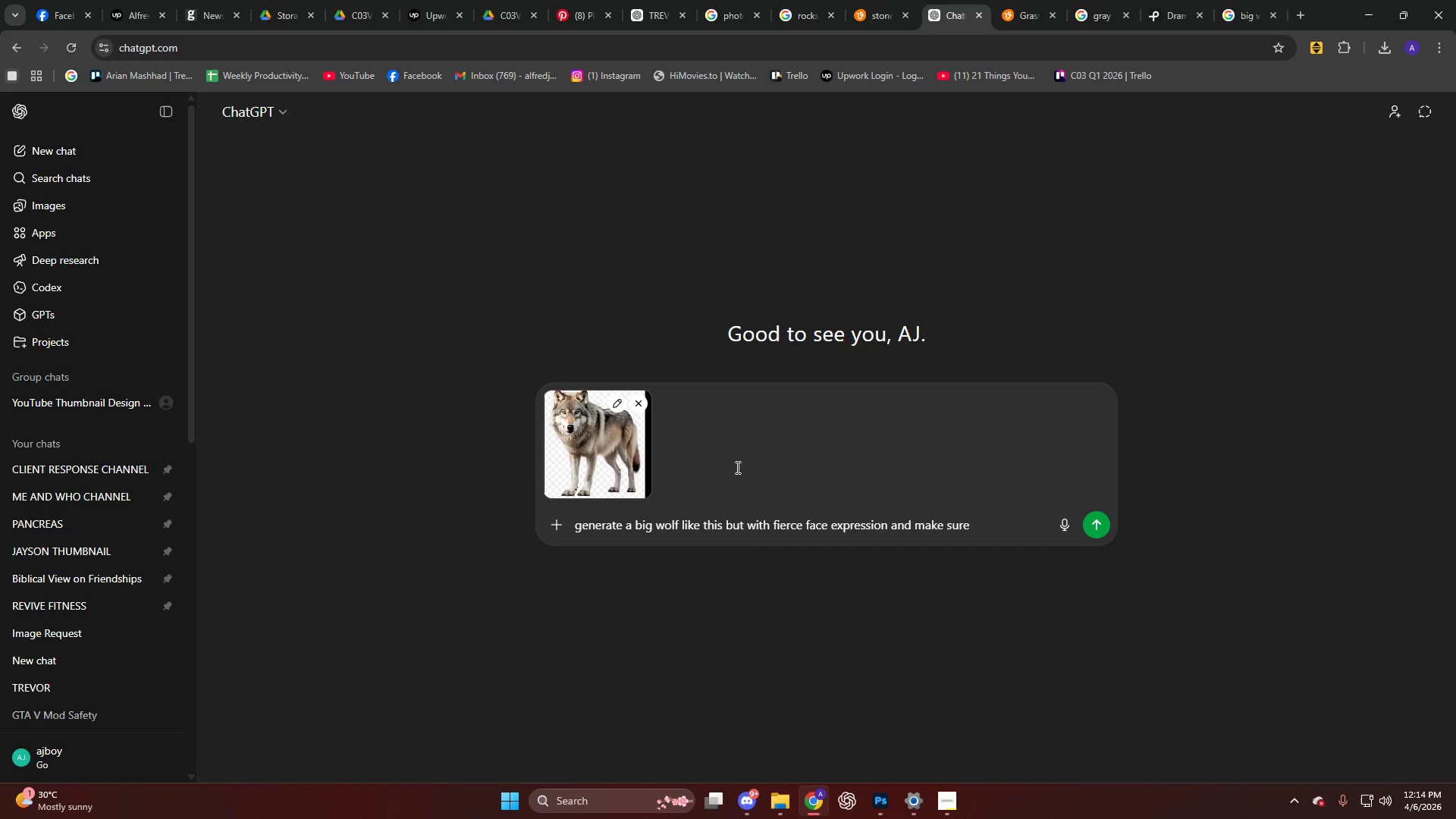 
wait(23.75)
 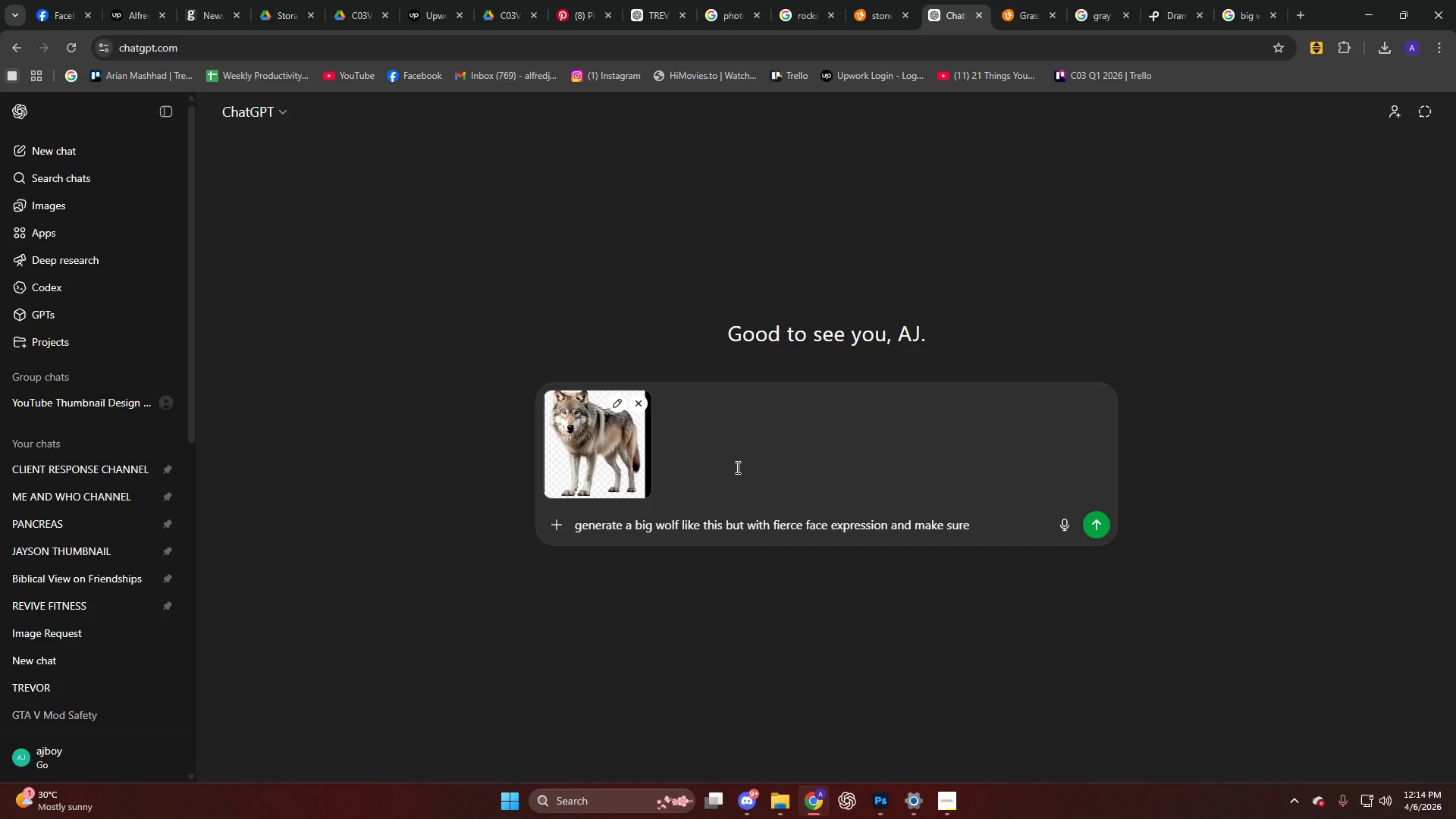 
type( its UHDS)
key(Backspace)
key(Backspace)
type(S)
key(Backspace)
type(D and u;t)
key(Backspace)
key(Backspace)
type(ltra resis)
key(Backspace)
key(Backspace)
key(Backspace)
type(alistic)
 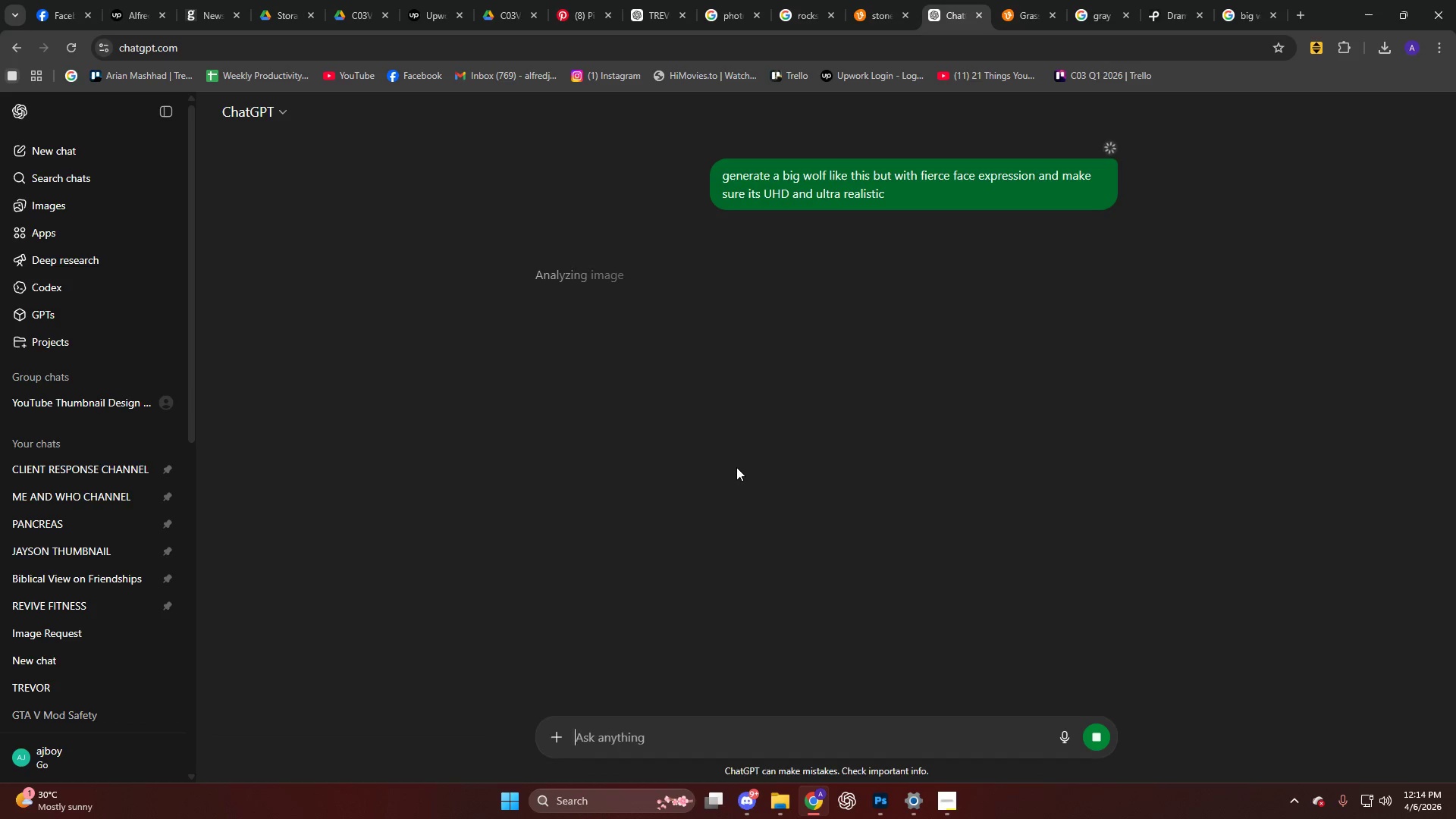 
 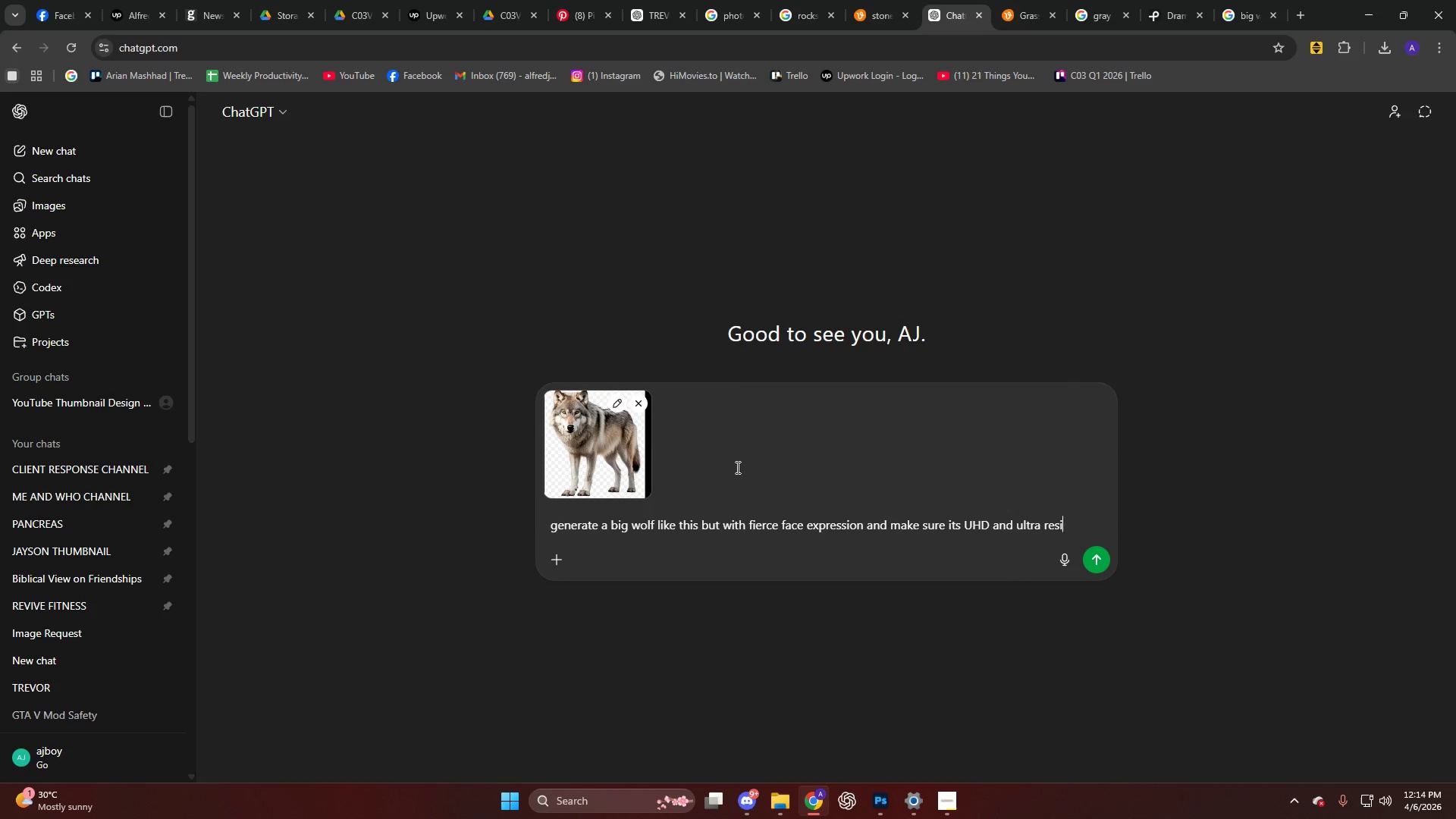 
key(Enter)
 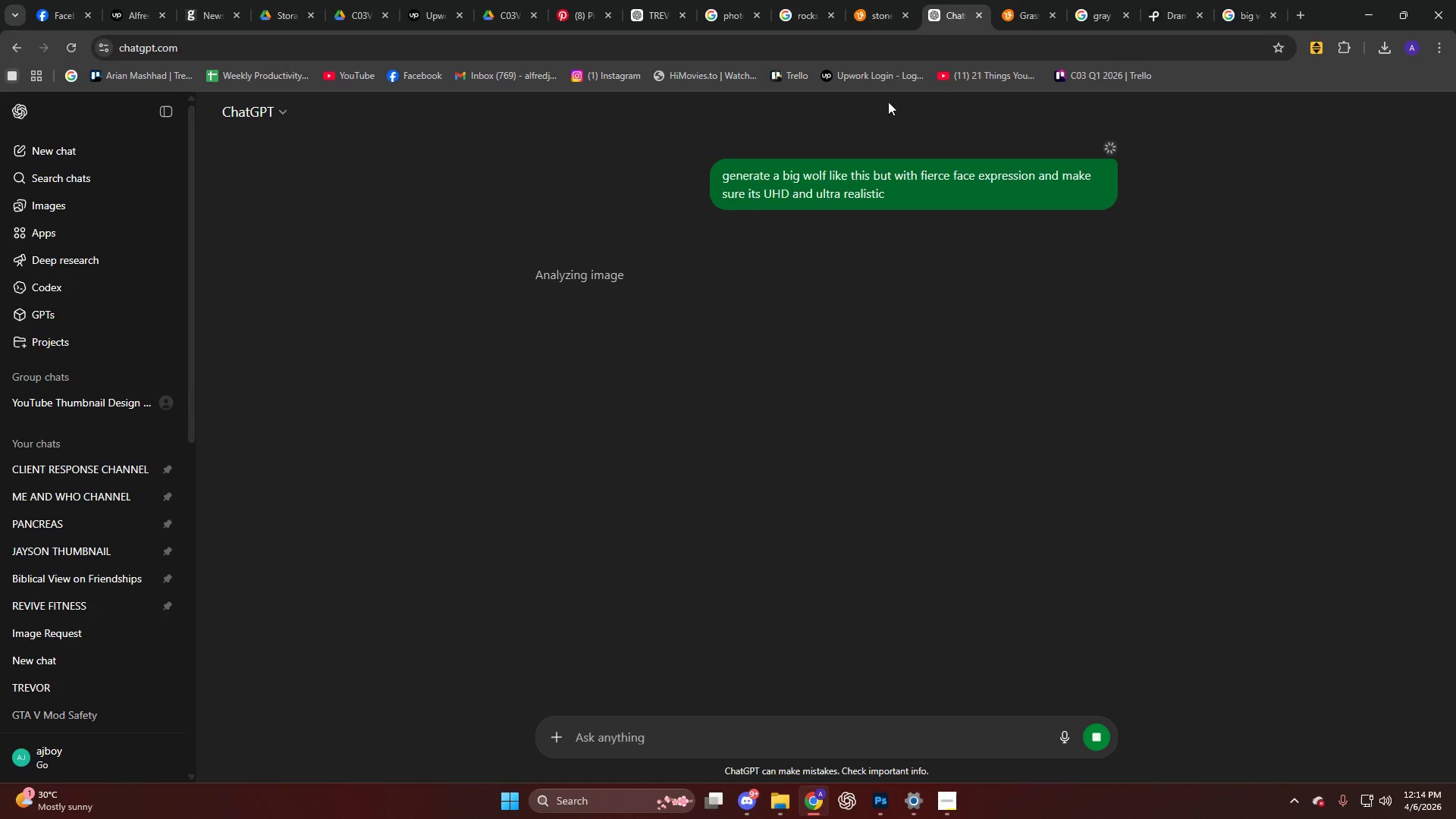 
left_click([864, 8])
 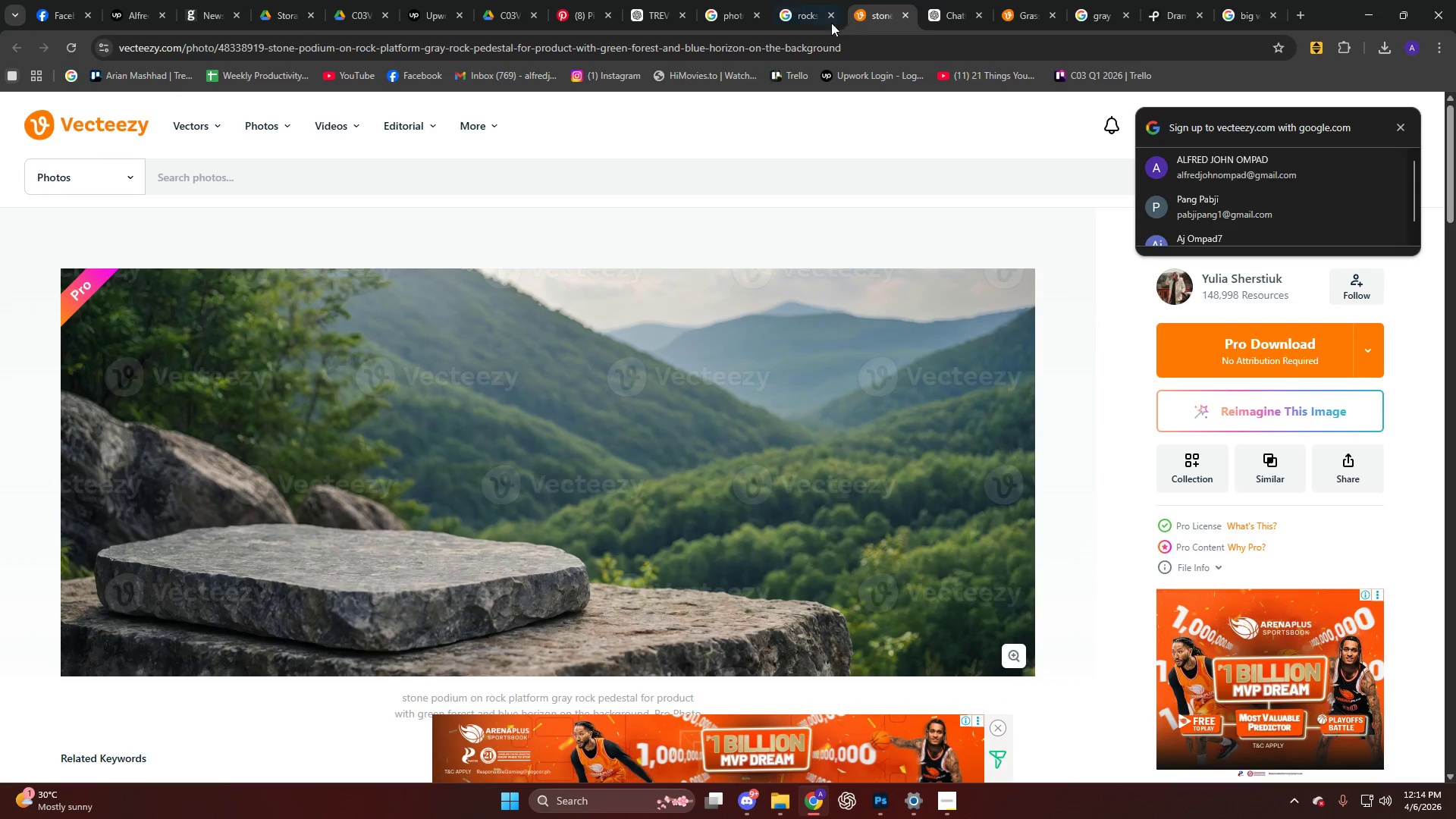 
left_click([799, 20])
 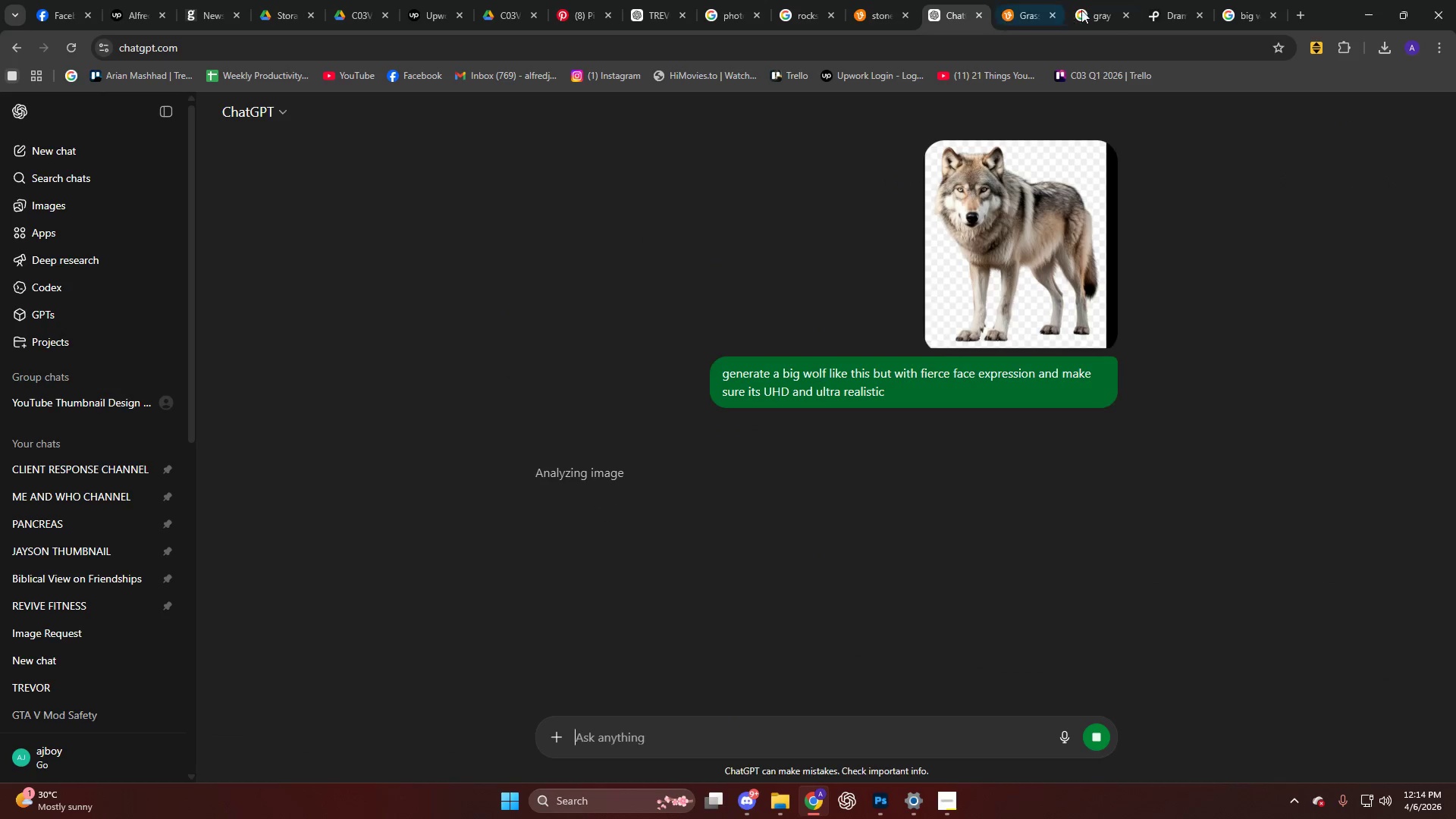 
left_click([1079, 5])
 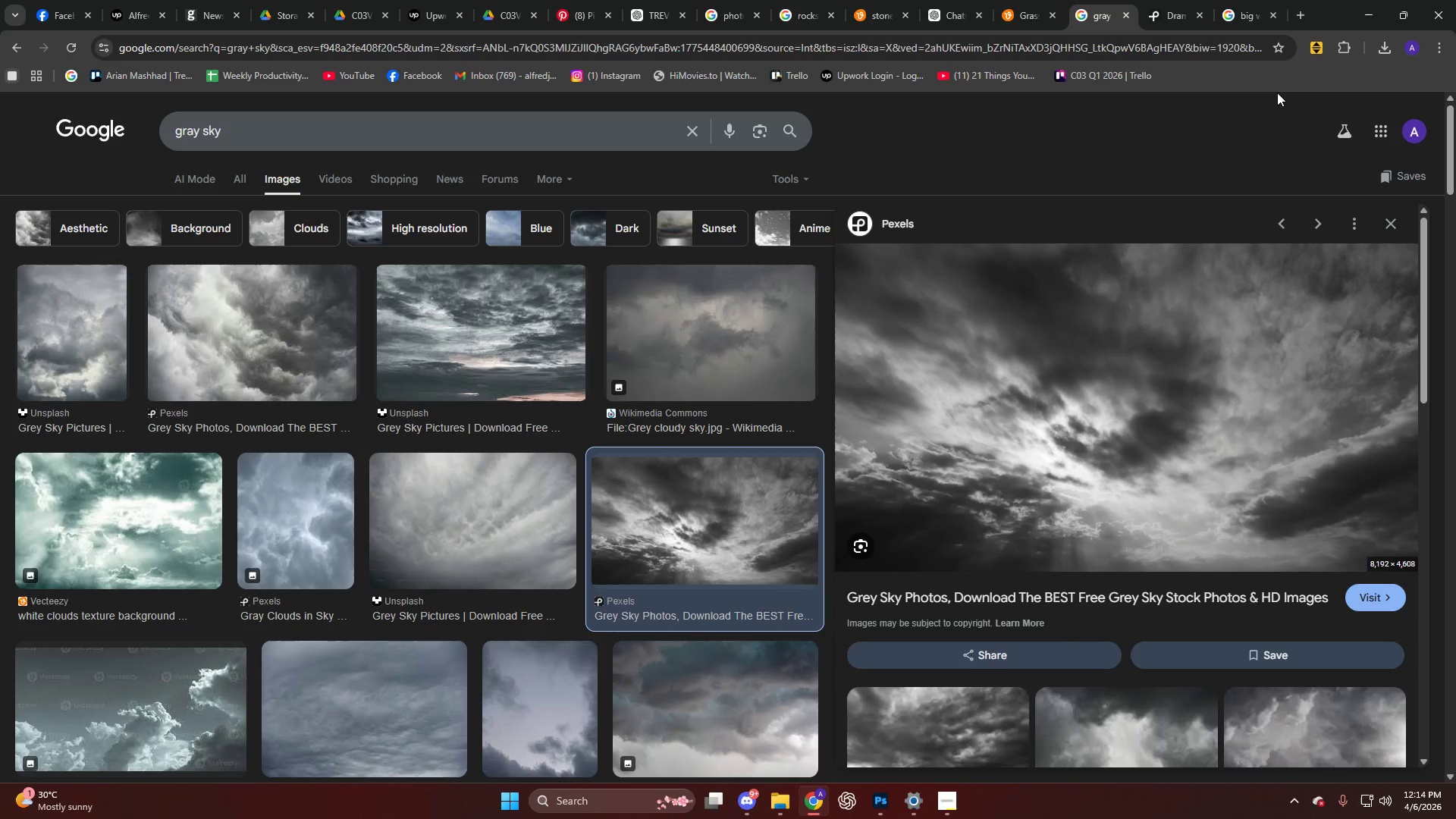 
left_click([1235, 2])
 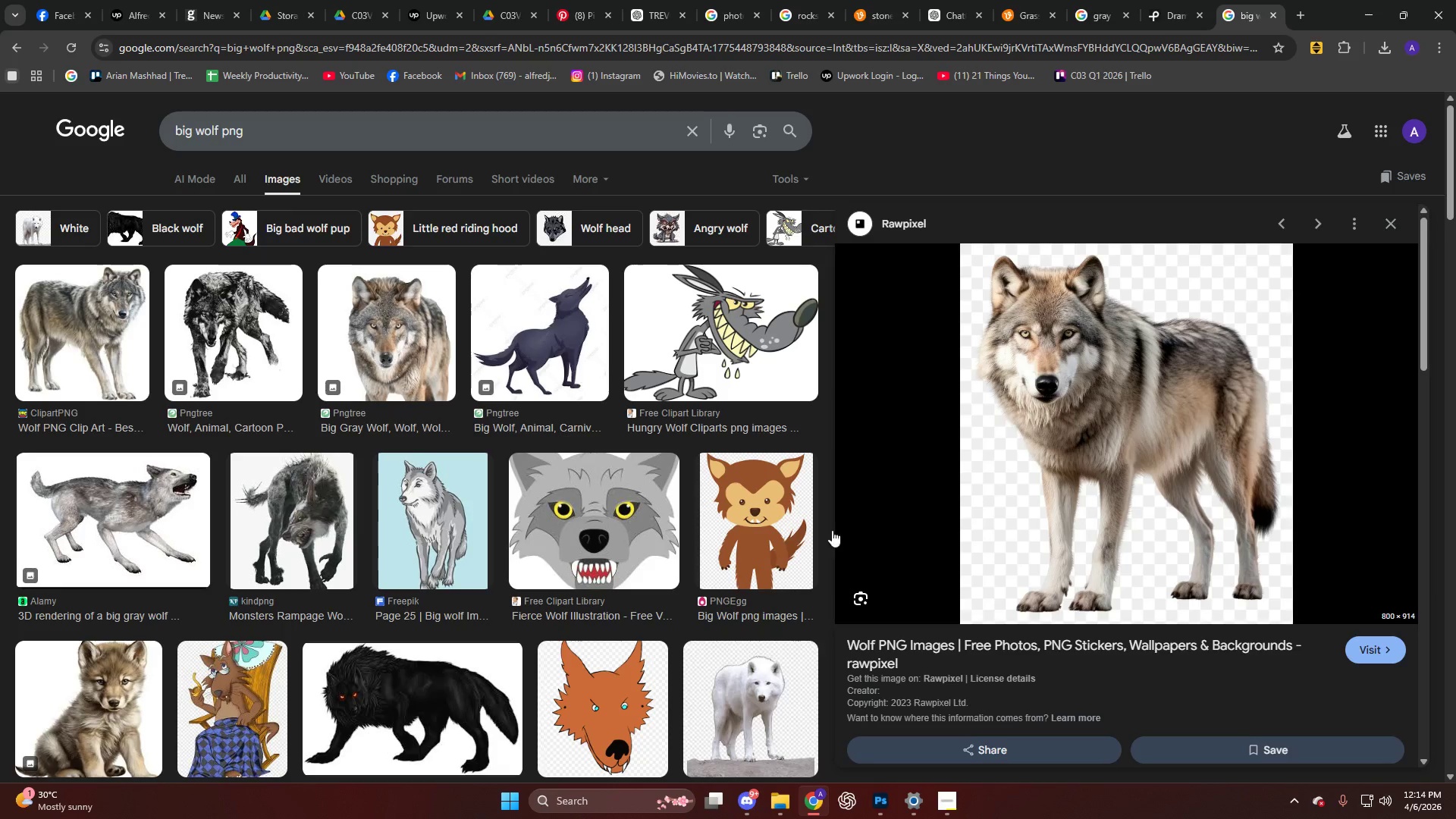 
scroll: coordinate [1087, 453], scroll_direction: down, amount: 14.0
 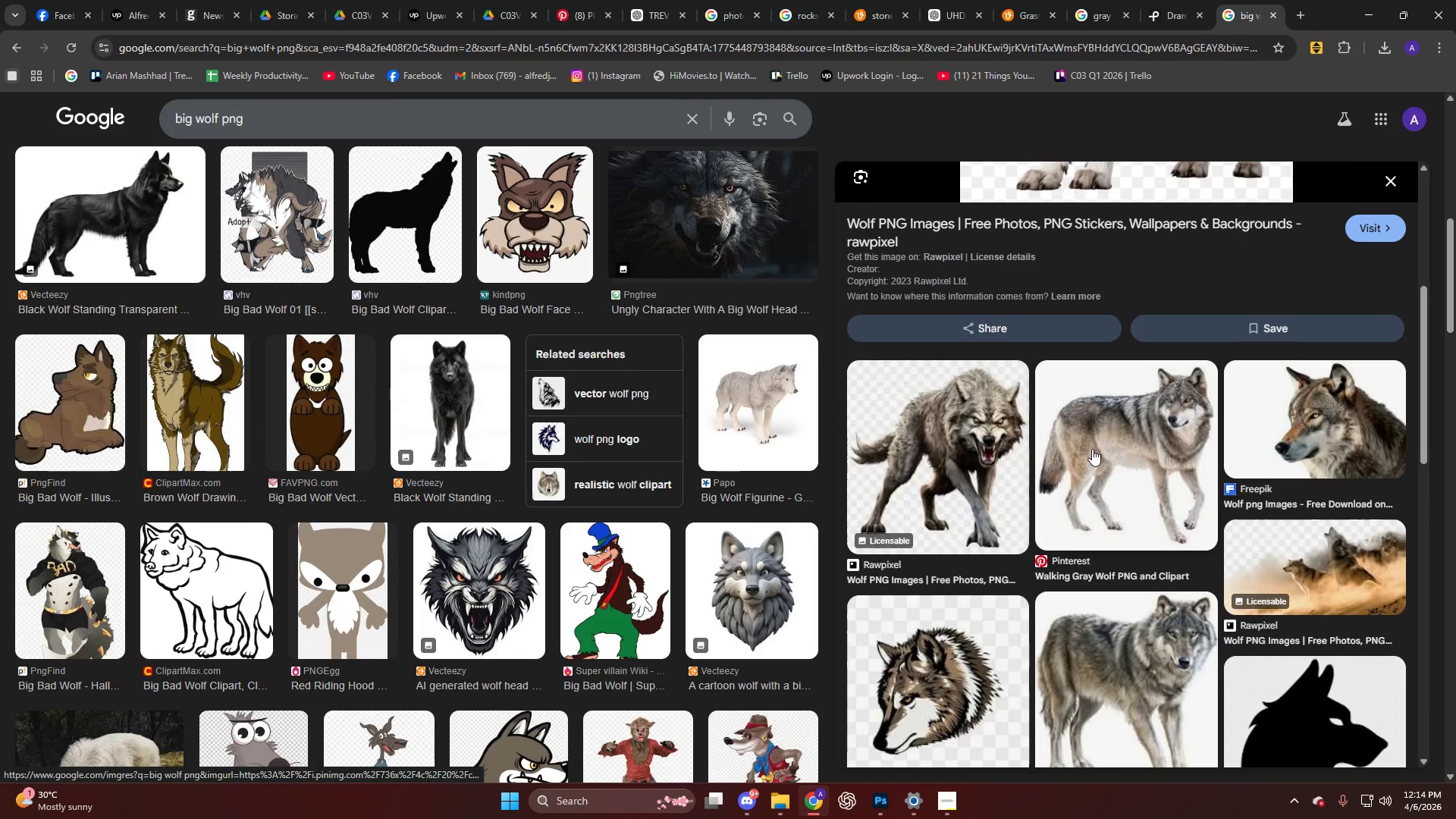 
left_click([1089, 451])
 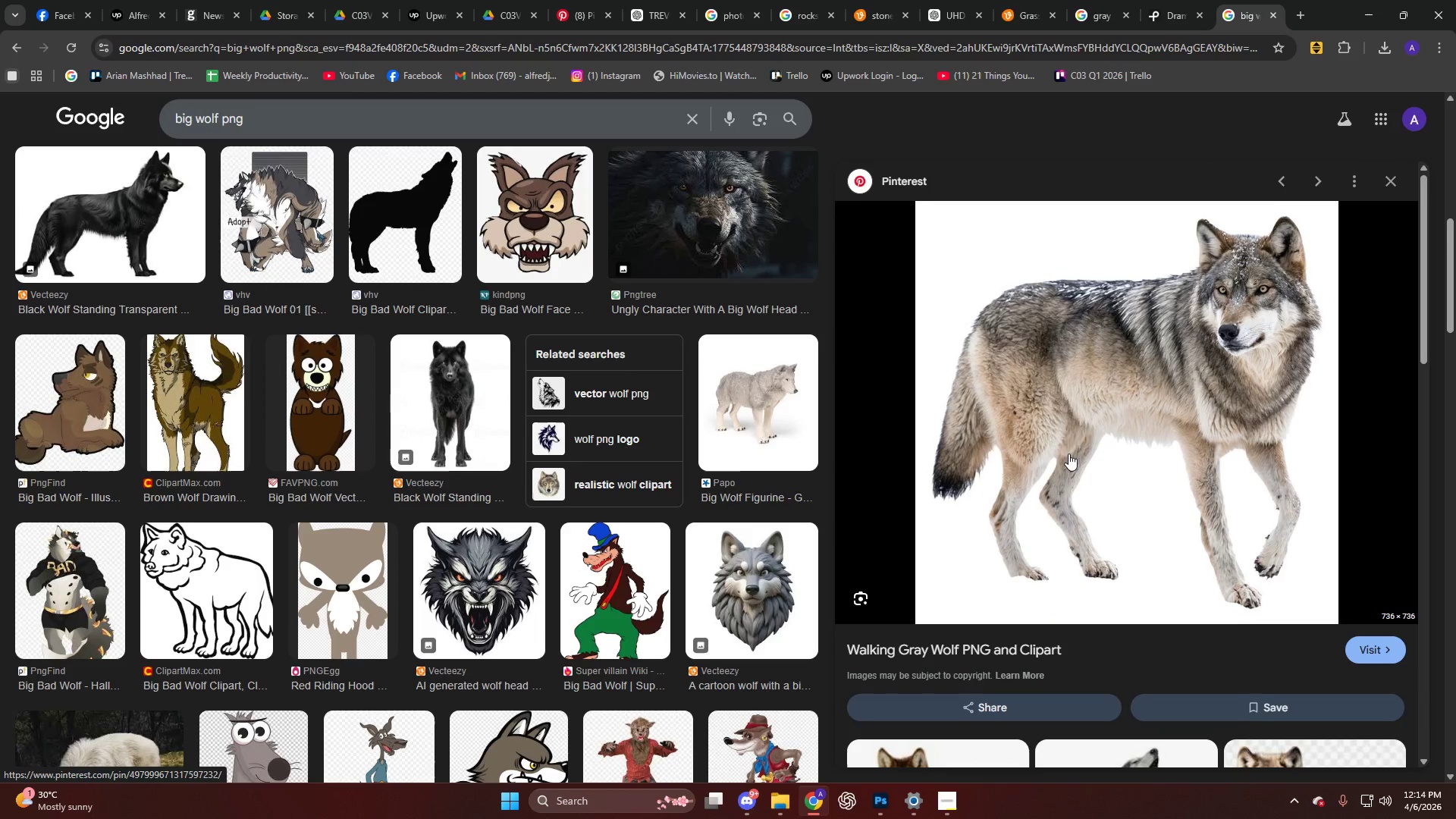 
scroll: coordinate [1040, 486], scroll_direction: down, amount: 27.0
 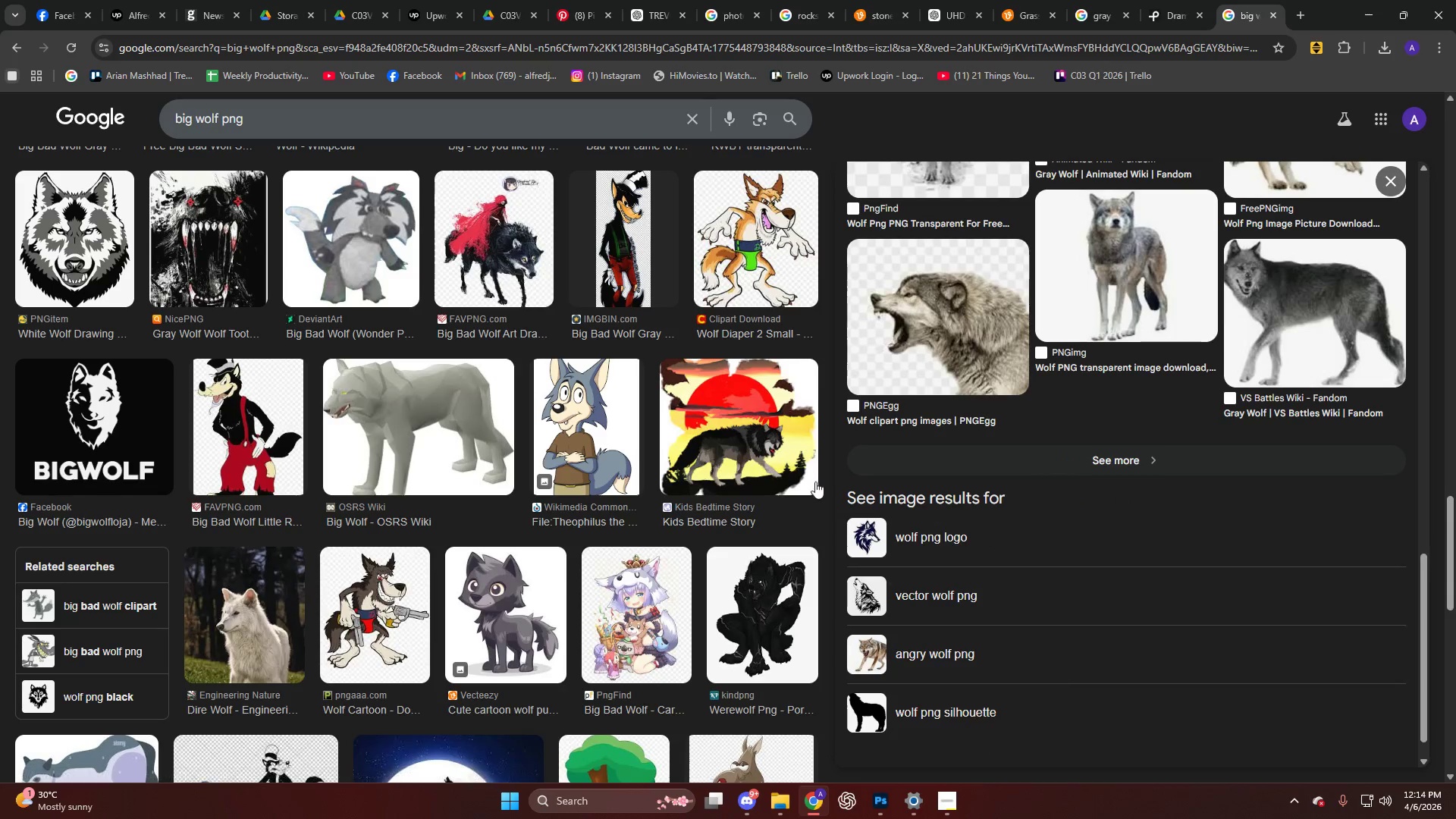 
scroll: coordinate [456, 460], scroll_direction: down, amount: 6.0
 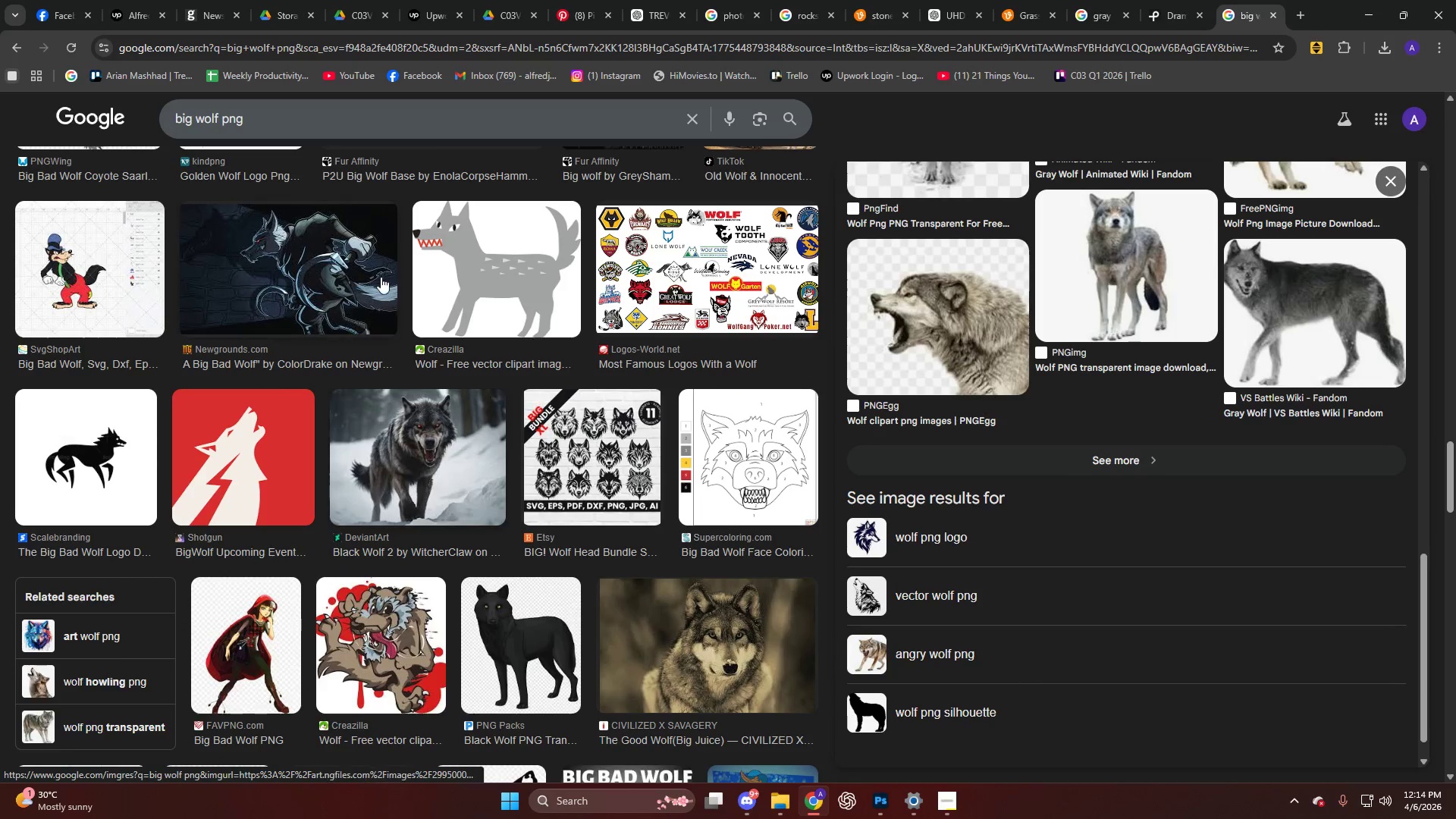 
left_click([275, 115])
 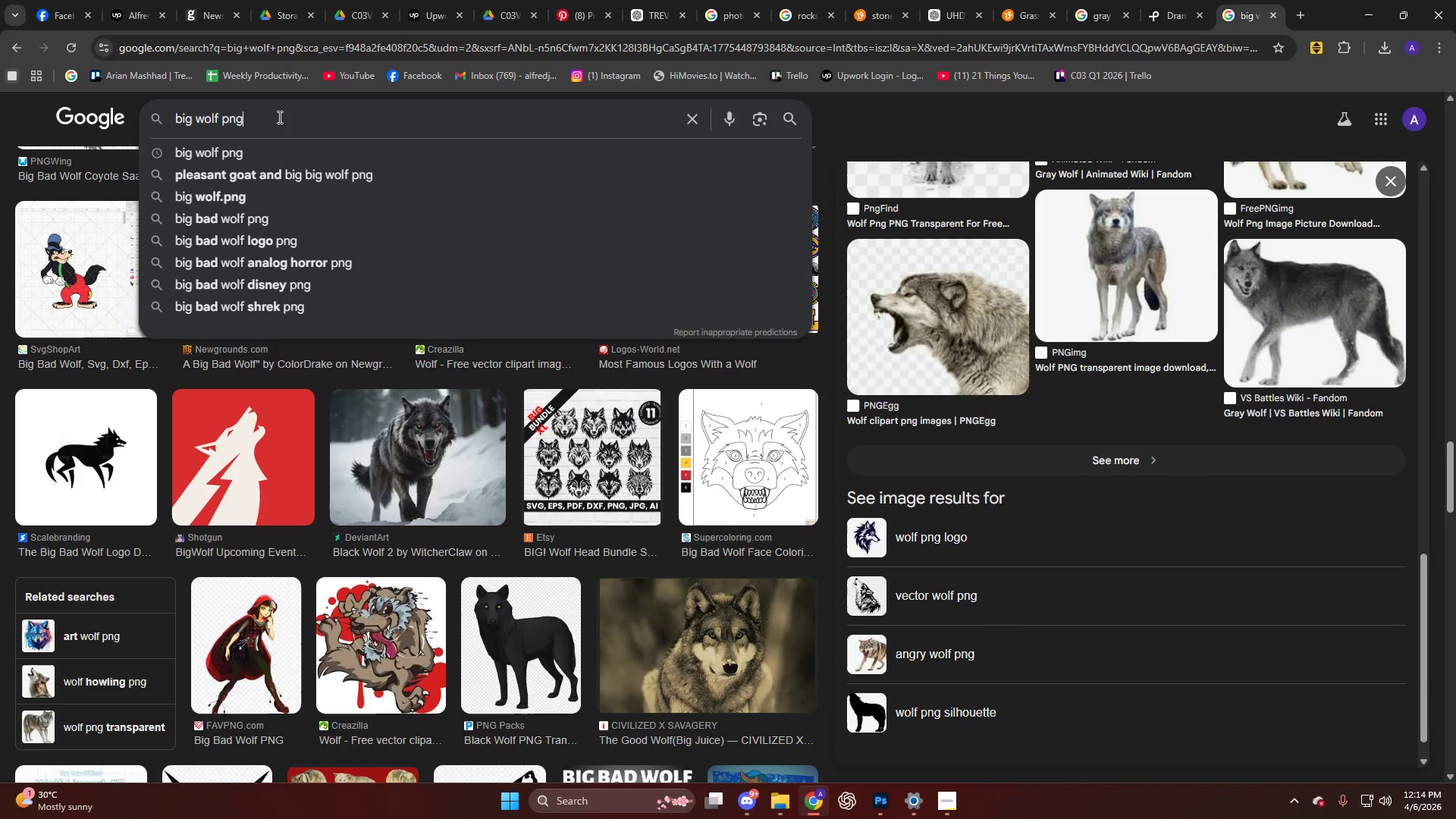 
key(NumpadEnter)
 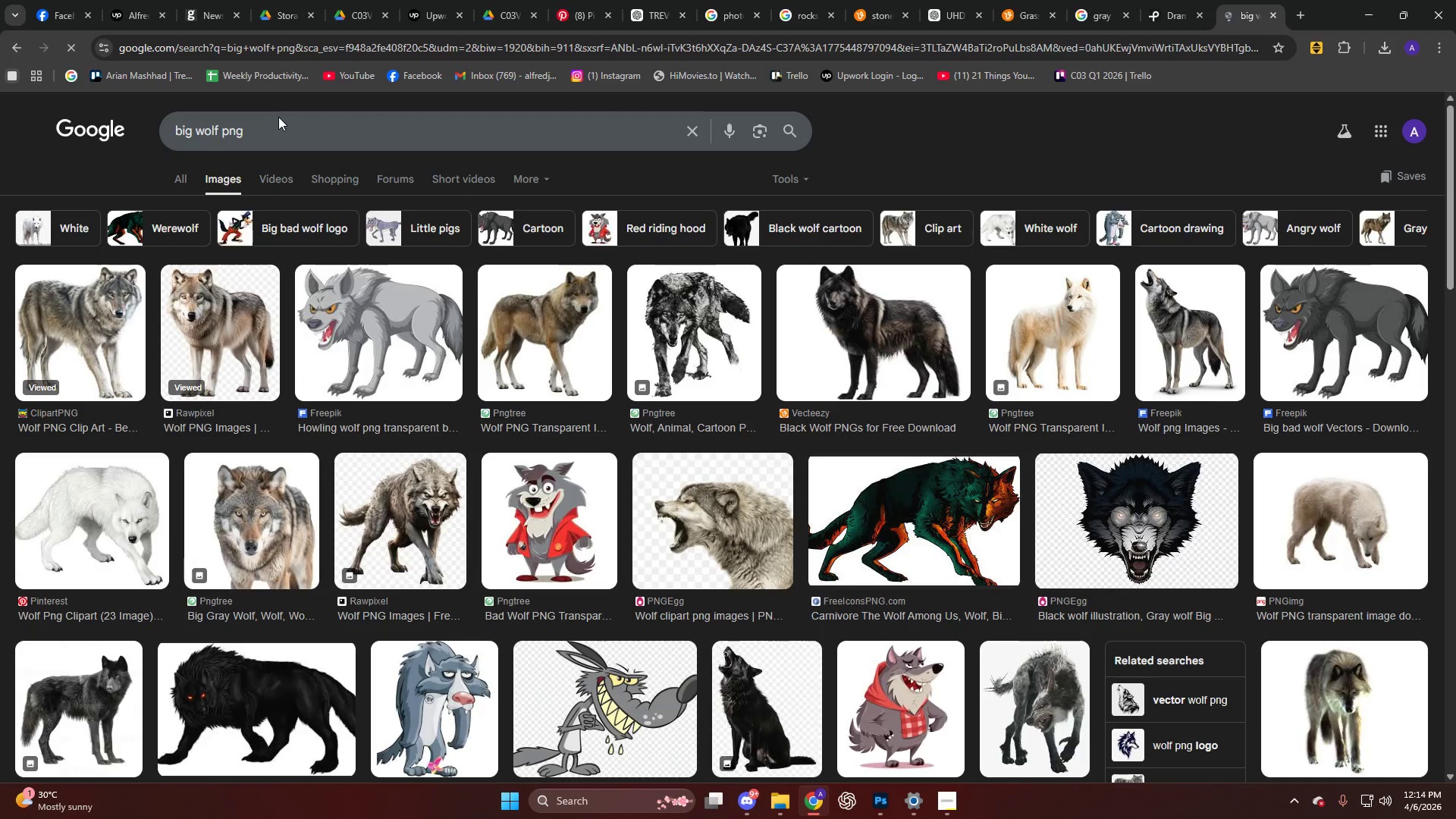 
scroll: coordinate [519, 293], scroll_direction: down, amount: 27.0
 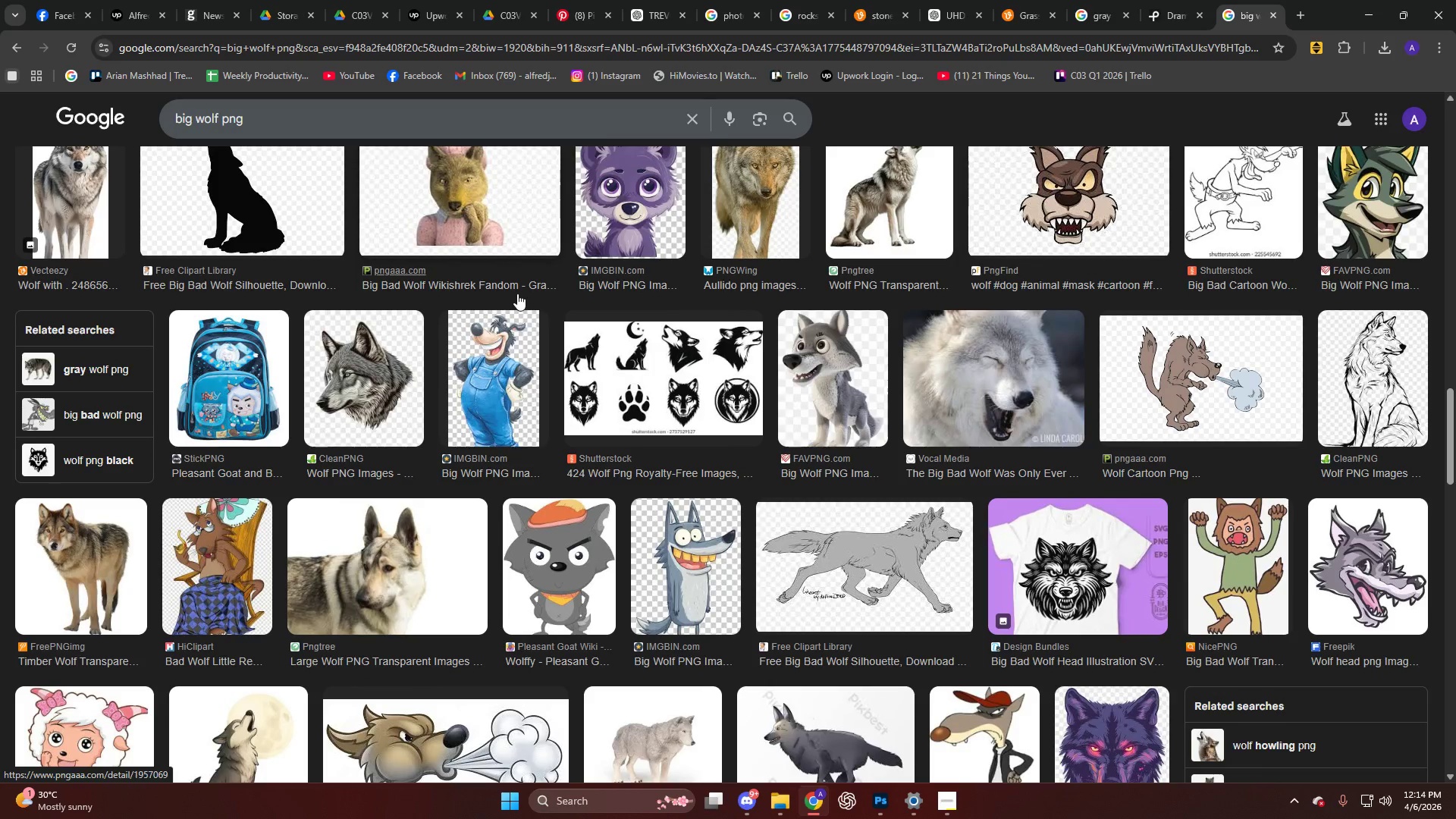 
scroll: coordinate [517, 293], scroll_direction: down, amount: 1.0
 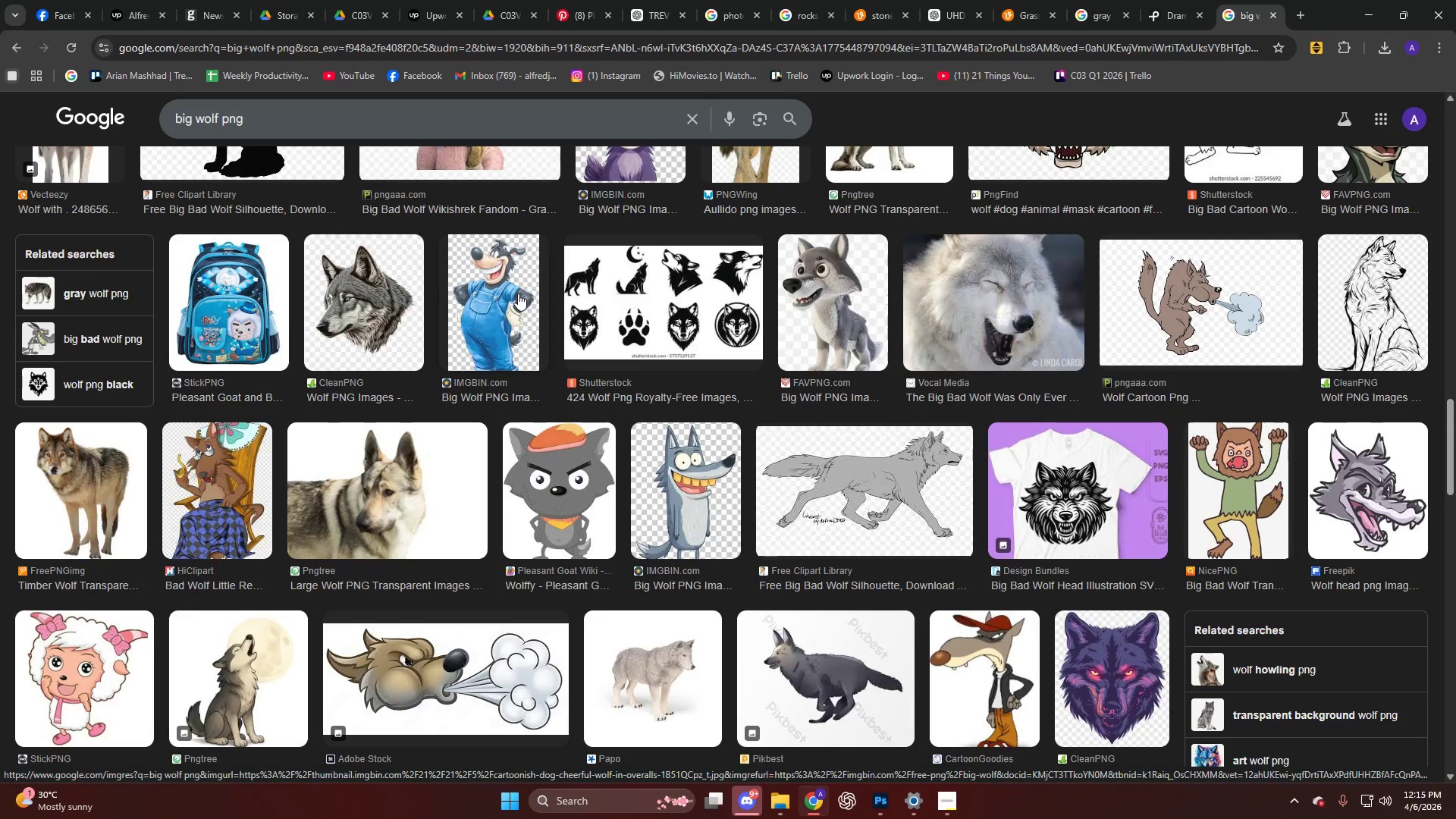 
wait(38.15)
 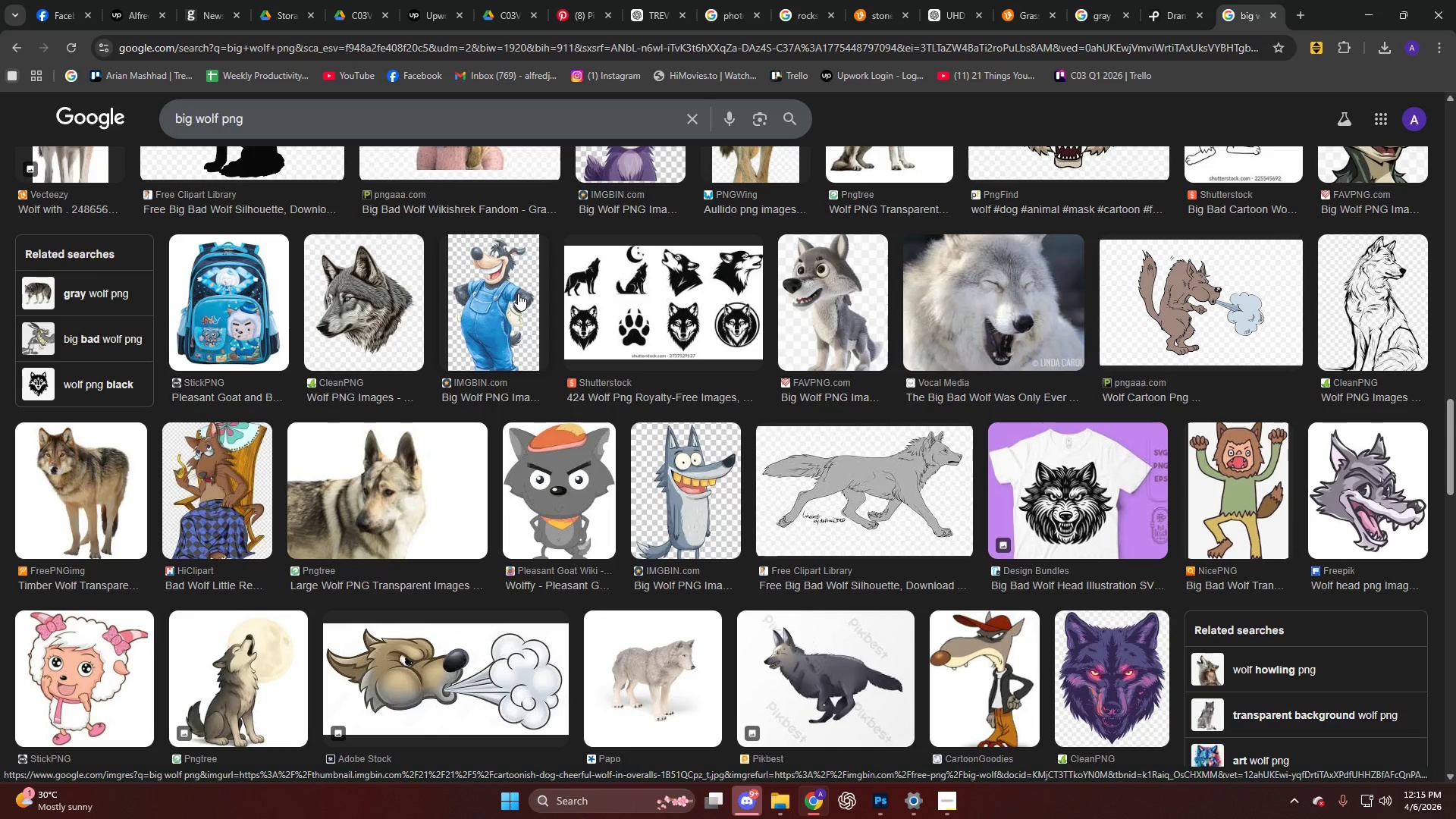 
left_click([958, 18])
 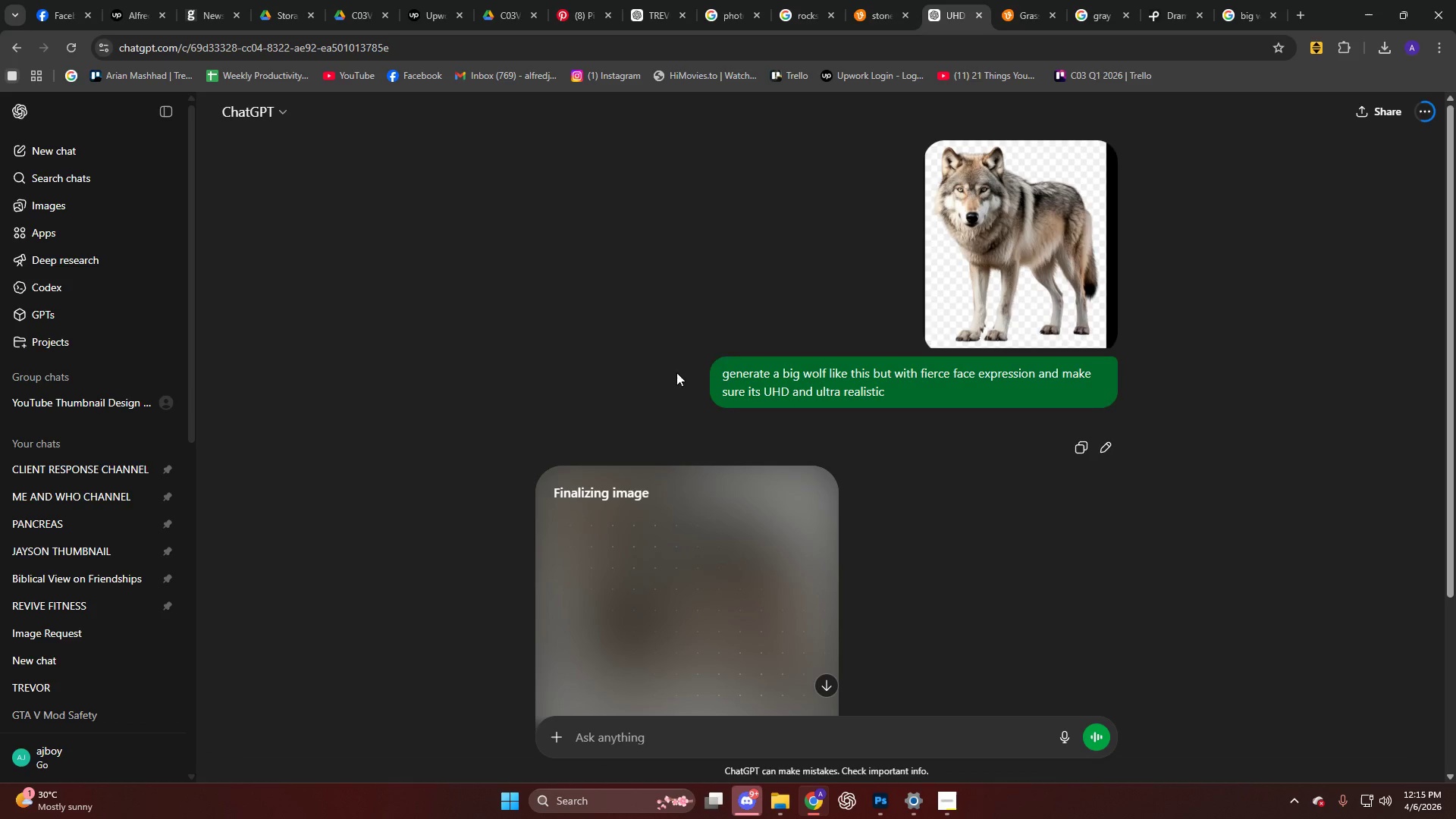 
left_click([1226, 15])
 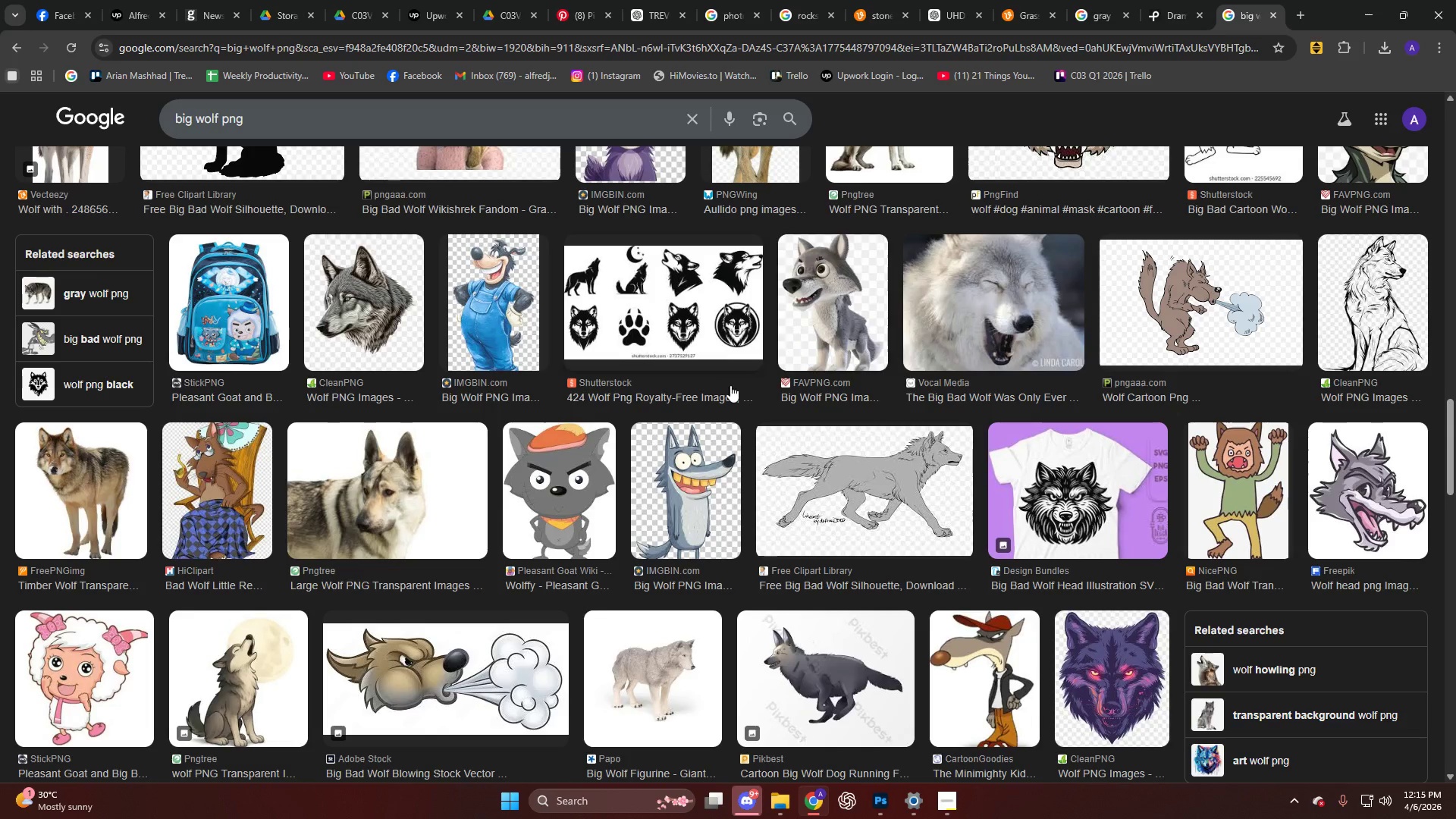 
scroll: coordinate [727, 395], scroll_direction: down, amount: 5.0
 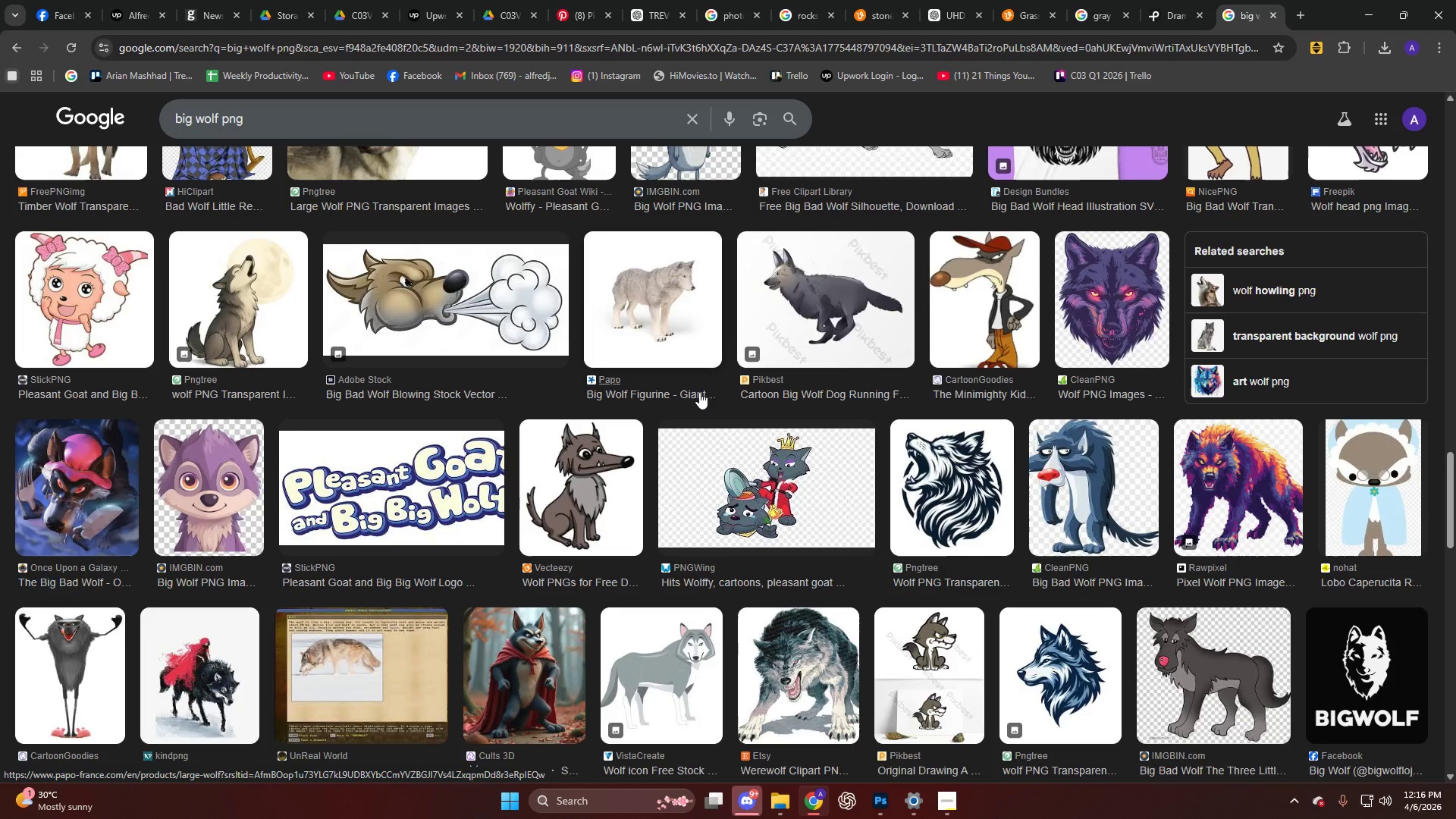 
wait(27.38)
 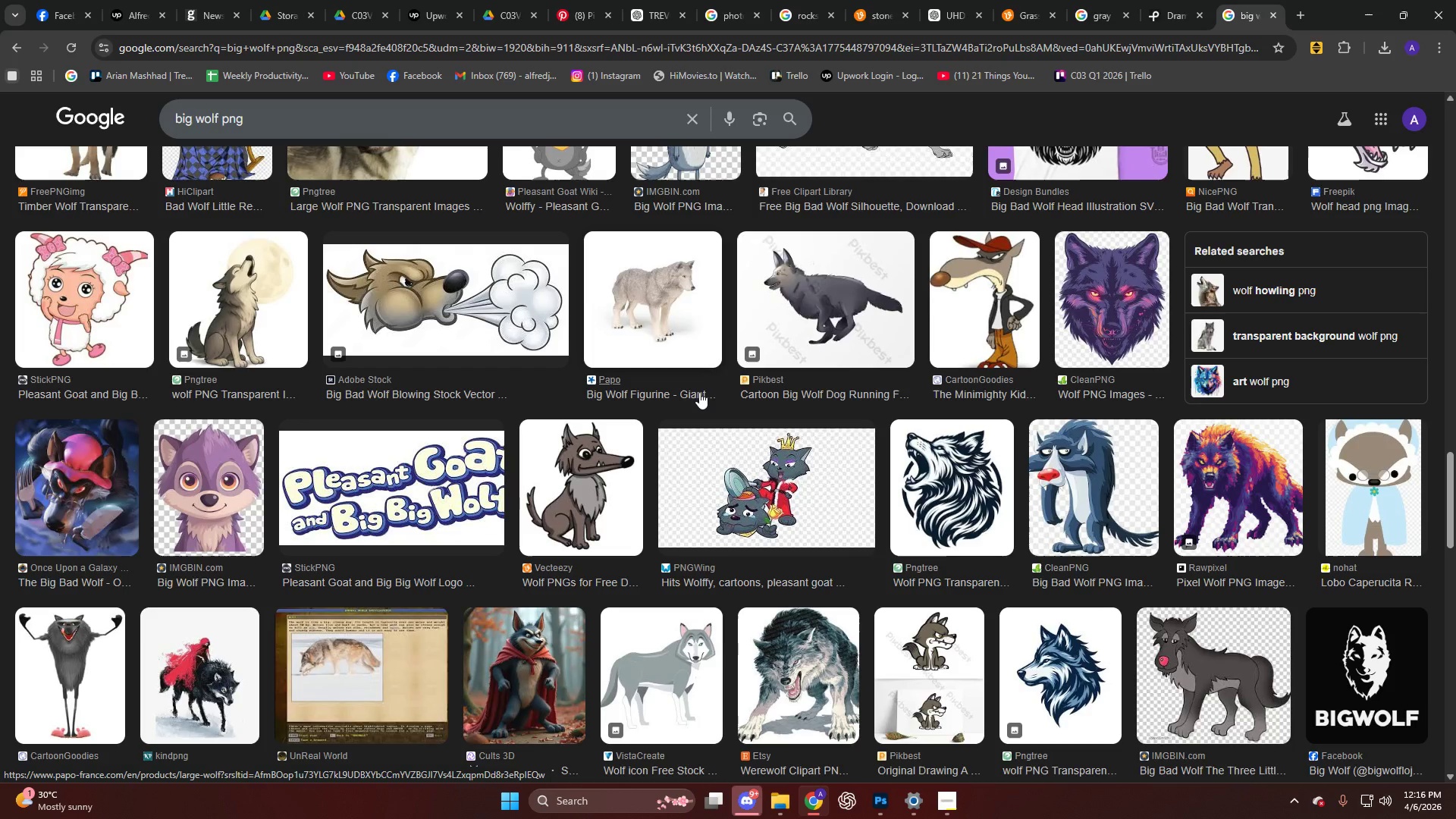 
left_click([955, 19])
 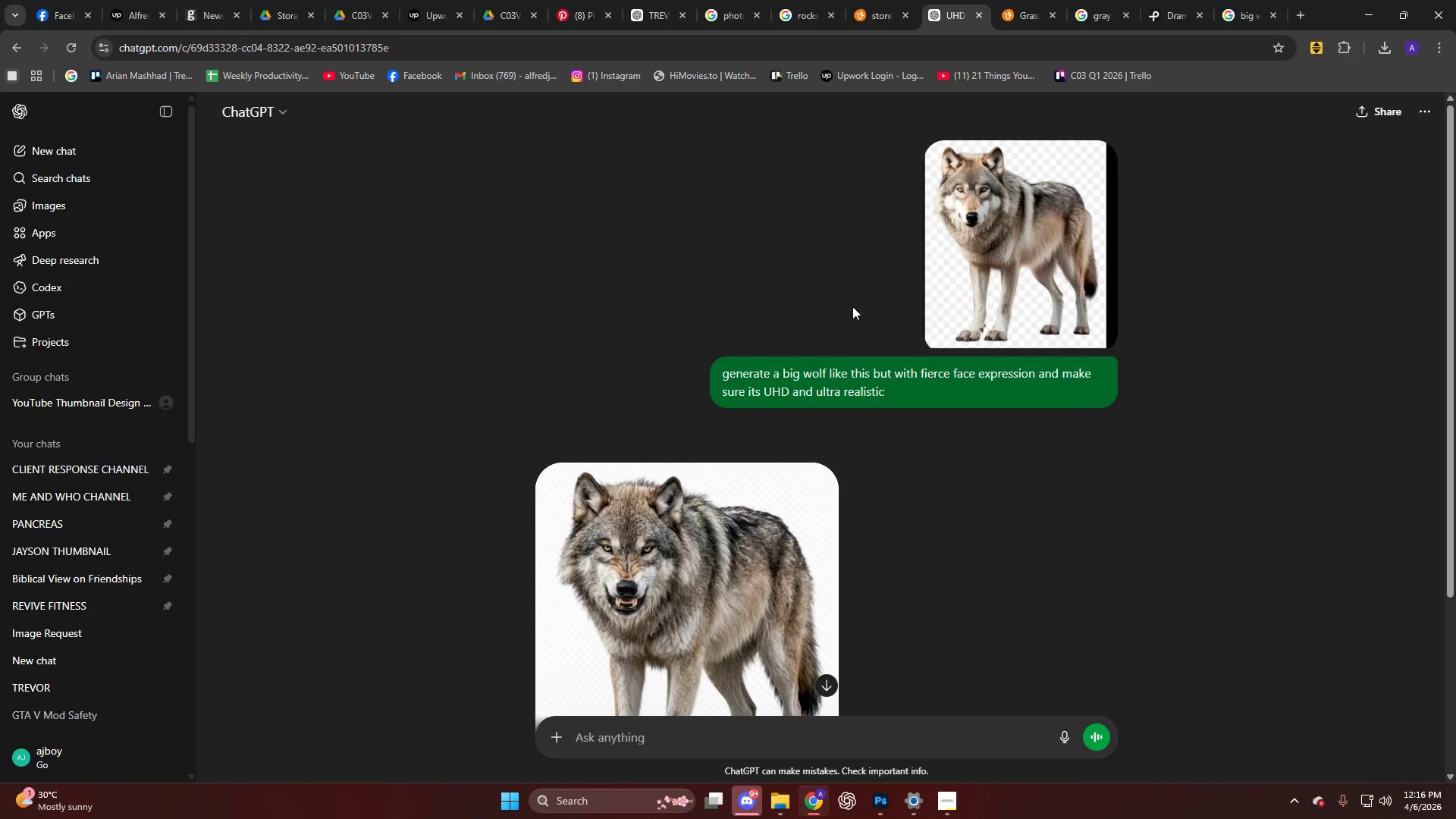 
scroll: coordinate [770, 475], scroll_direction: down, amount: 5.0
 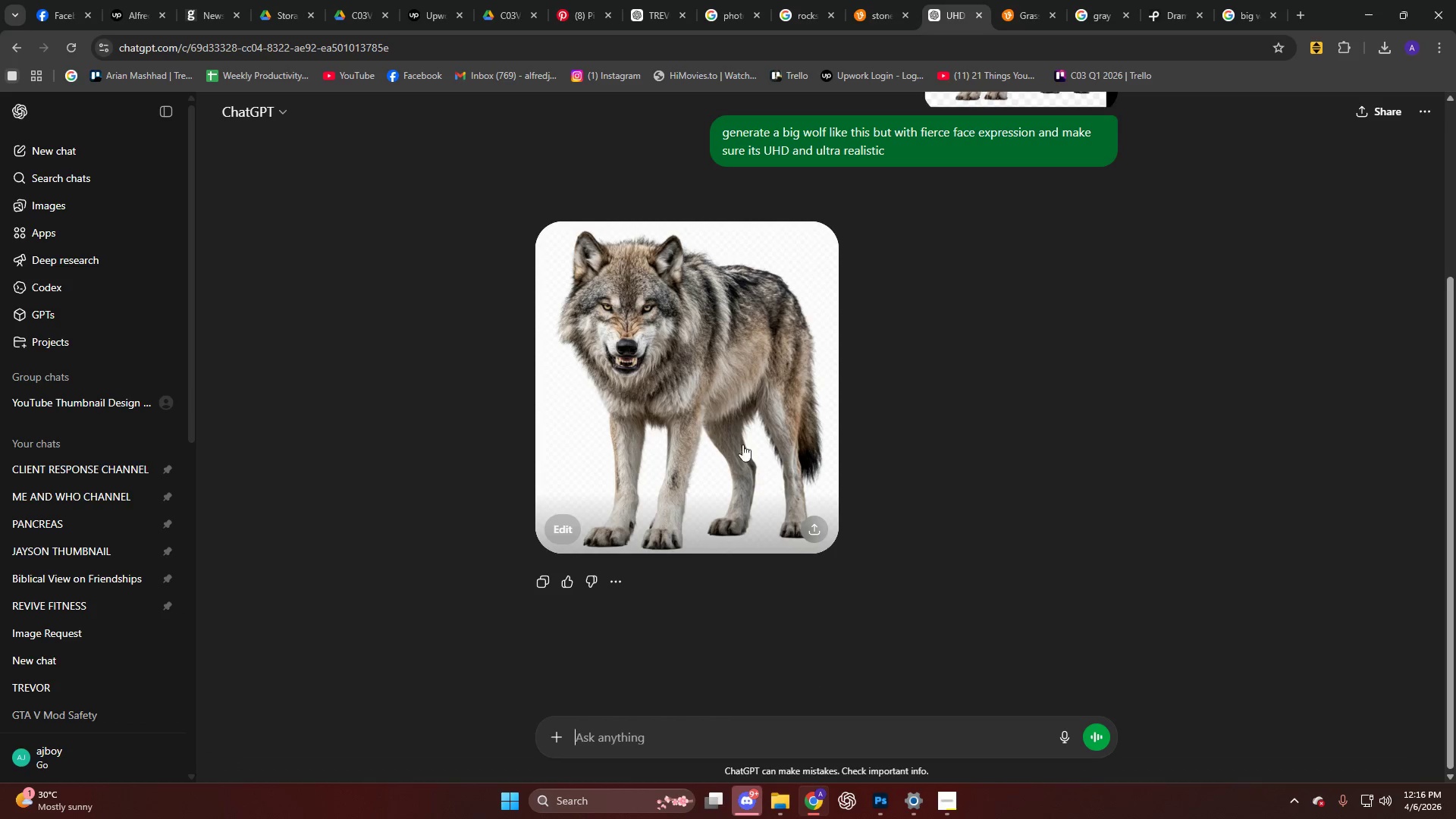 
left_click([707, 394])
 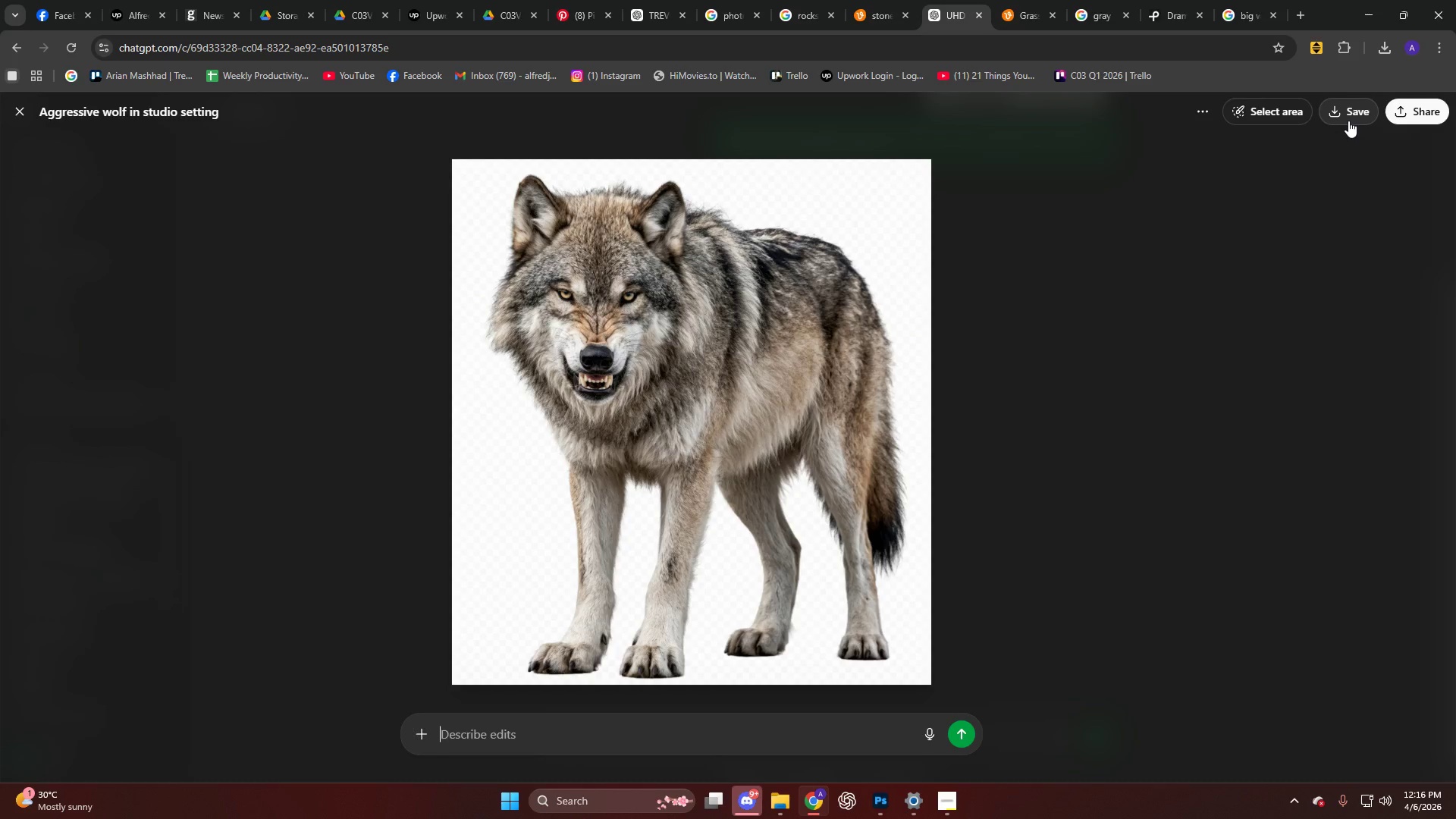 
left_click([1348, 121])
 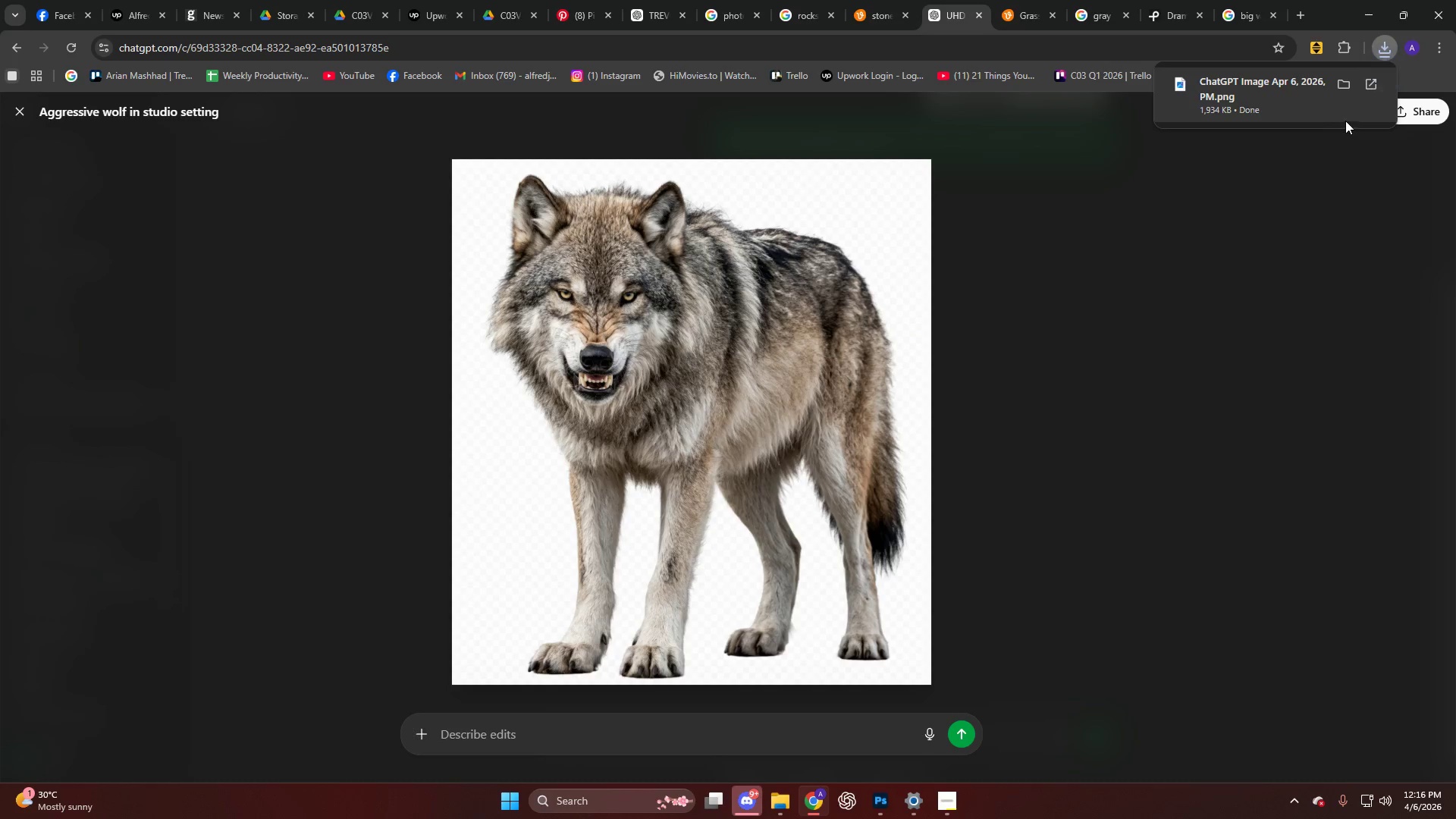 
left_click_drag(start_coordinate=[1266, 96], to_coordinate=[651, 452])
 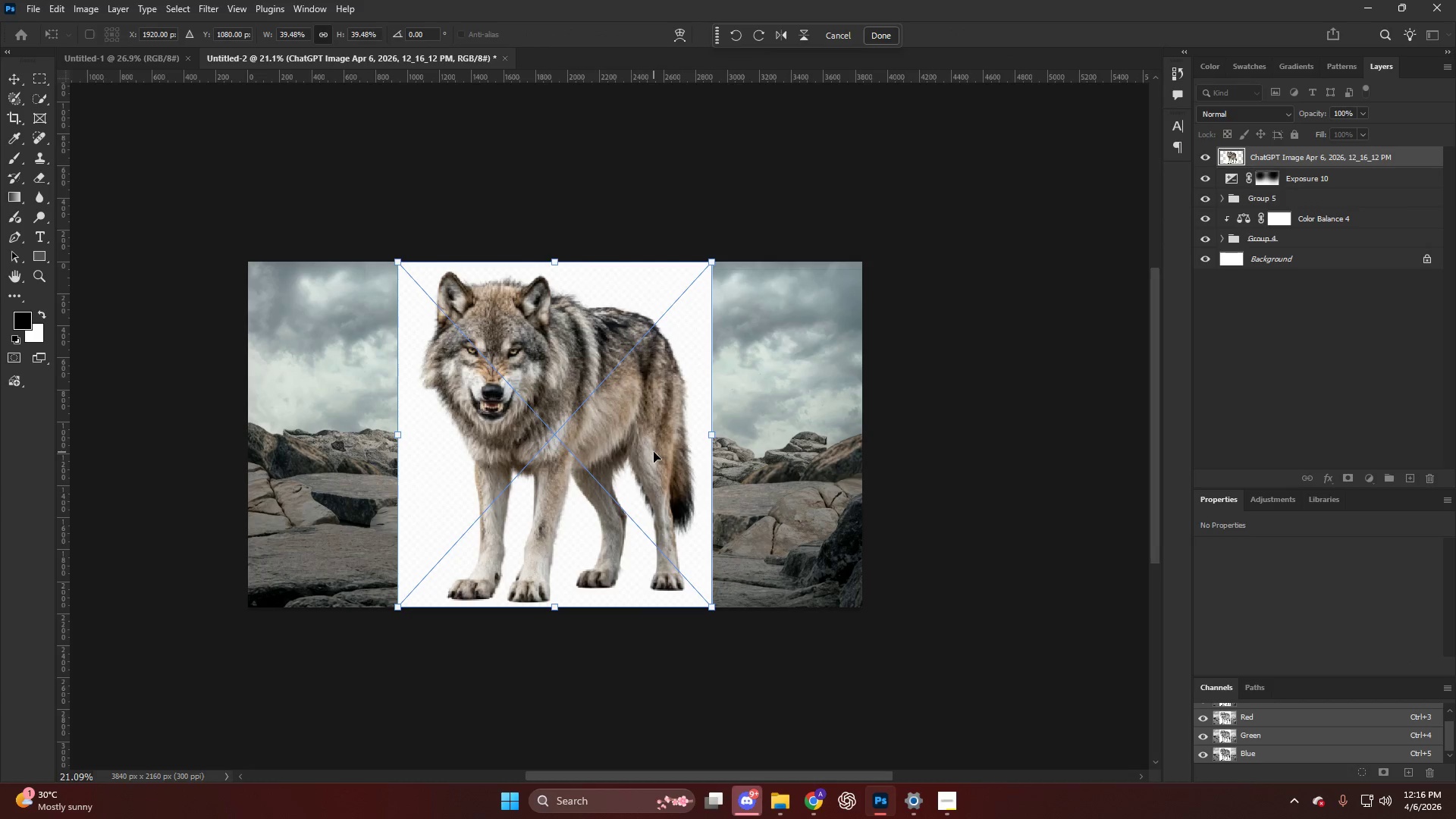 
left_click([597, 427])
 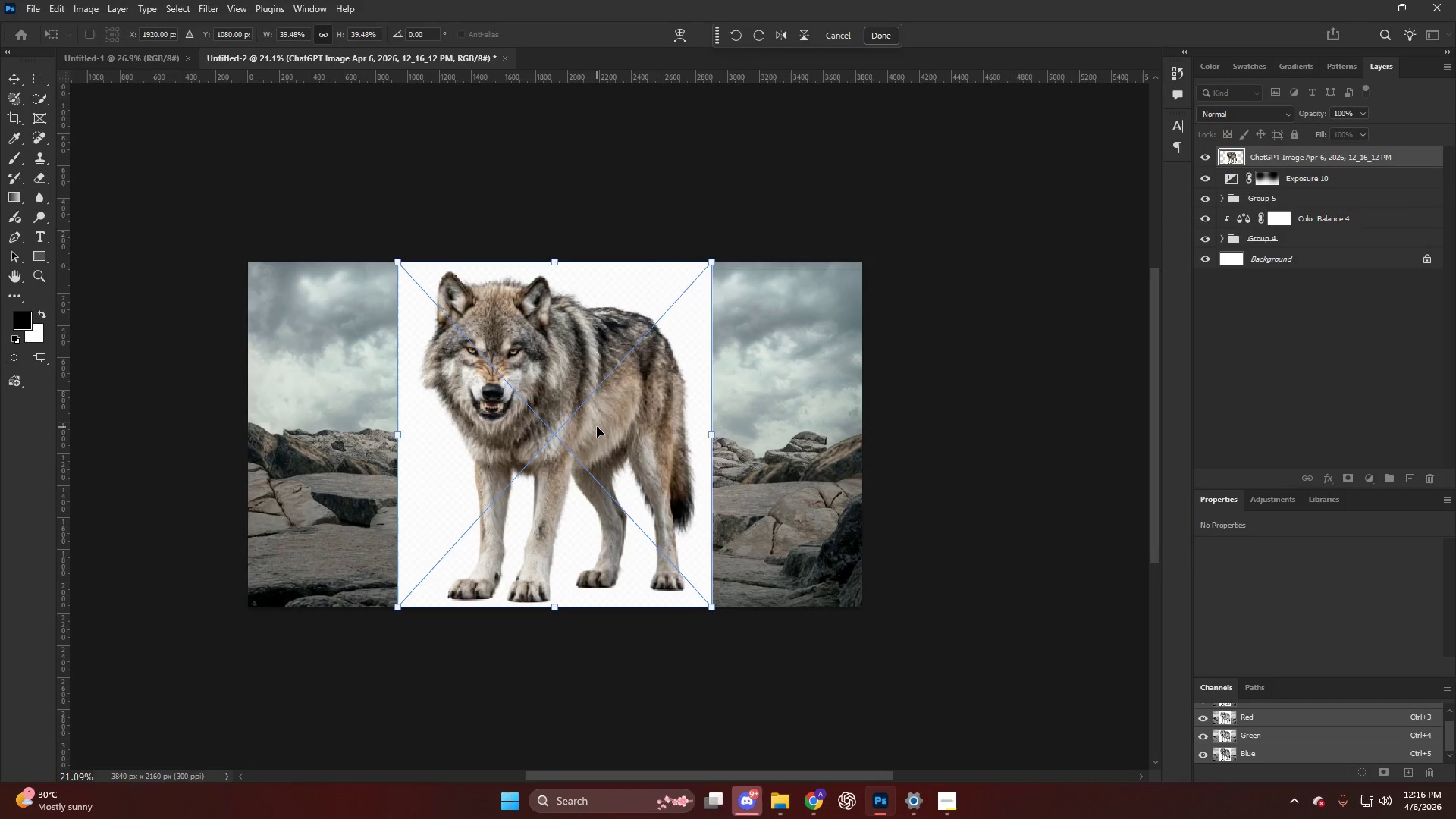 
key(NumpadEnter)
 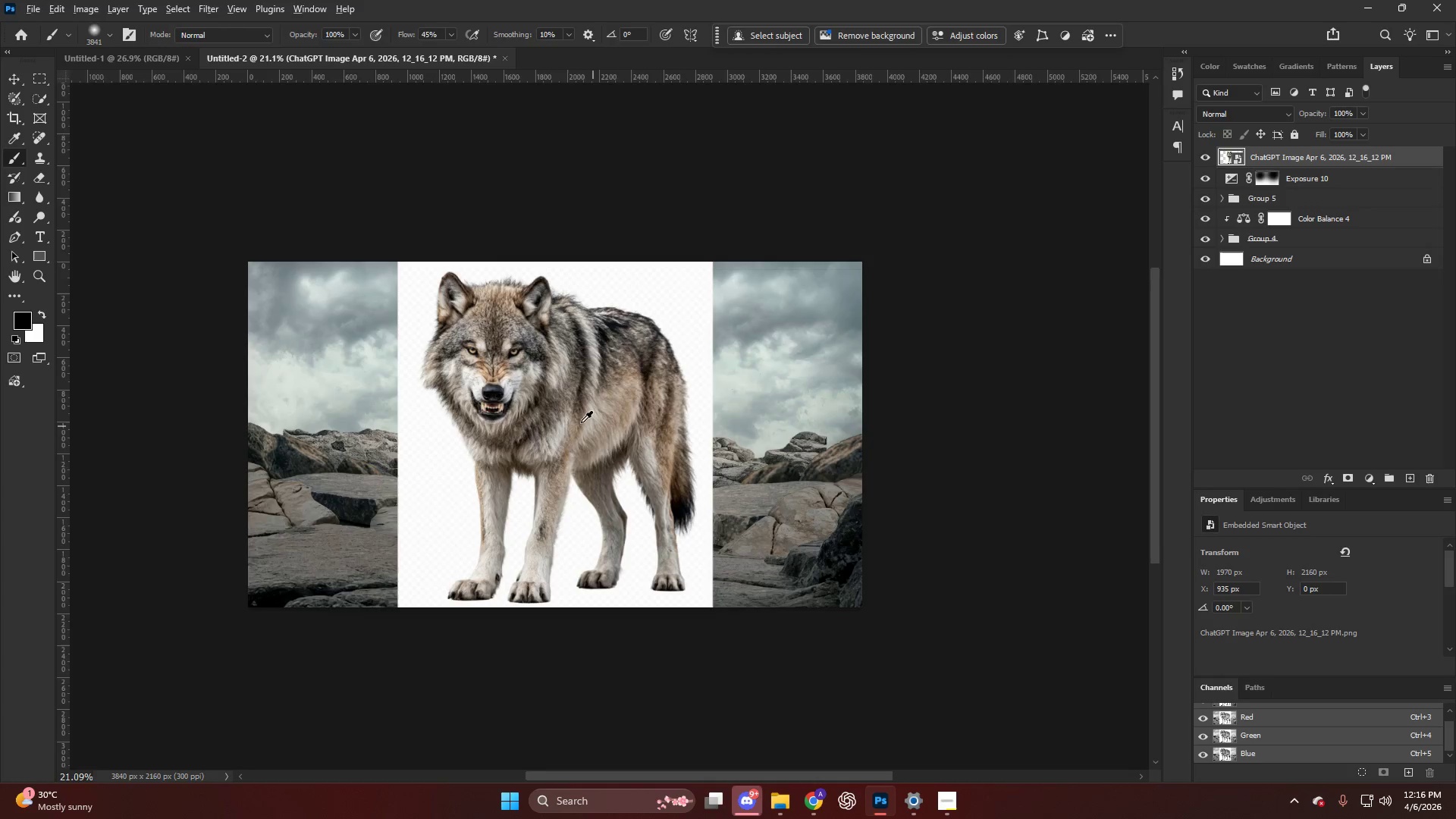 
hold_key(key=AltLeft, duration=0.53)
scroll: coordinate [569, 414], scroll_direction: up, amount: 10.0
 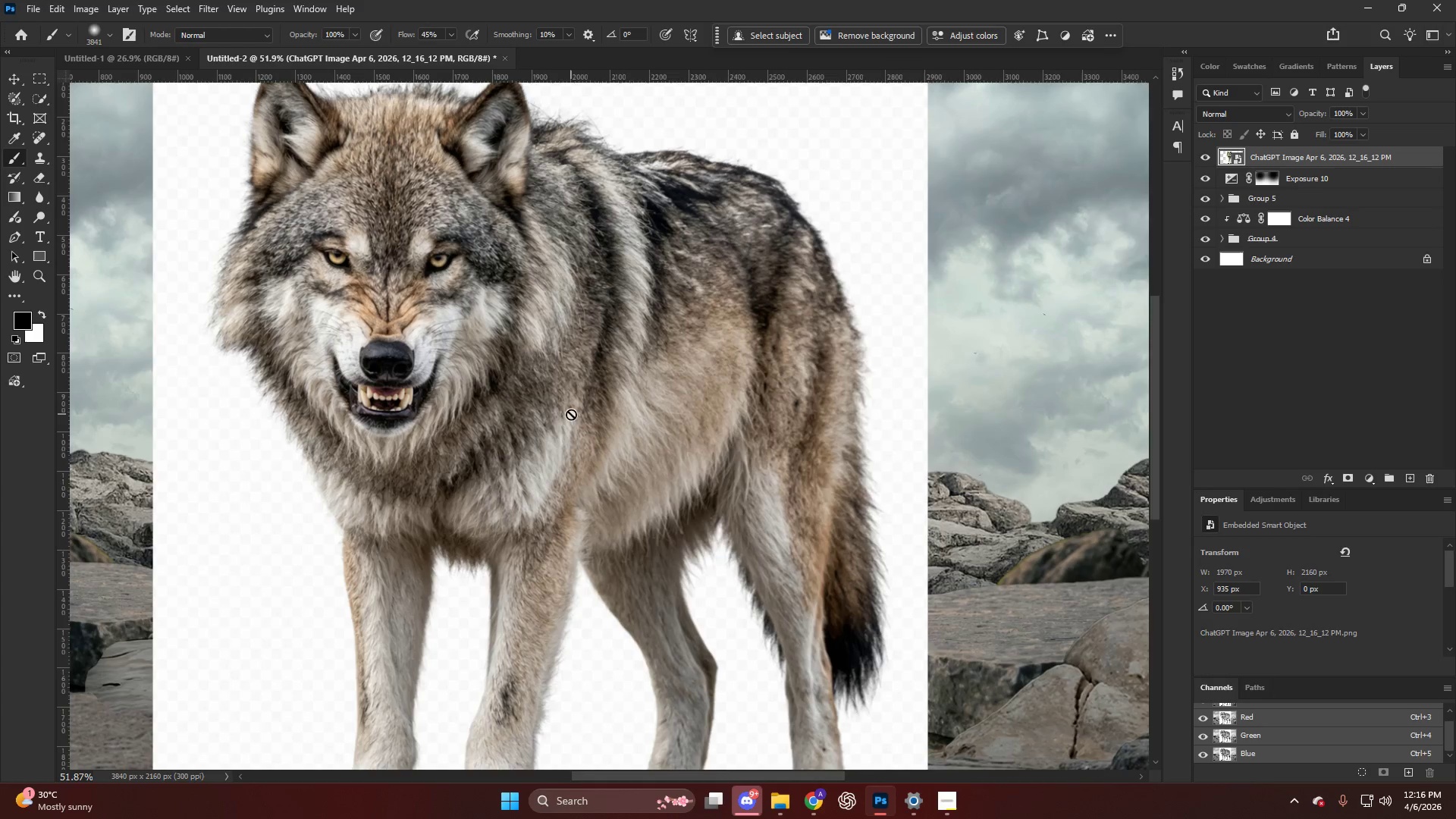 
hold_key(key=ControlLeft, duration=0.31)
scroll: coordinate [571, 414], scroll_direction: up, amount: 6.0
 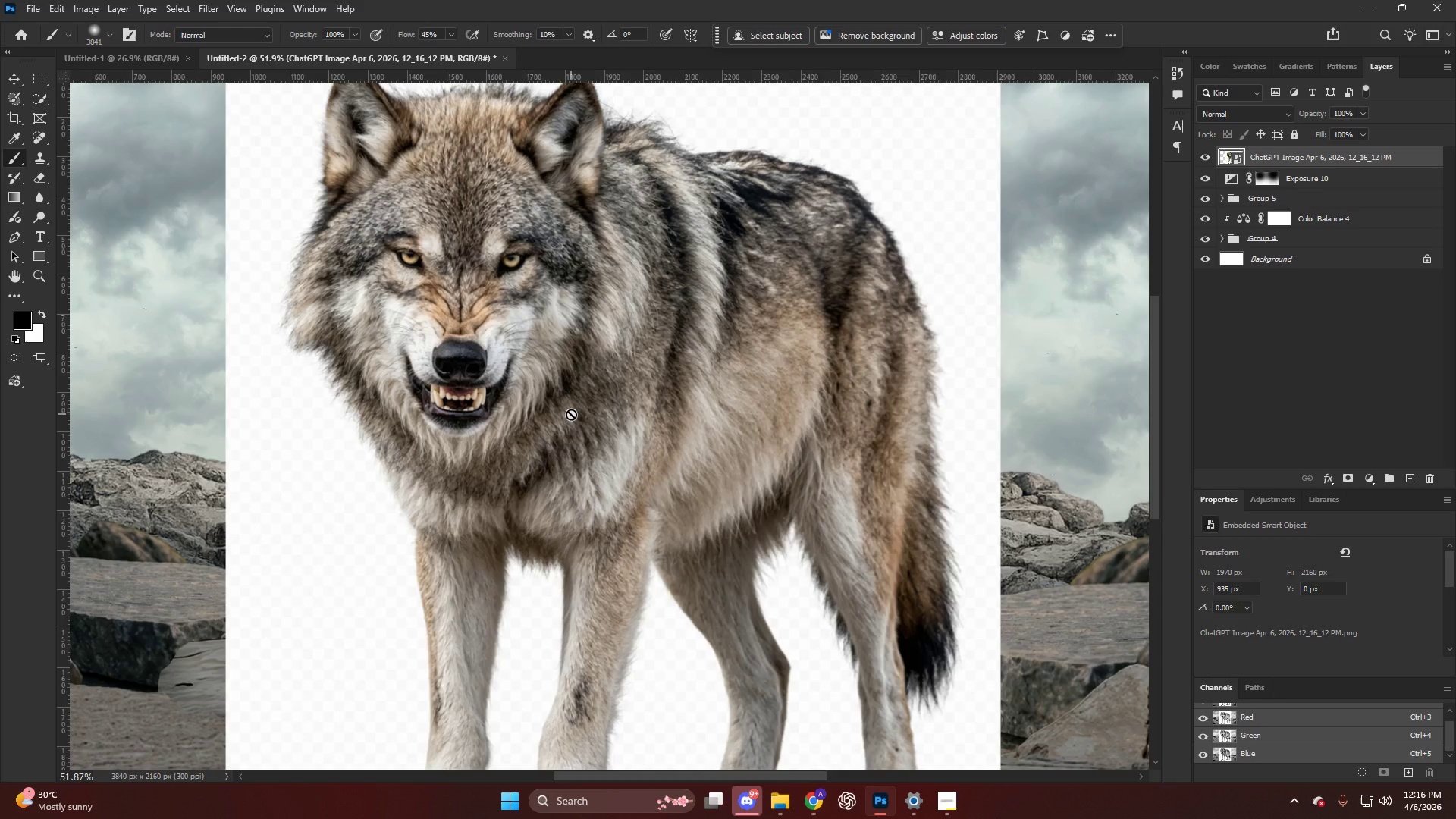 
key(Alt+AltLeft)
 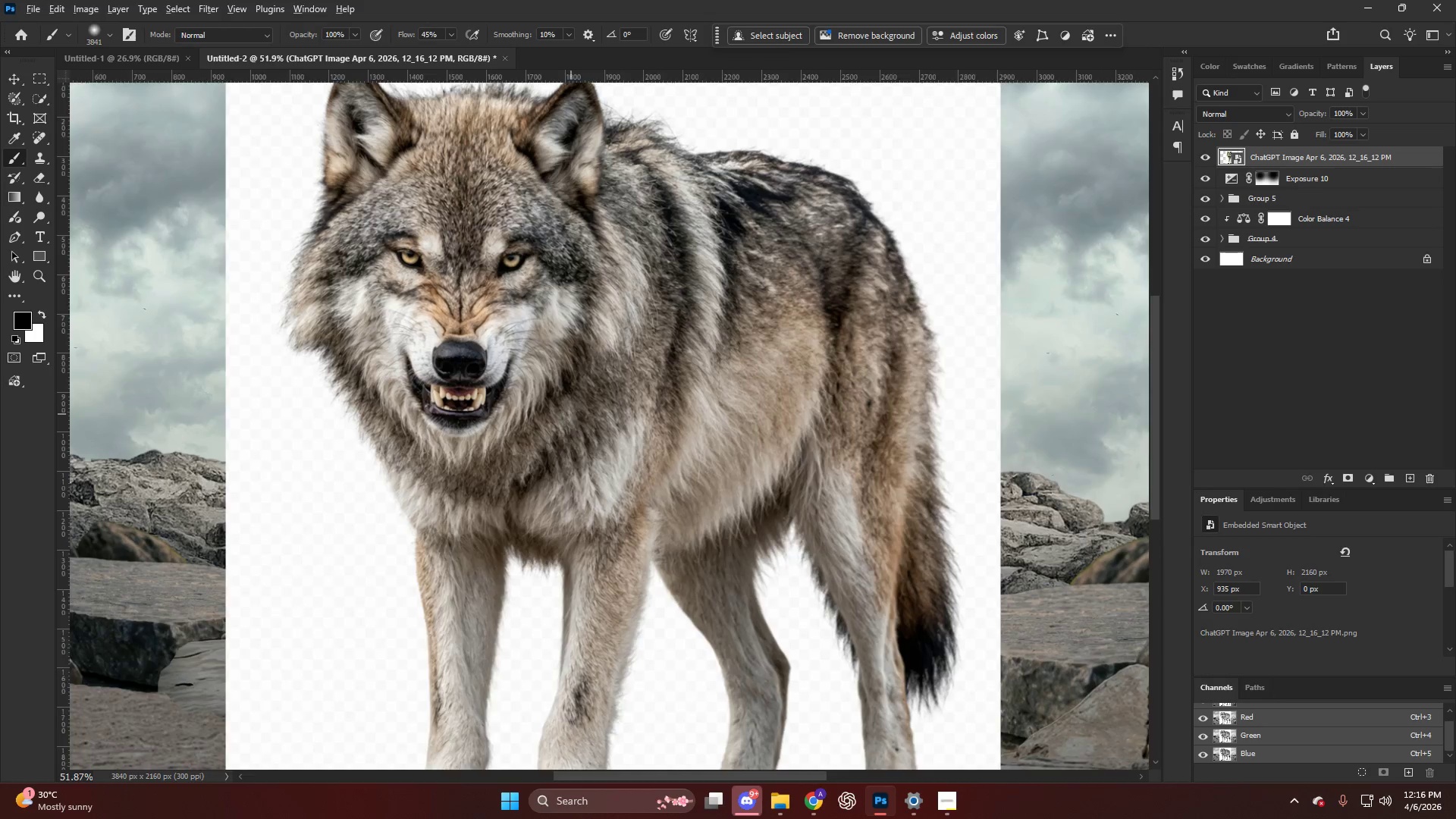 
key(W)
 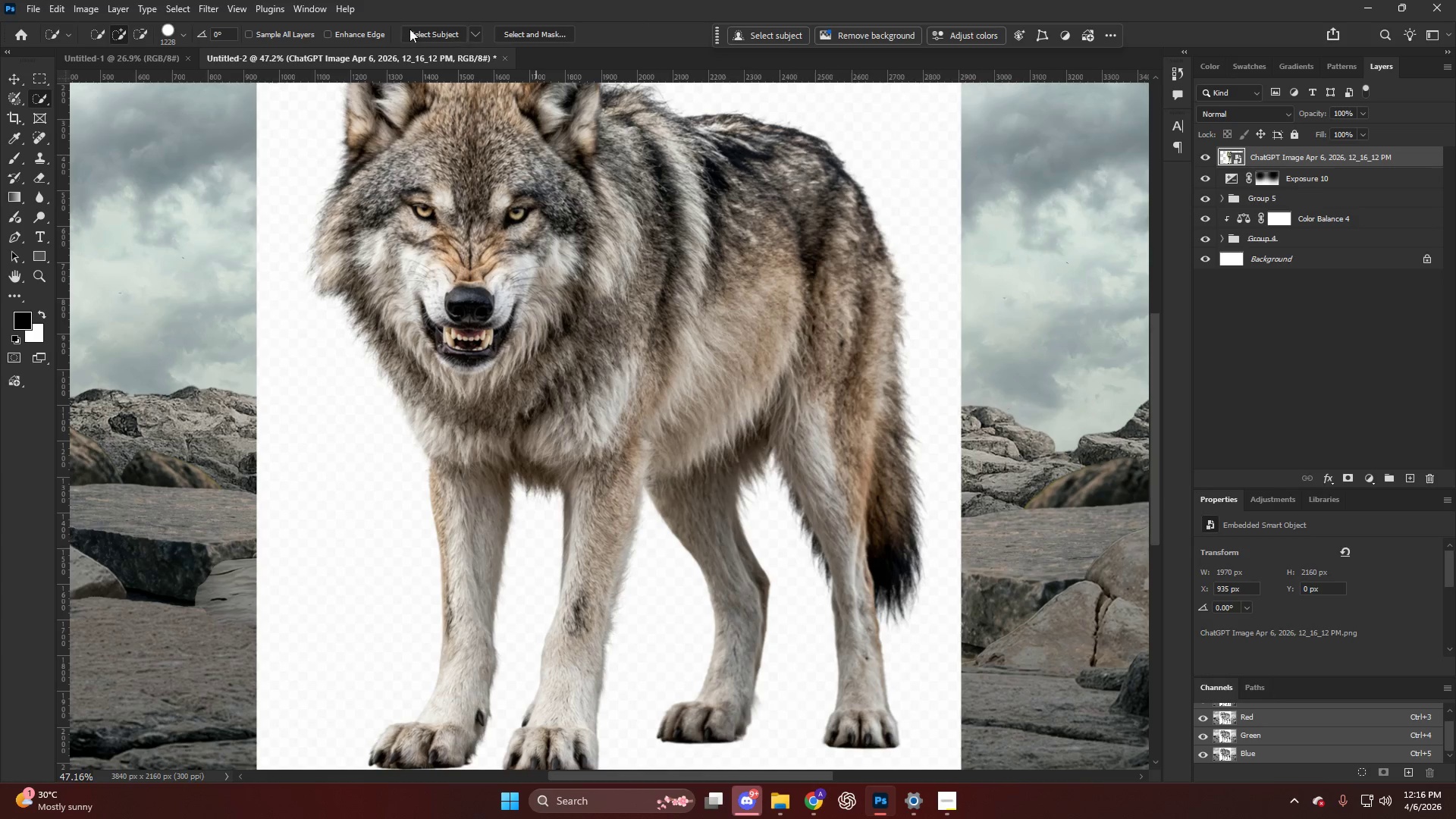 
scroll: coordinate [571, 414], scroll_direction: down, amount: 5.0
 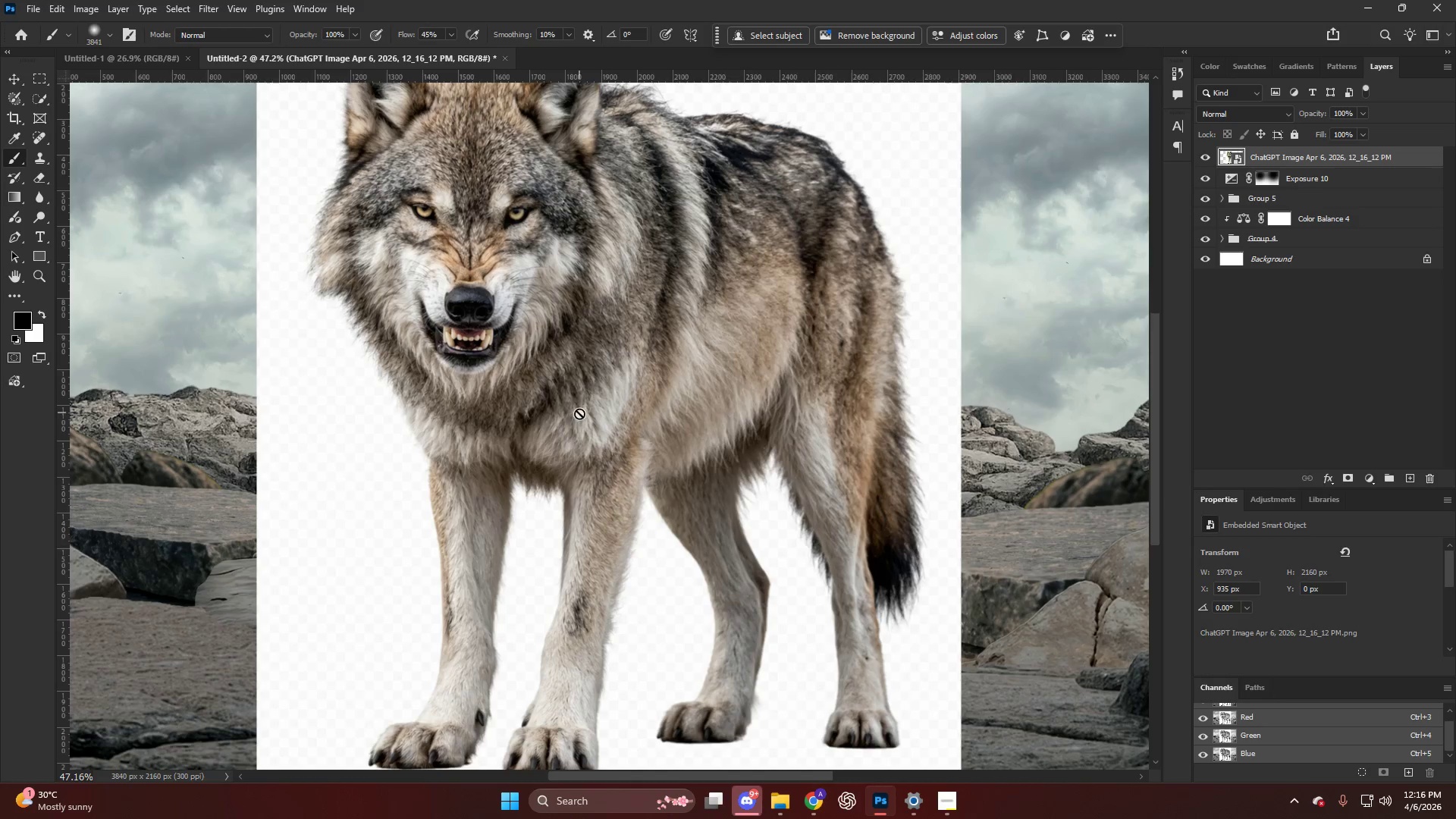 
mouse_move([438, 36])
 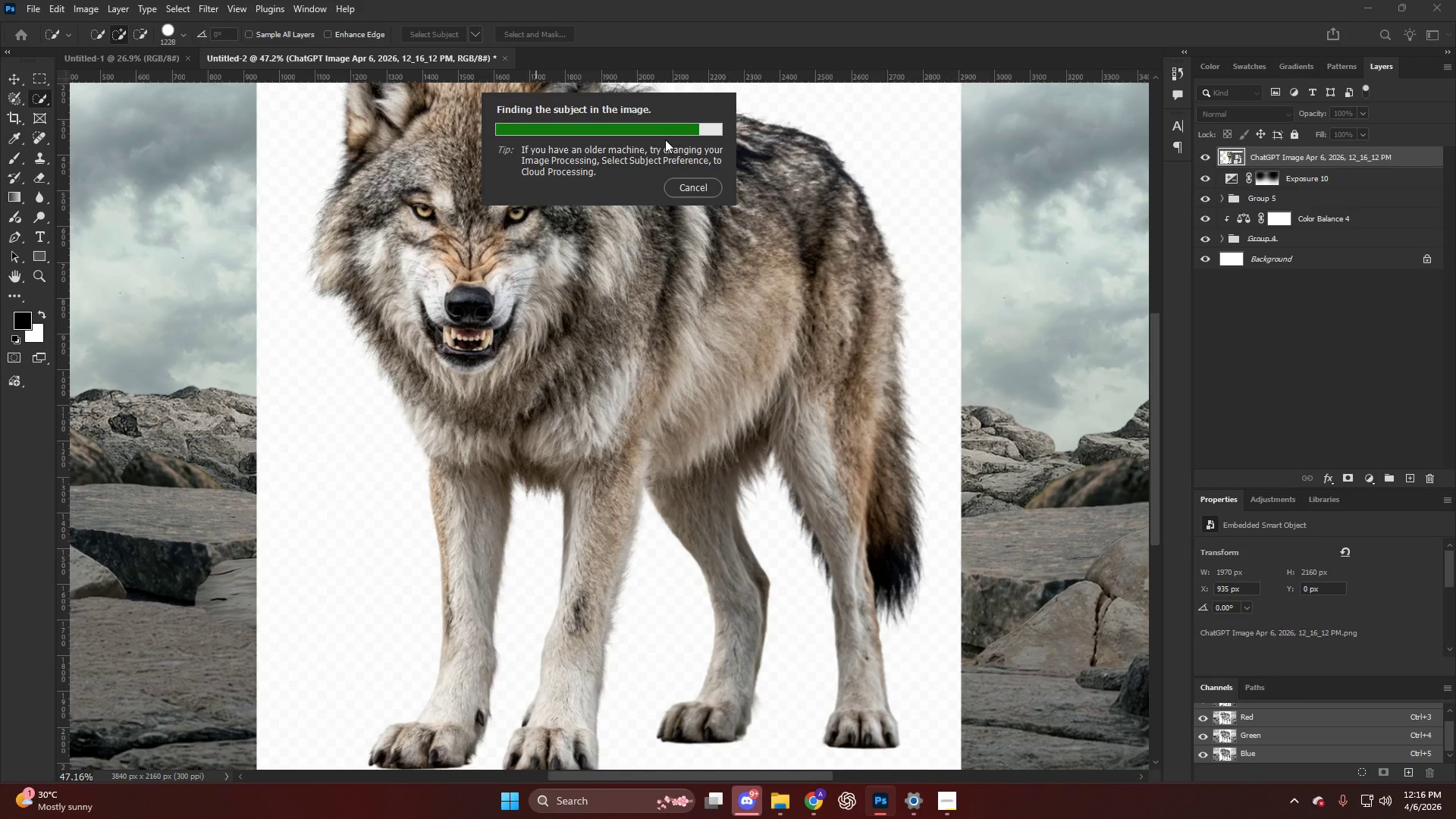 
wait(13.88)
 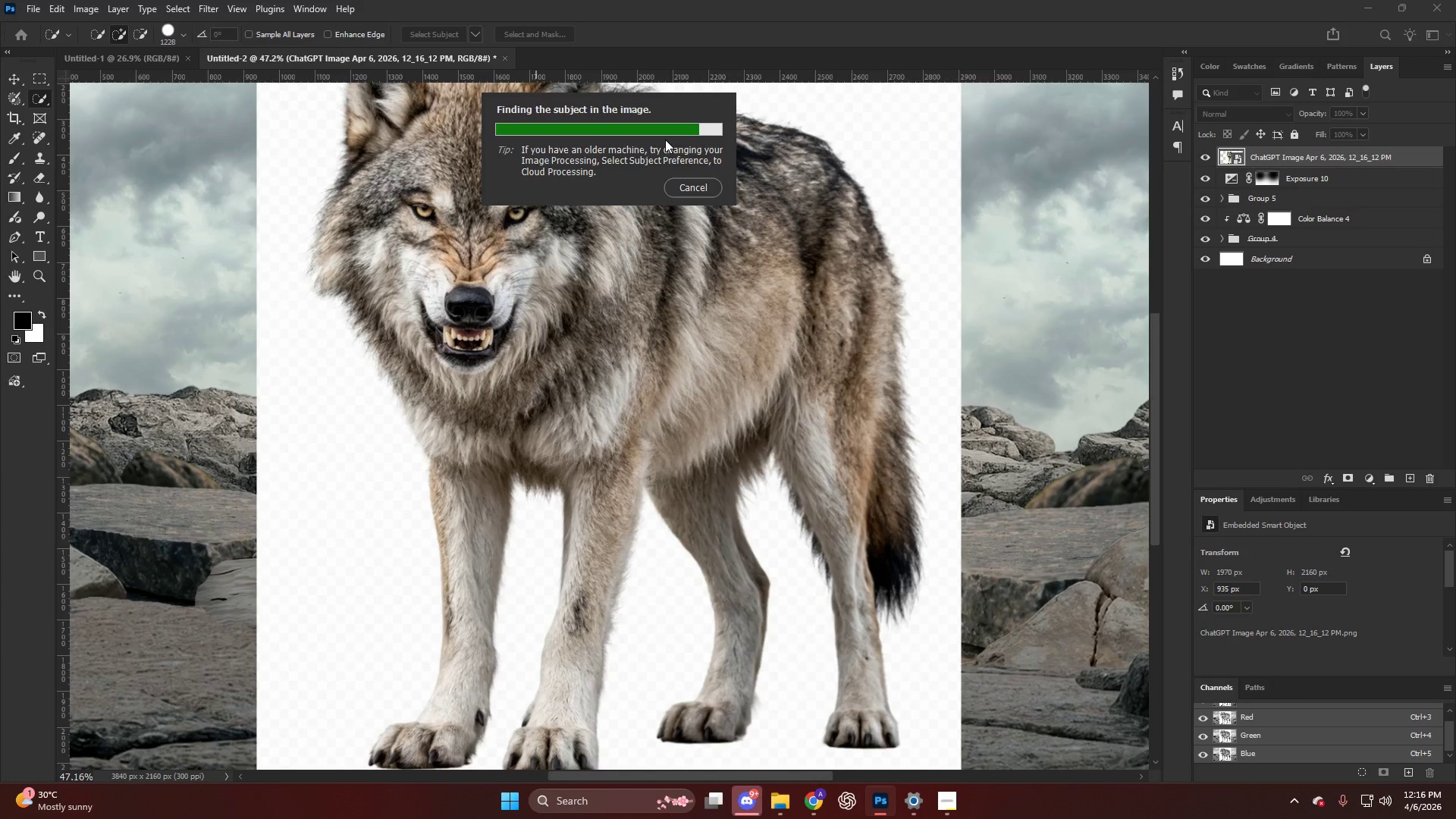 
left_click([553, 33])
 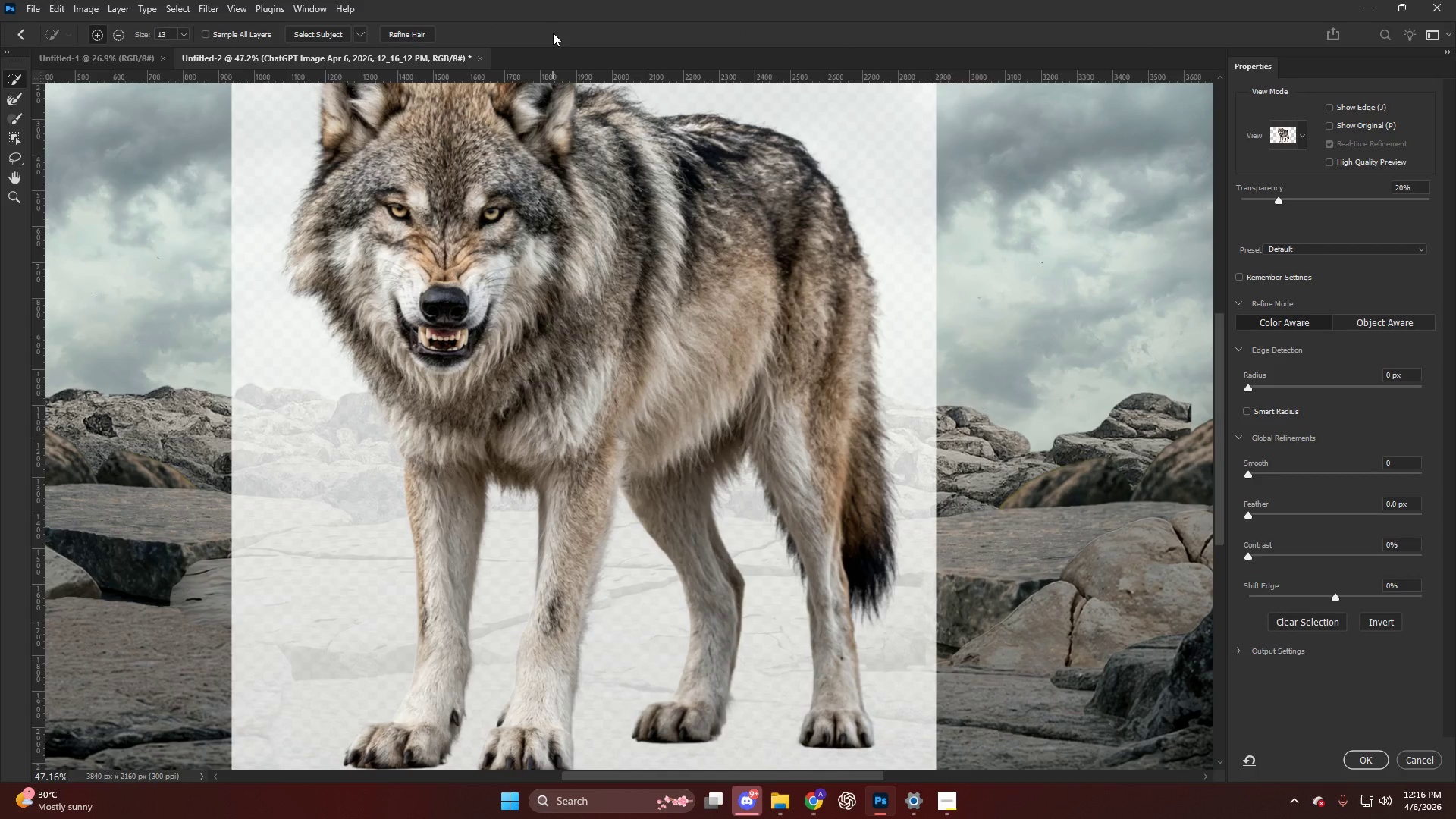 
left_click([1304, 136])
 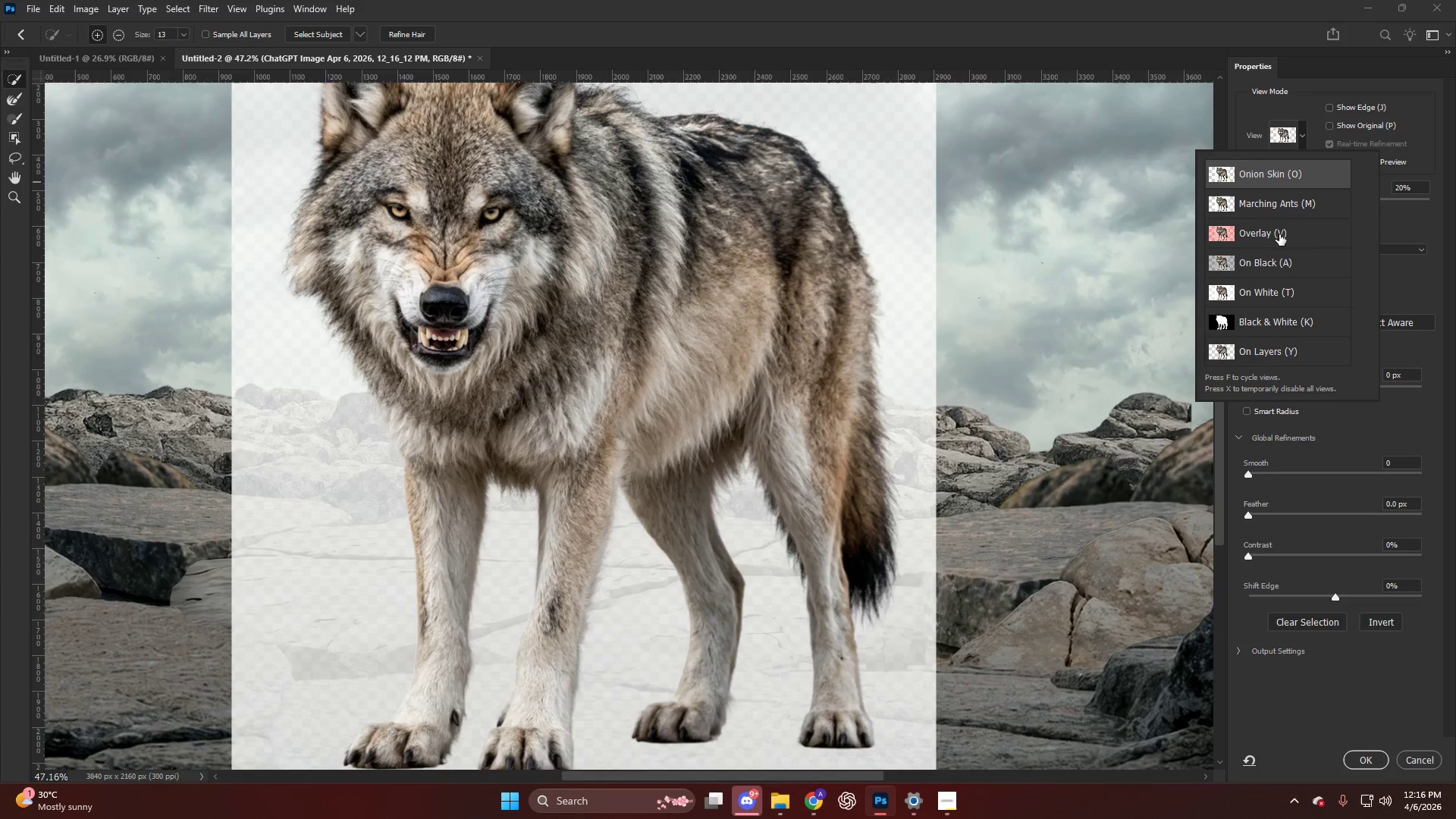 
left_click([1279, 236])
 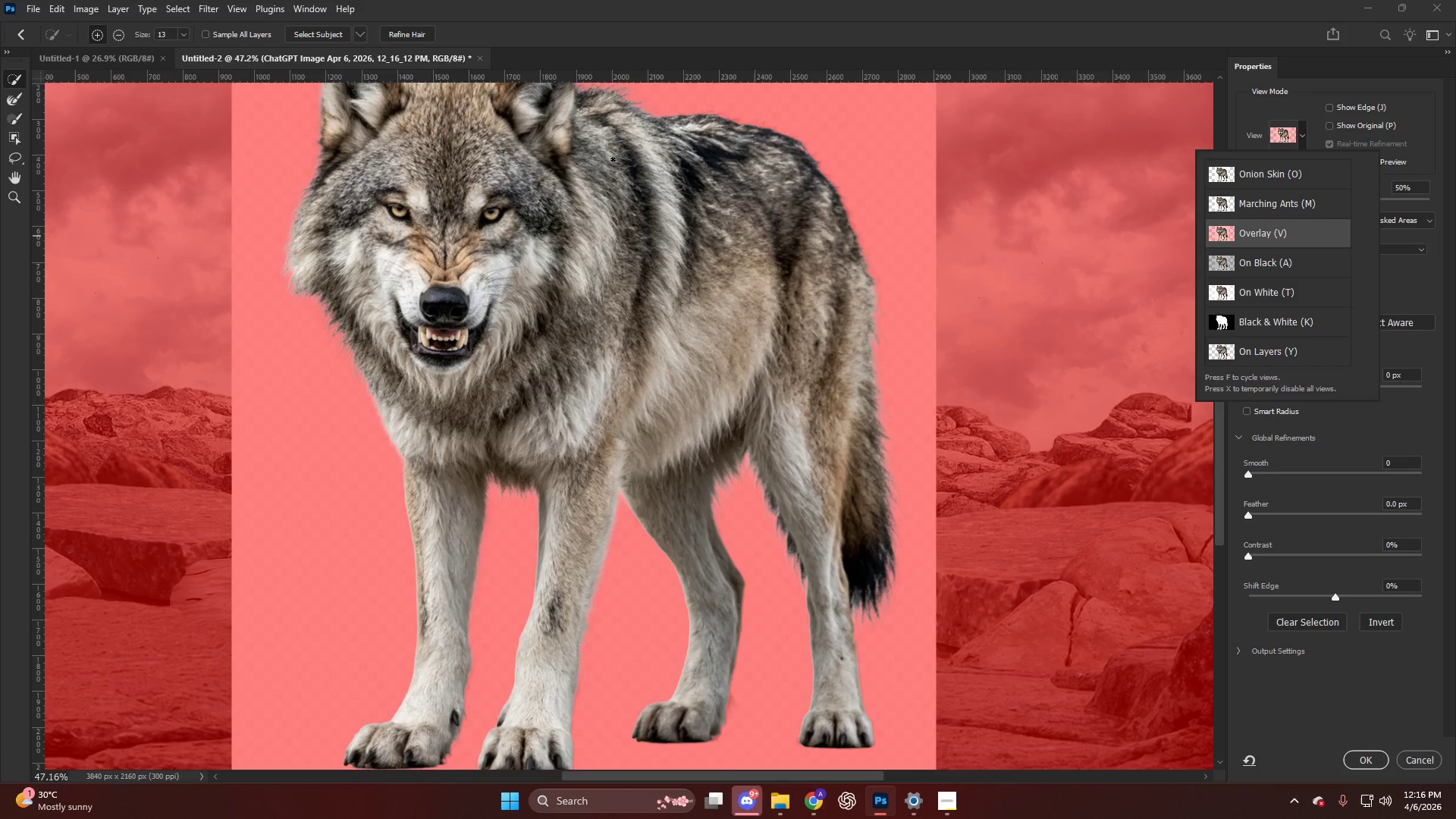 
left_click([397, 36])
 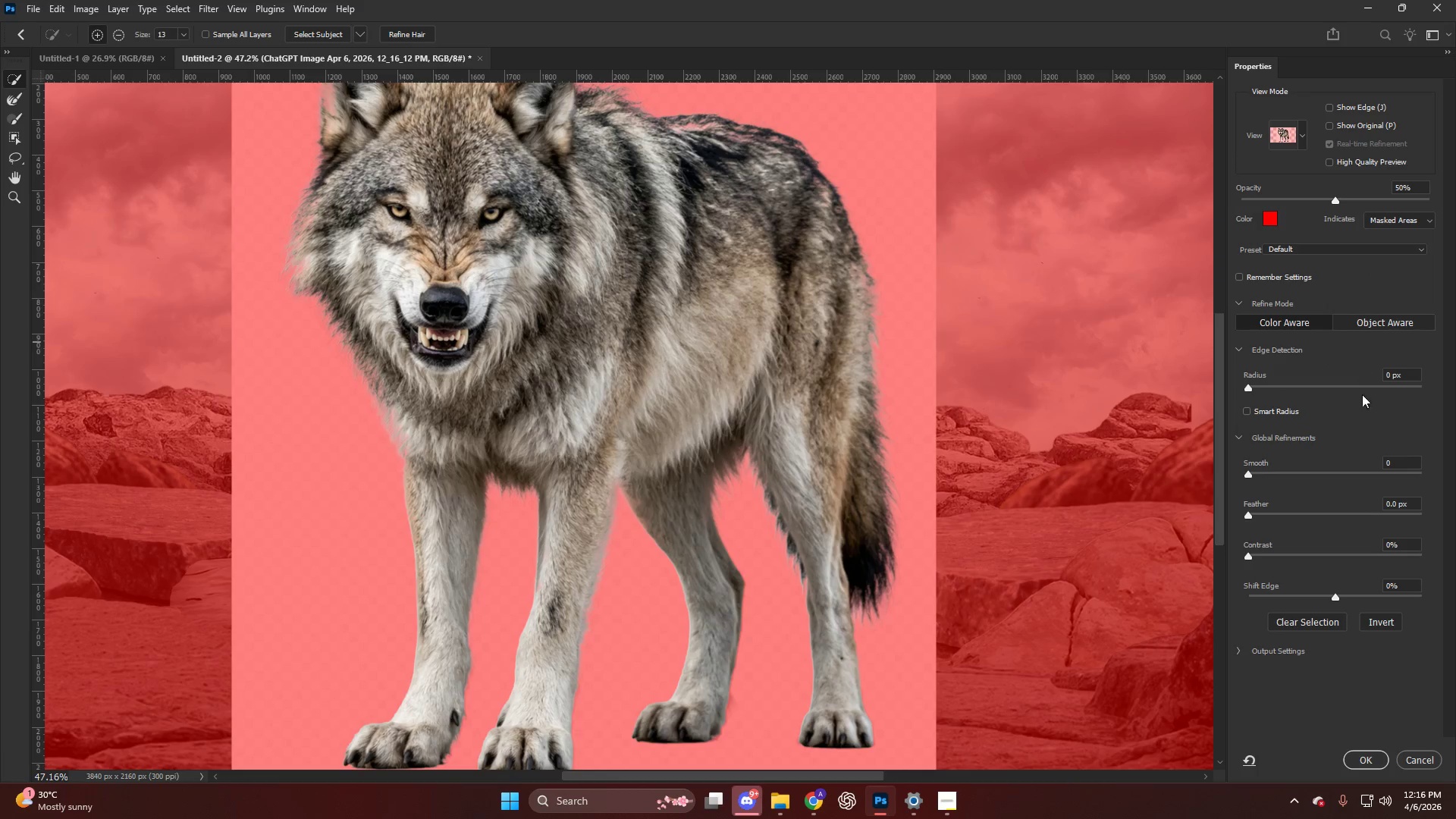 
scroll: coordinate [1323, 603], scroll_direction: down, amount: 4.0
 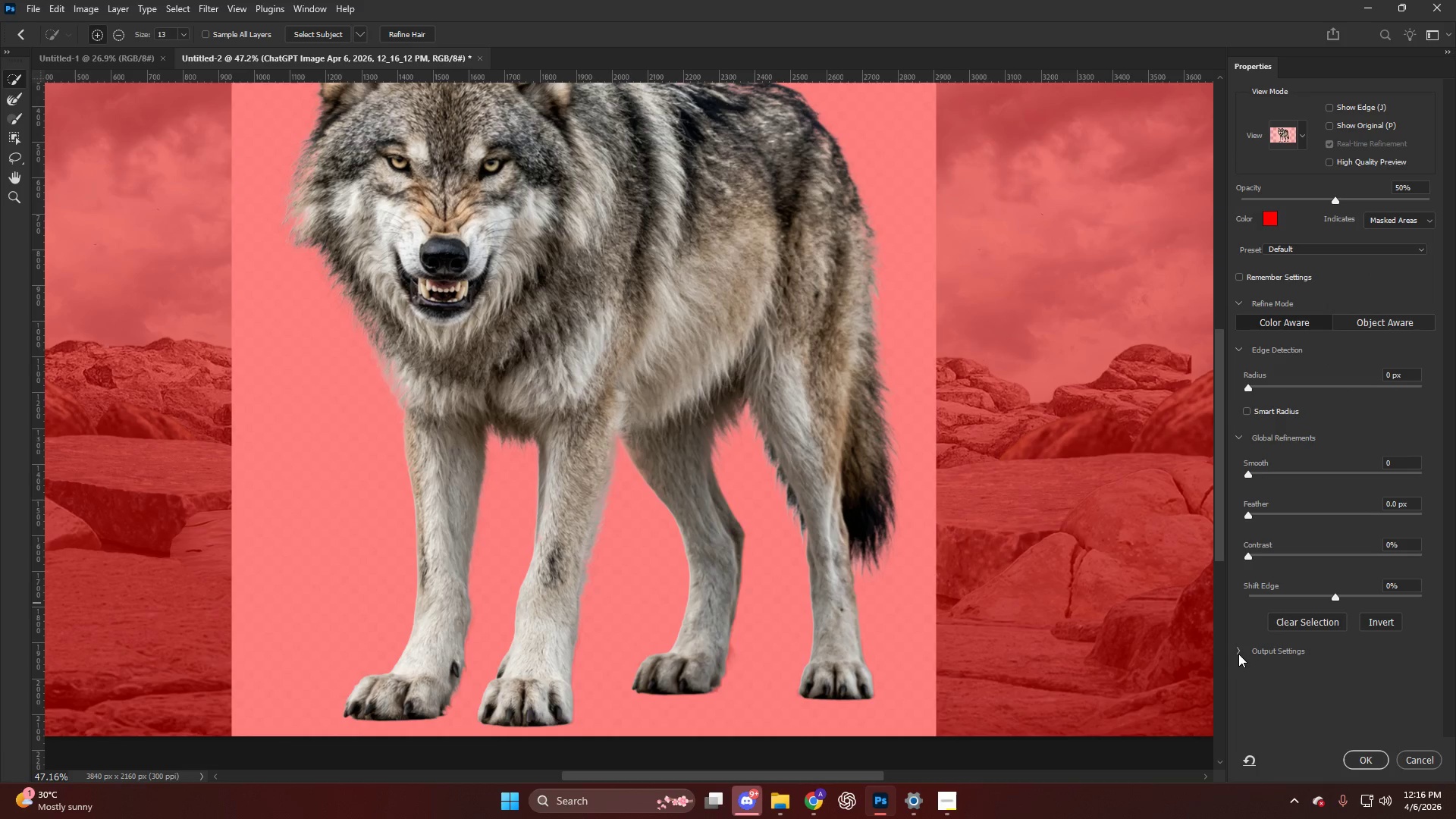 
double_click([1241, 648])
 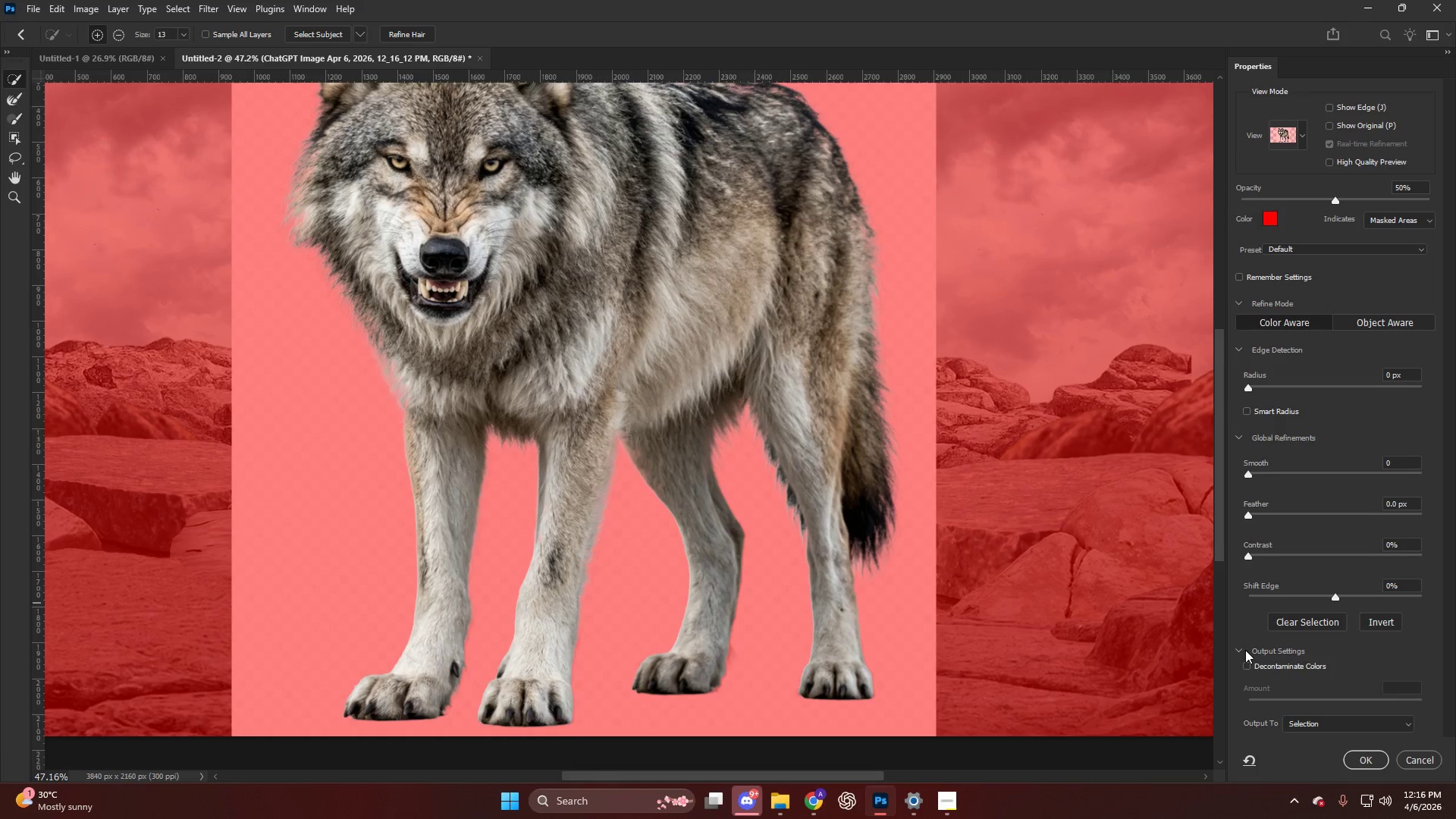 
scroll: coordinate [1290, 665], scroll_direction: down, amount: 5.0
 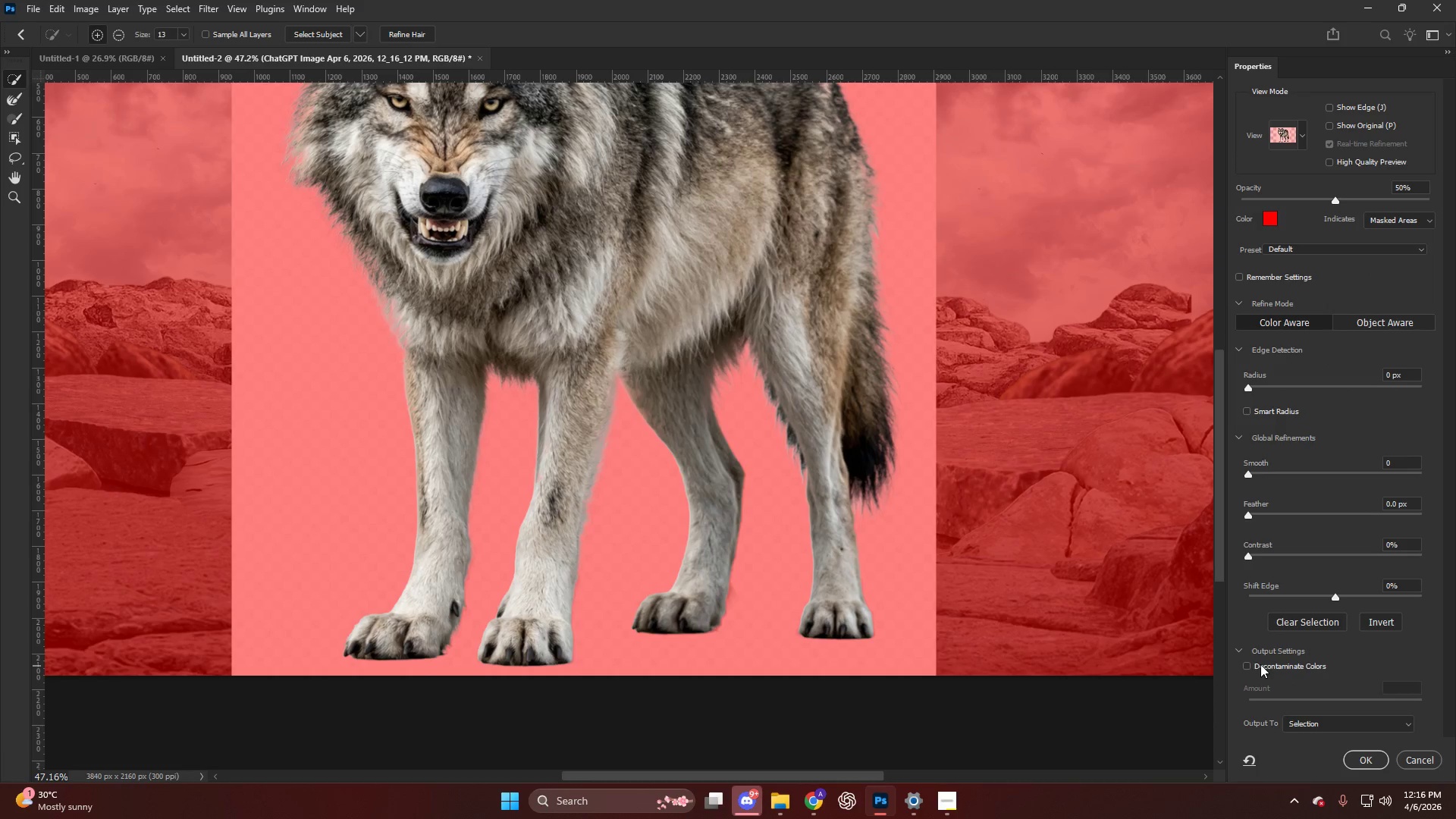 
left_click([1248, 664])
 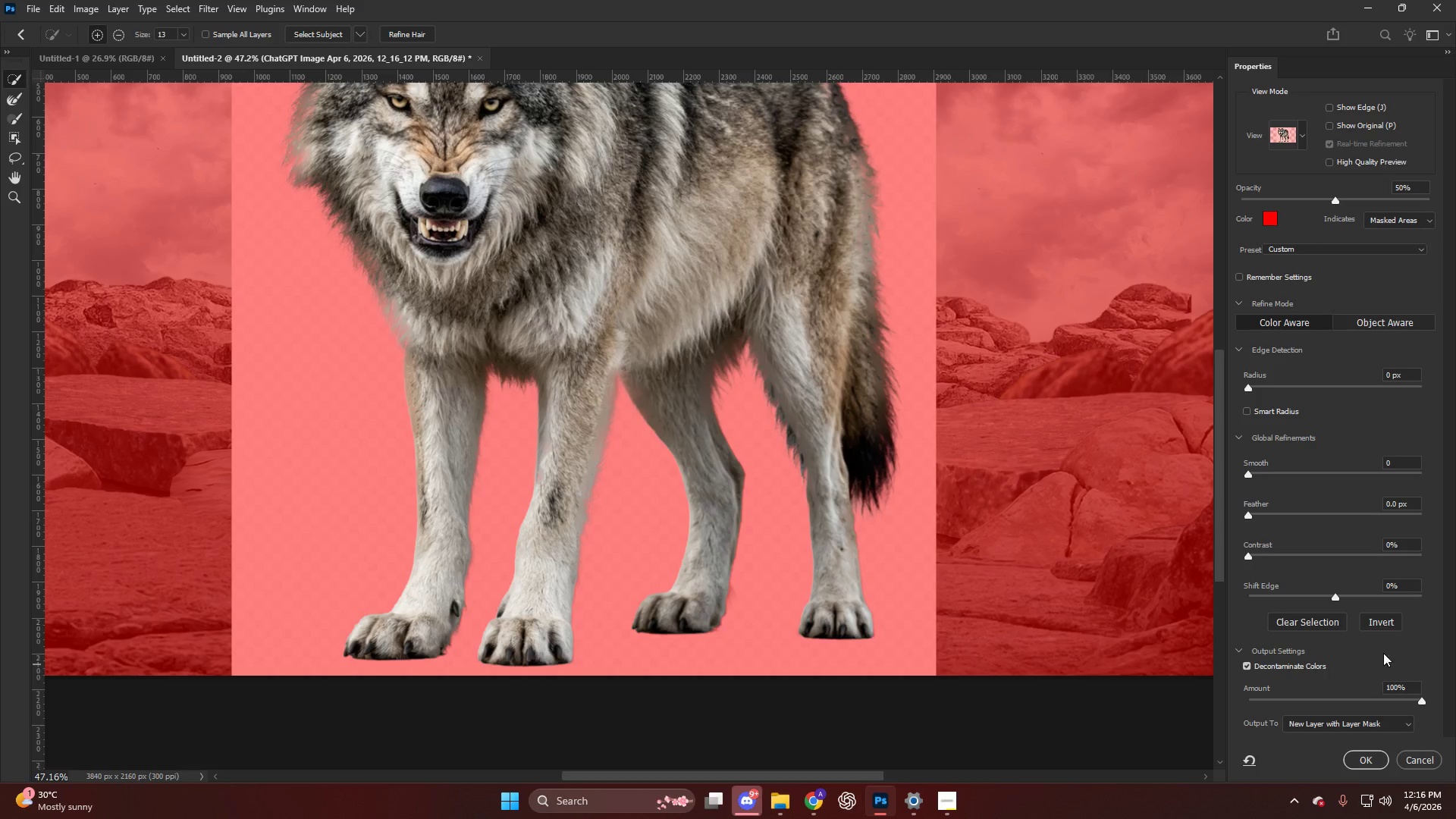 
scroll: coordinate [712, 321], scroll_direction: up, amount: 19.0
 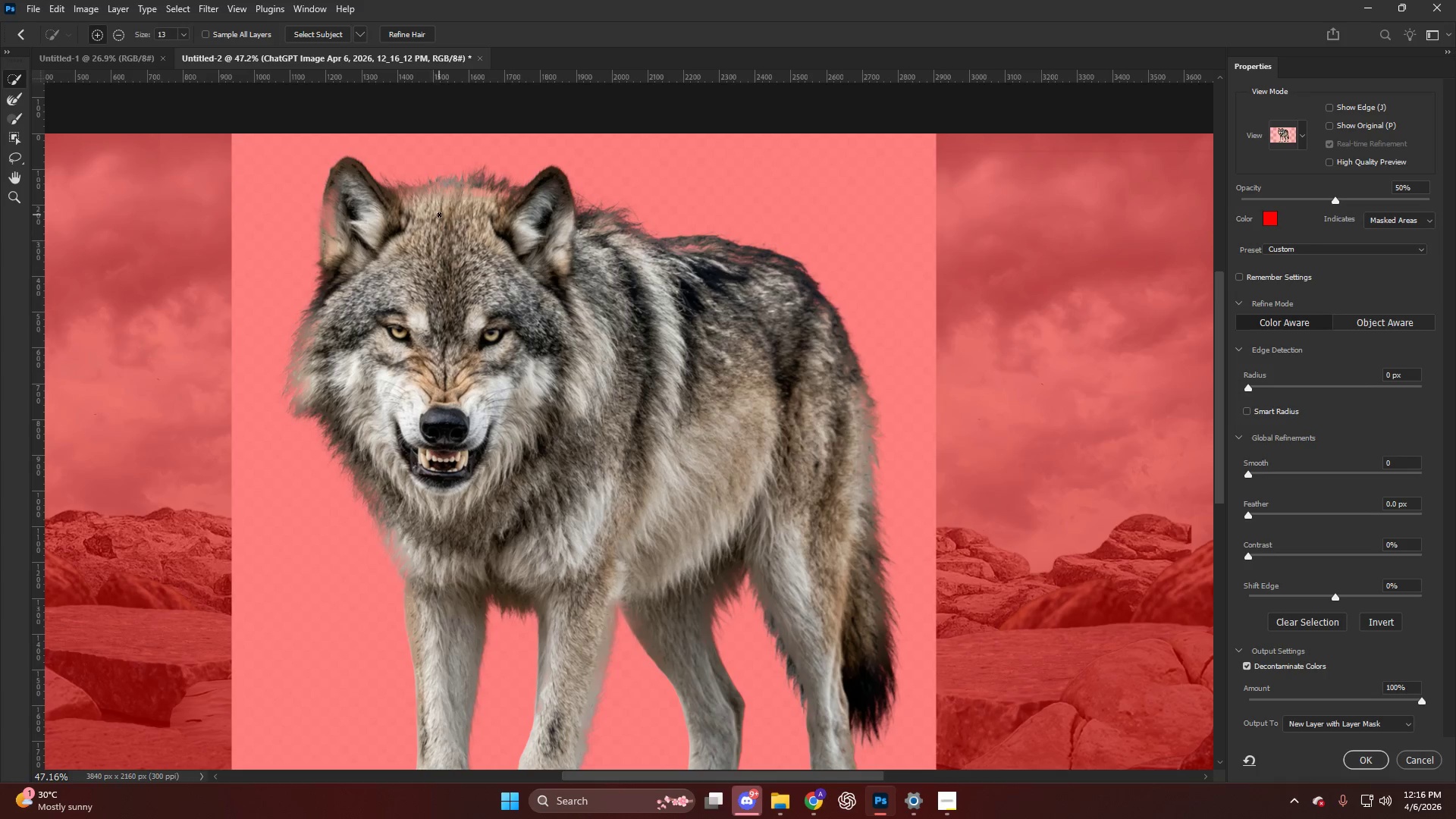 
hold_key(key=AltLeft, duration=0.33)
 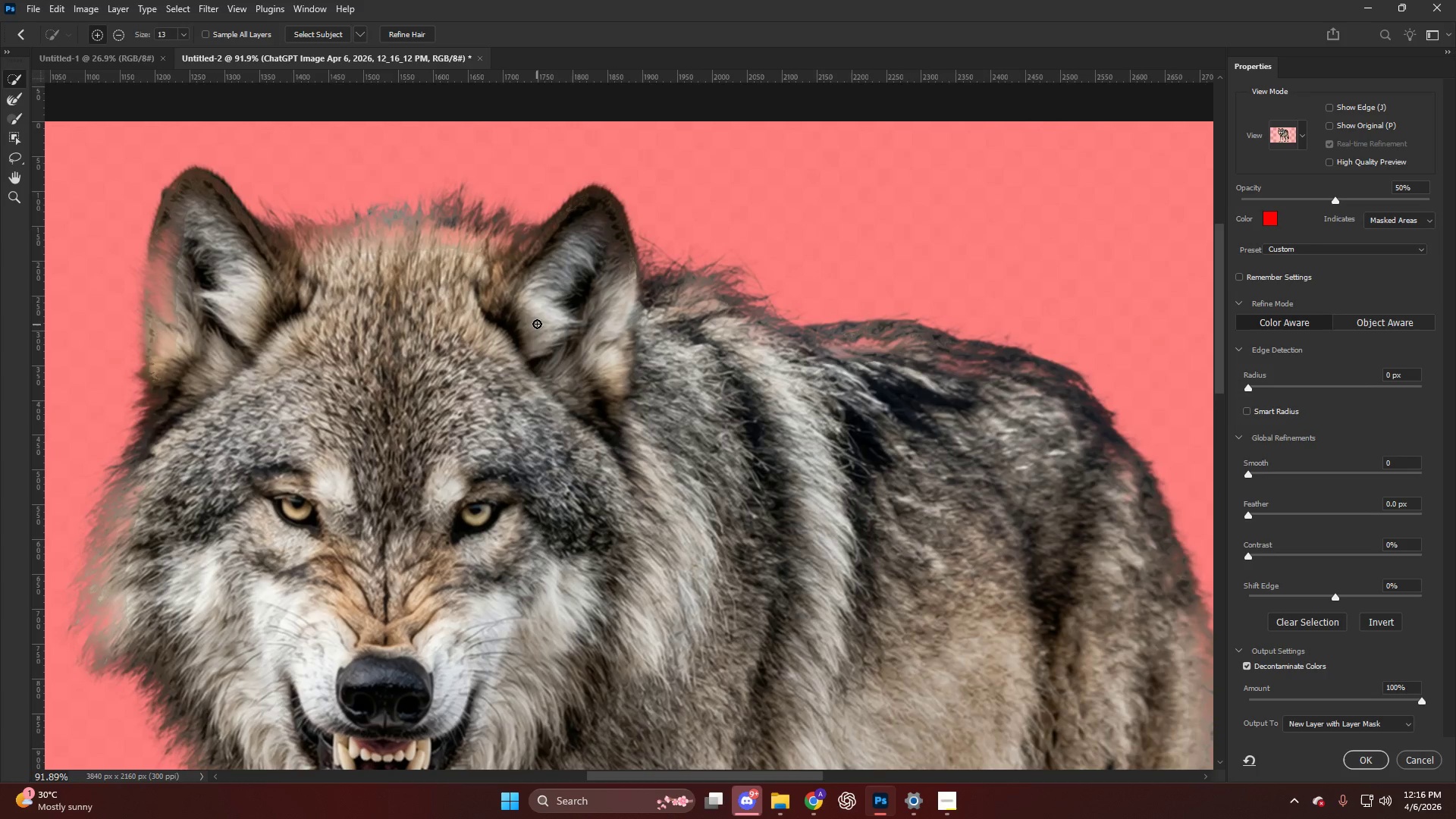 
key(Q)
 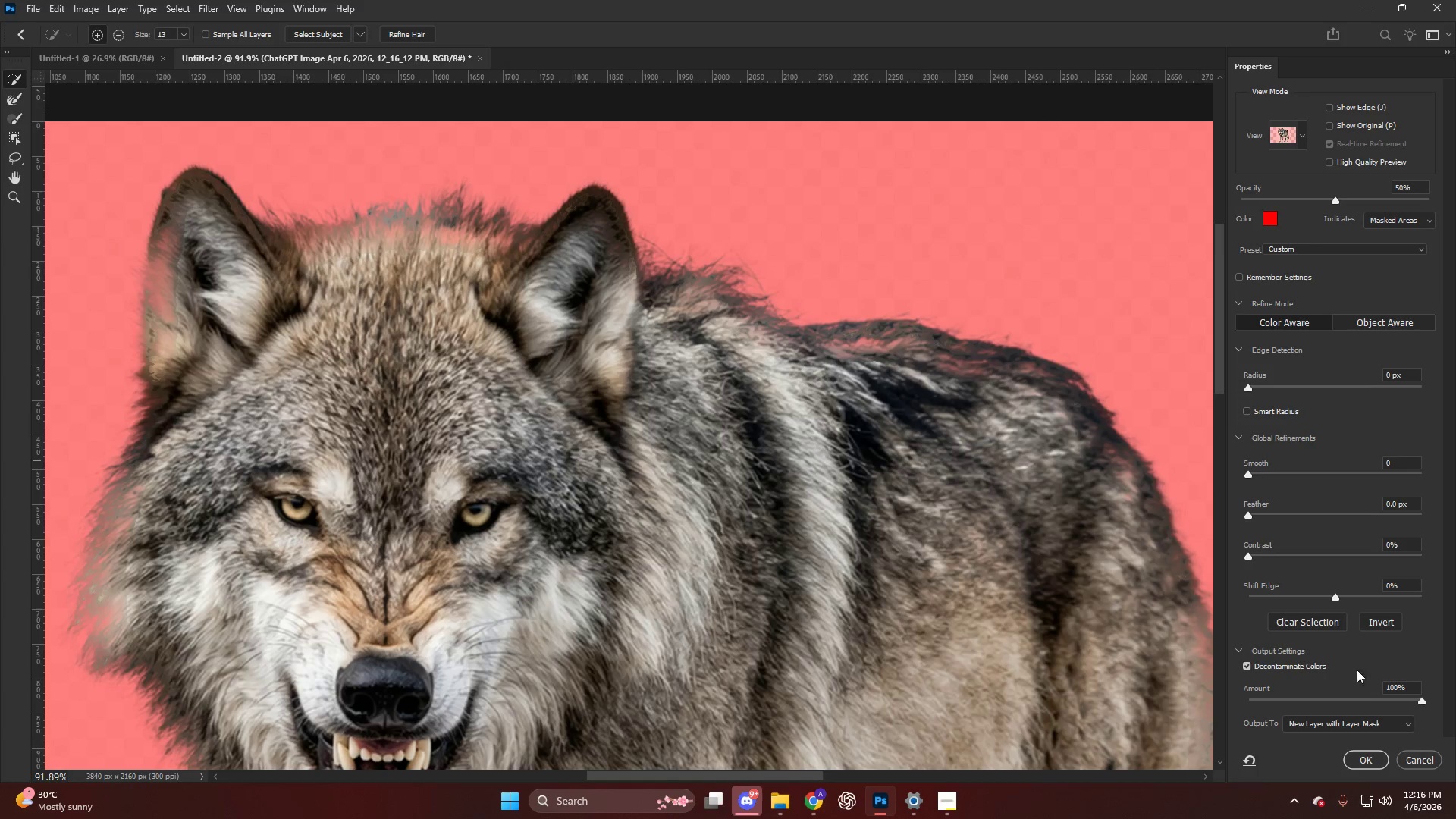 
scroll: coordinate [538, 325], scroll_direction: up, amount: 12.0
 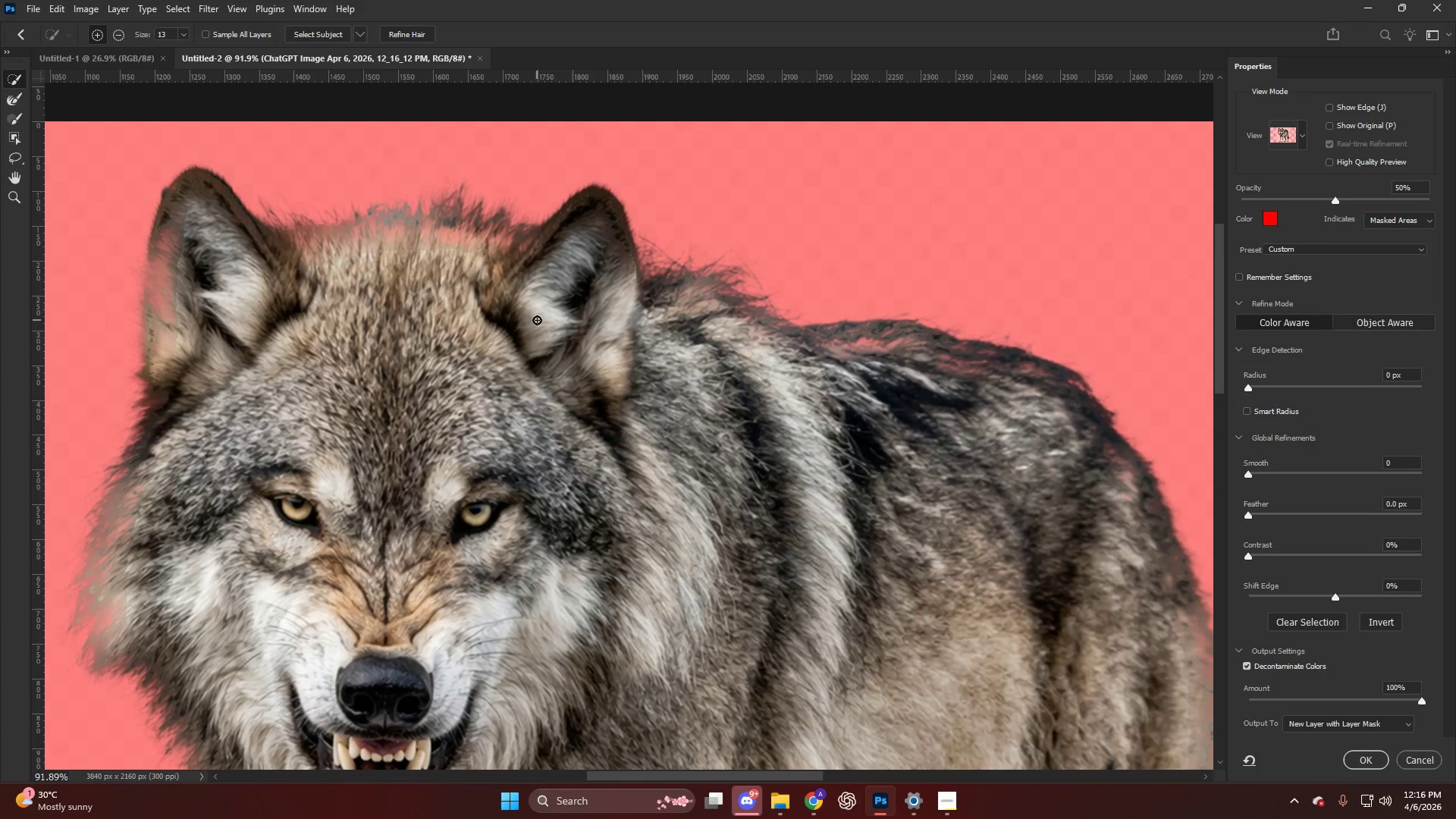 
left_click_drag(start_coordinate=[1407, 699], to_coordinate=[1455, 706])
 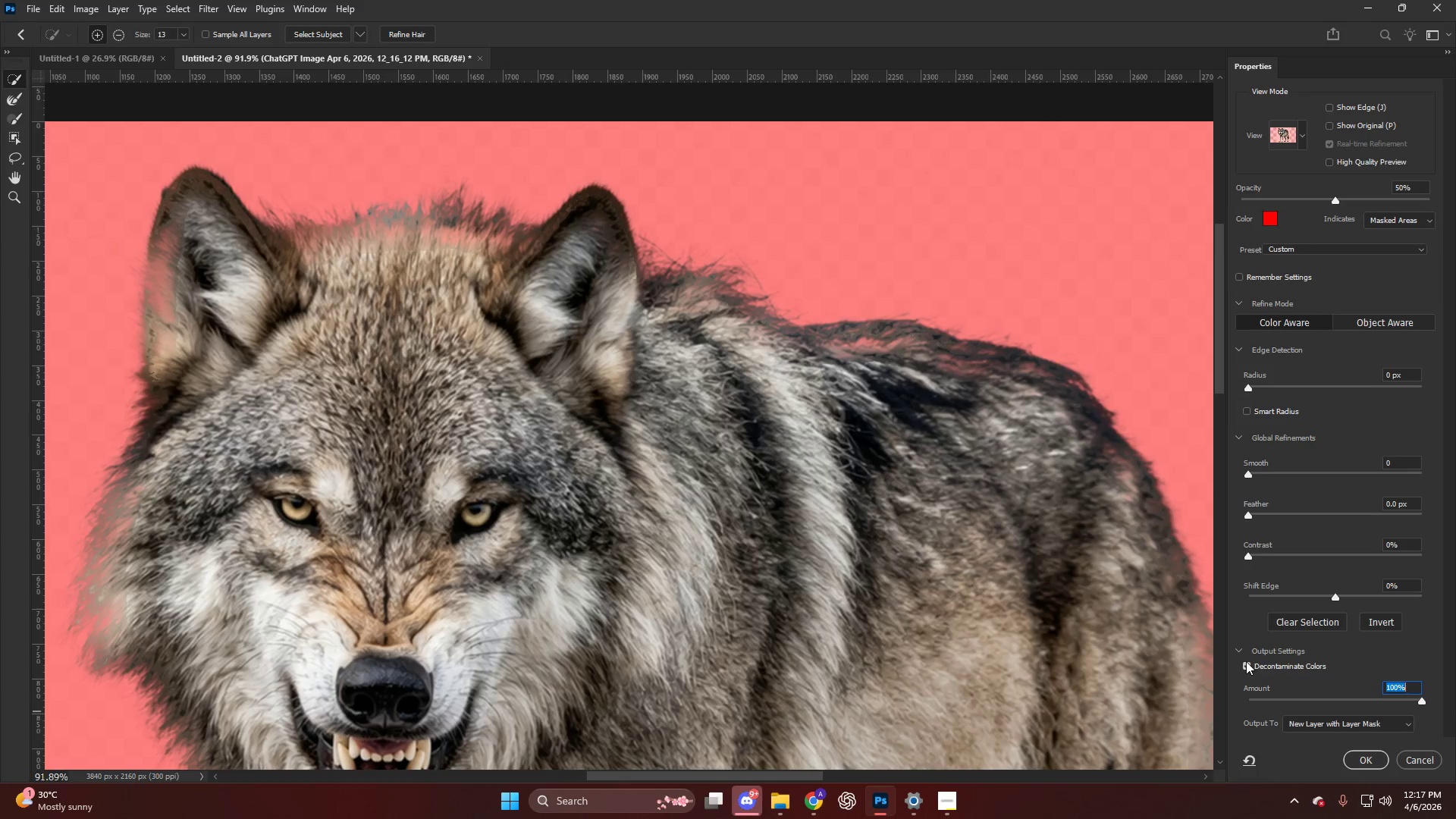 
left_click([1248, 666])
 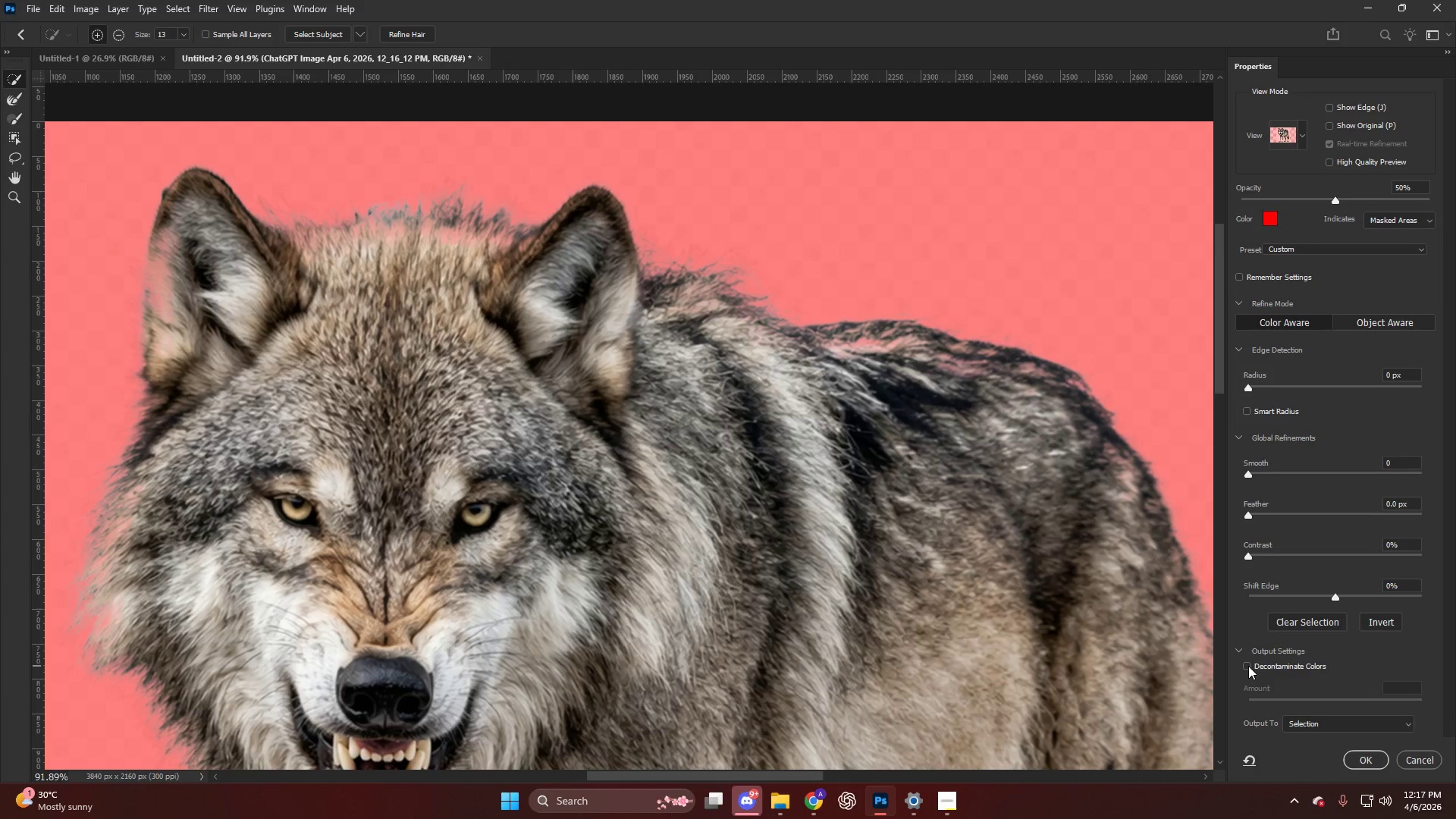 
left_click([1248, 666])
 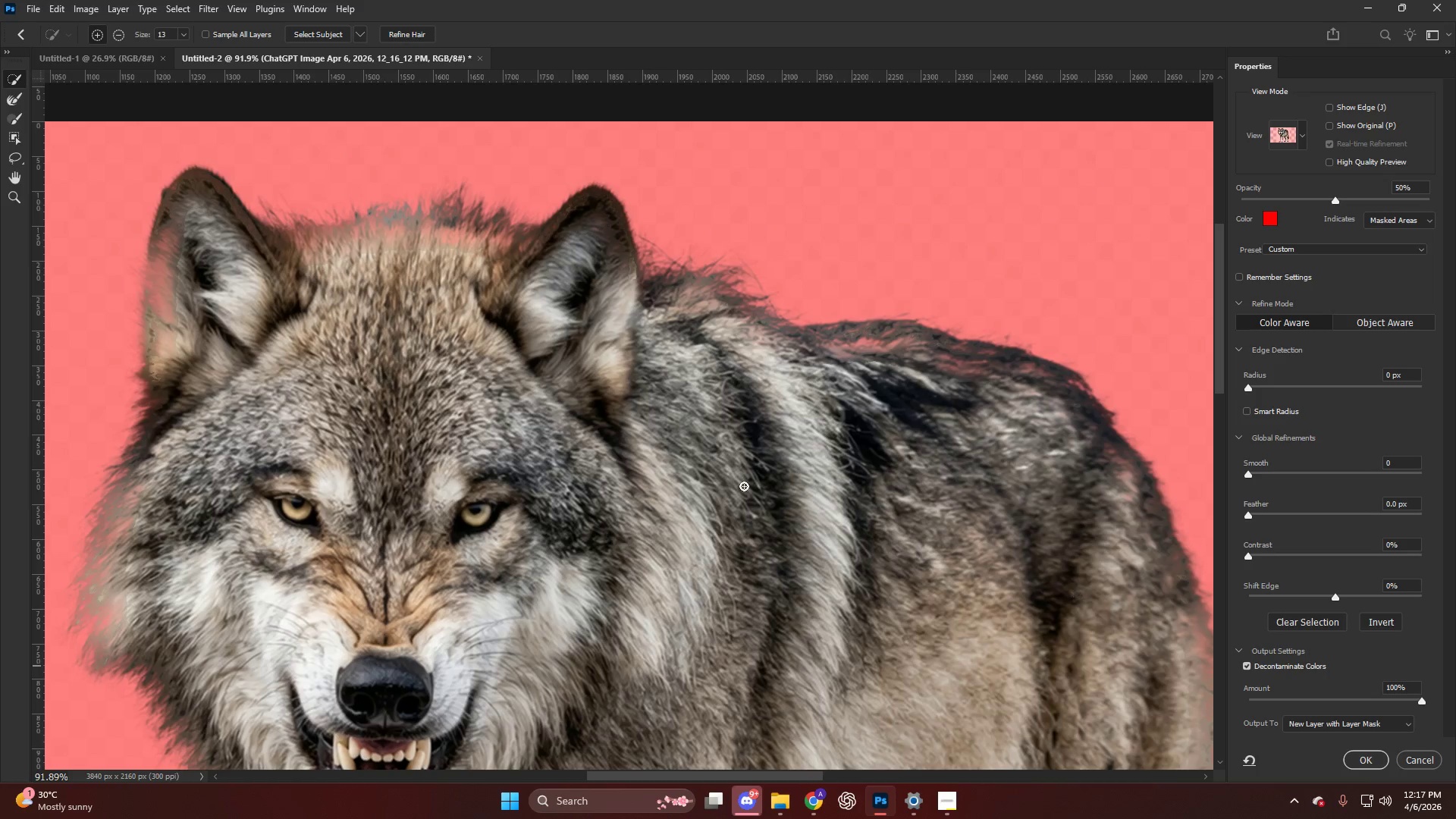 
type(eb)
 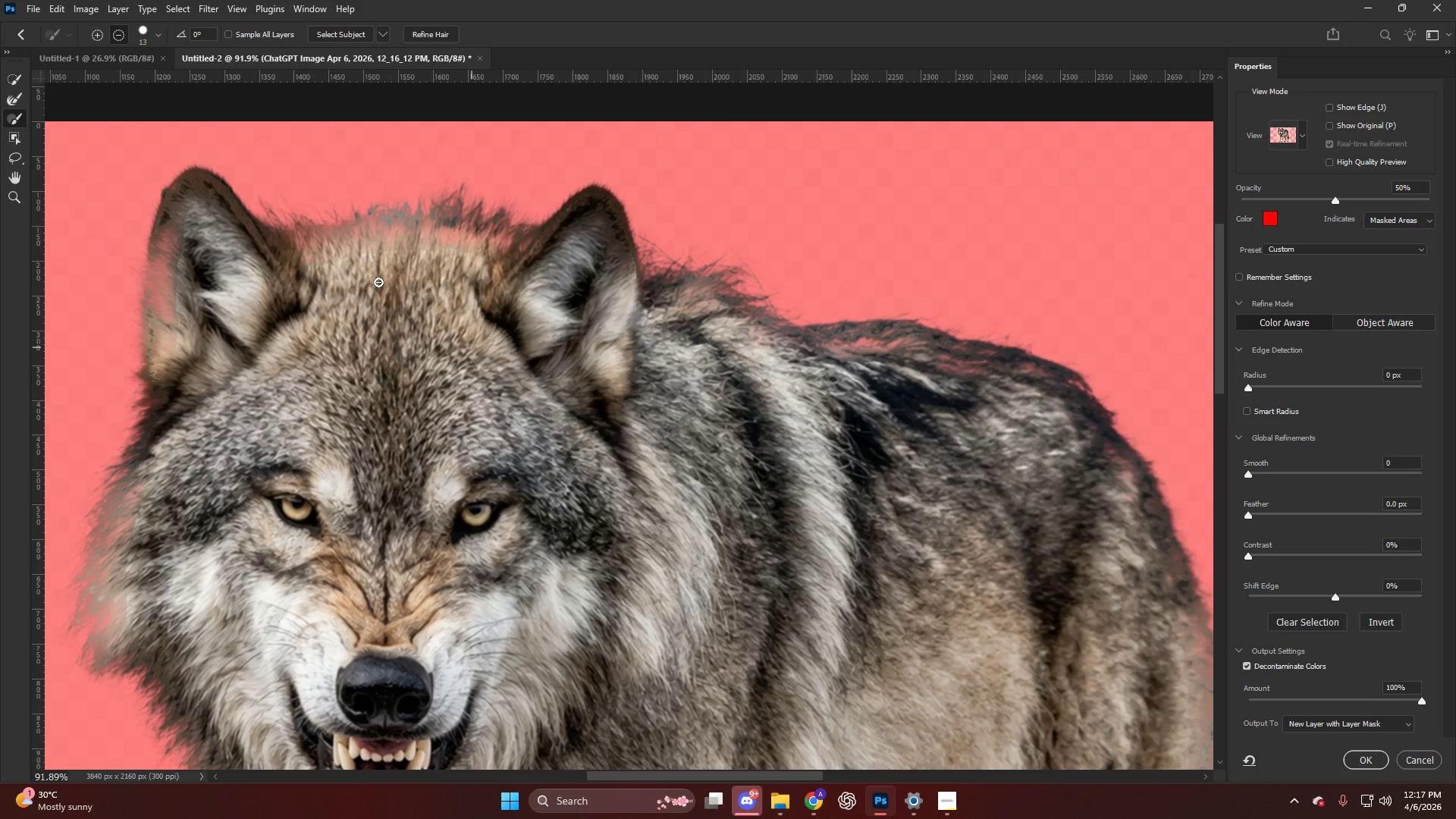 
scroll: coordinate [472, 347], scroll_direction: none, amount: 0.0
 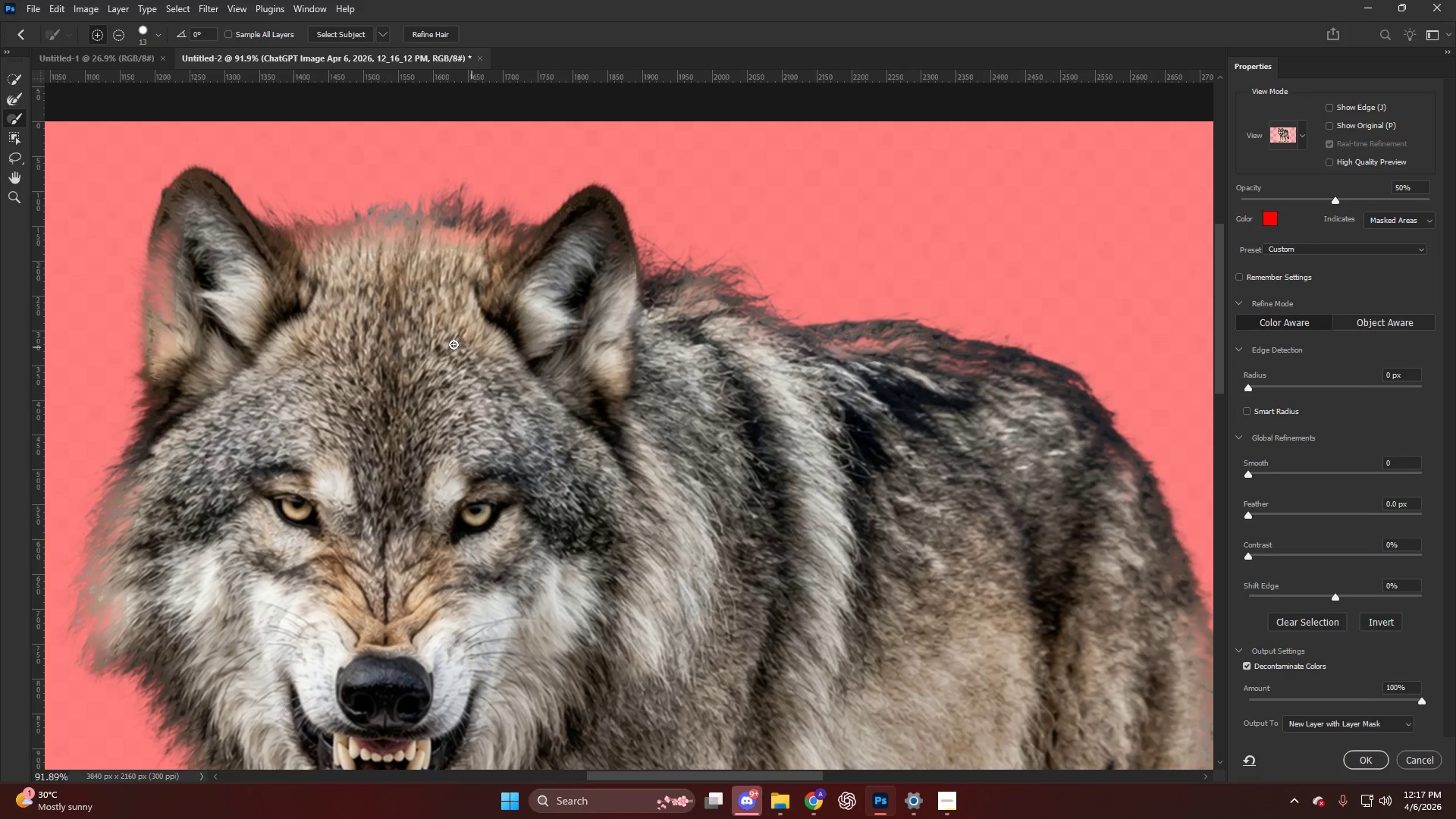 
key(Alt+AltLeft)
 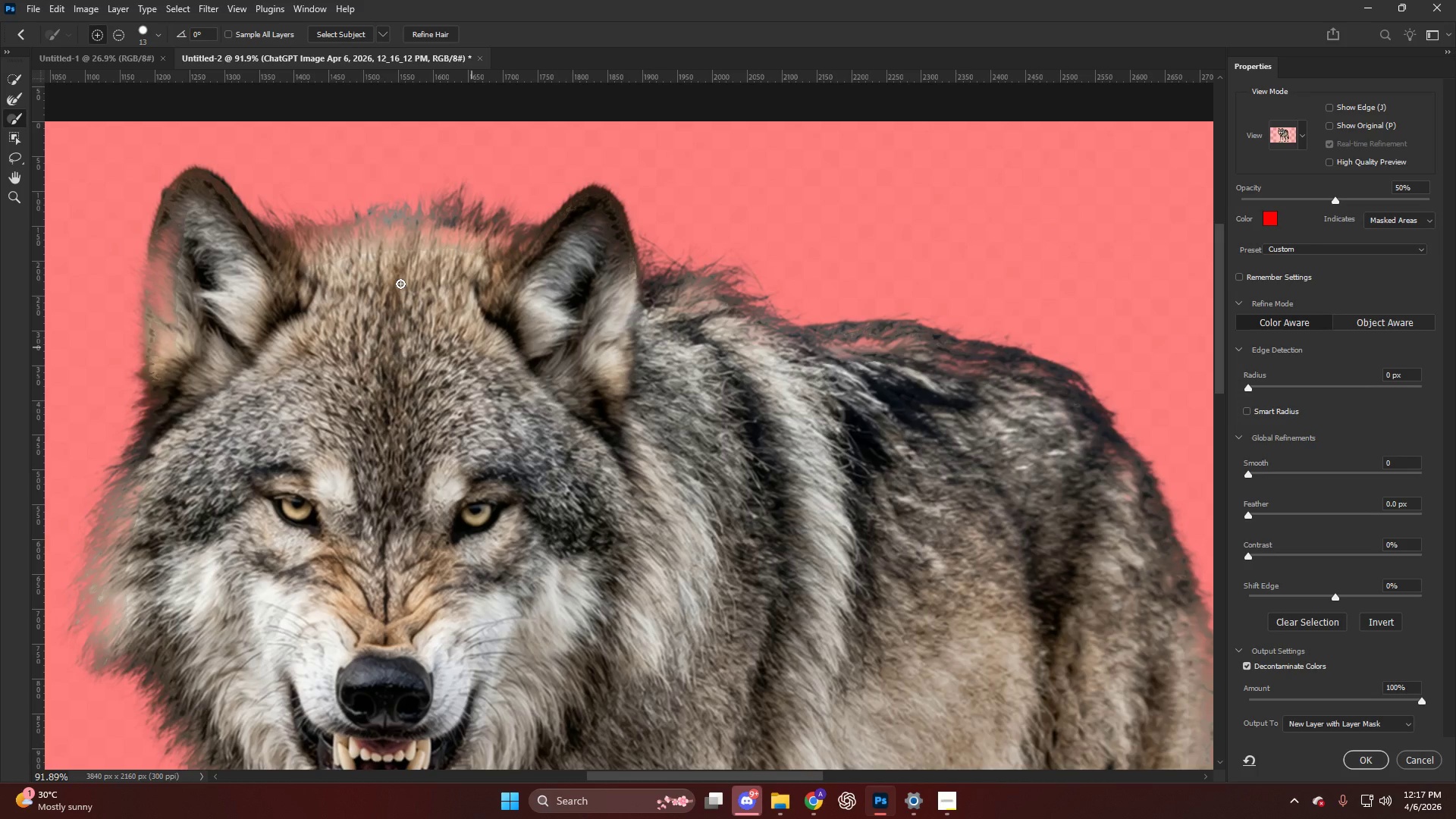 
scroll: coordinate [400, 284], scroll_direction: up, amount: 3.0
 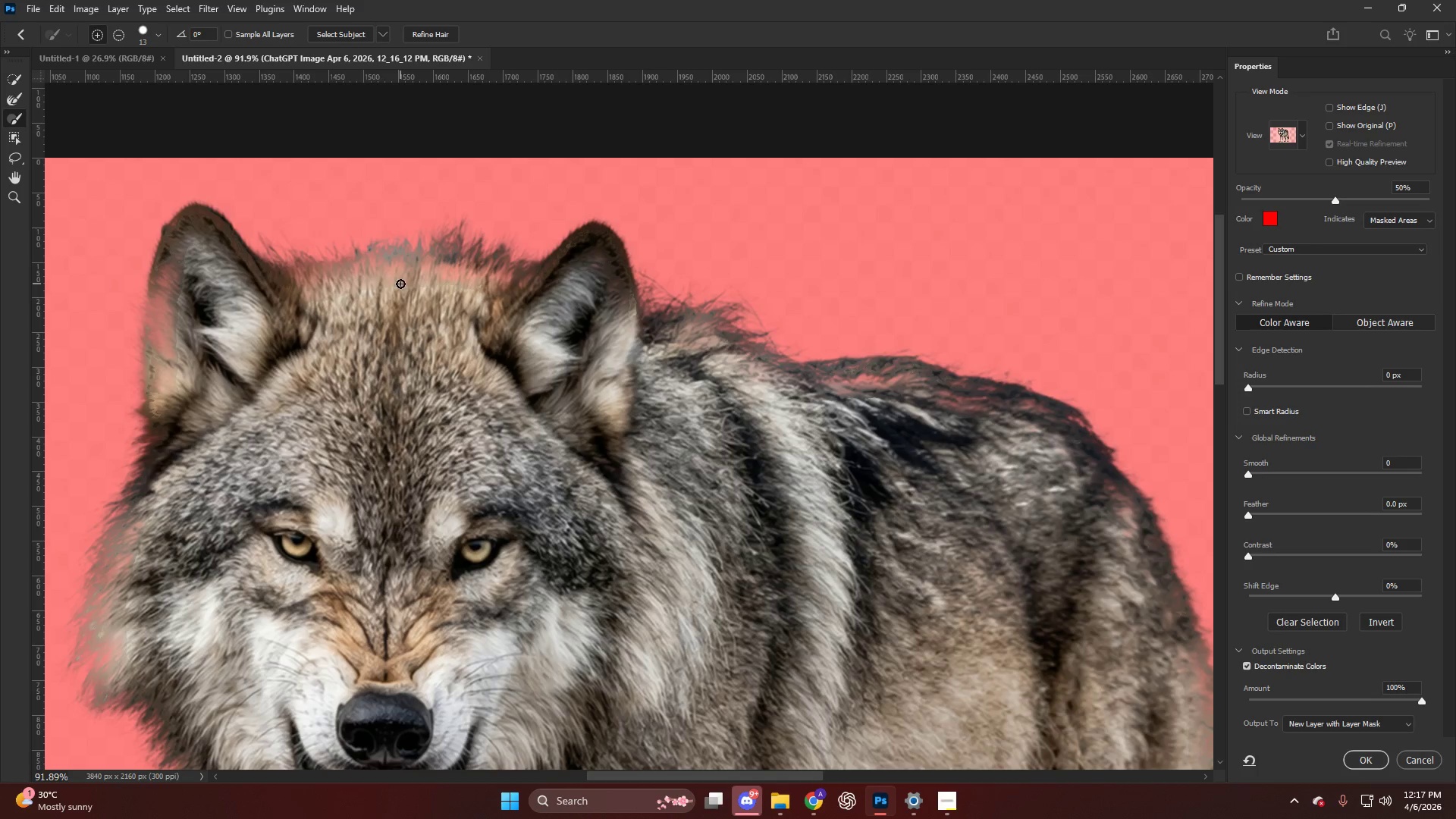 
key(B)
 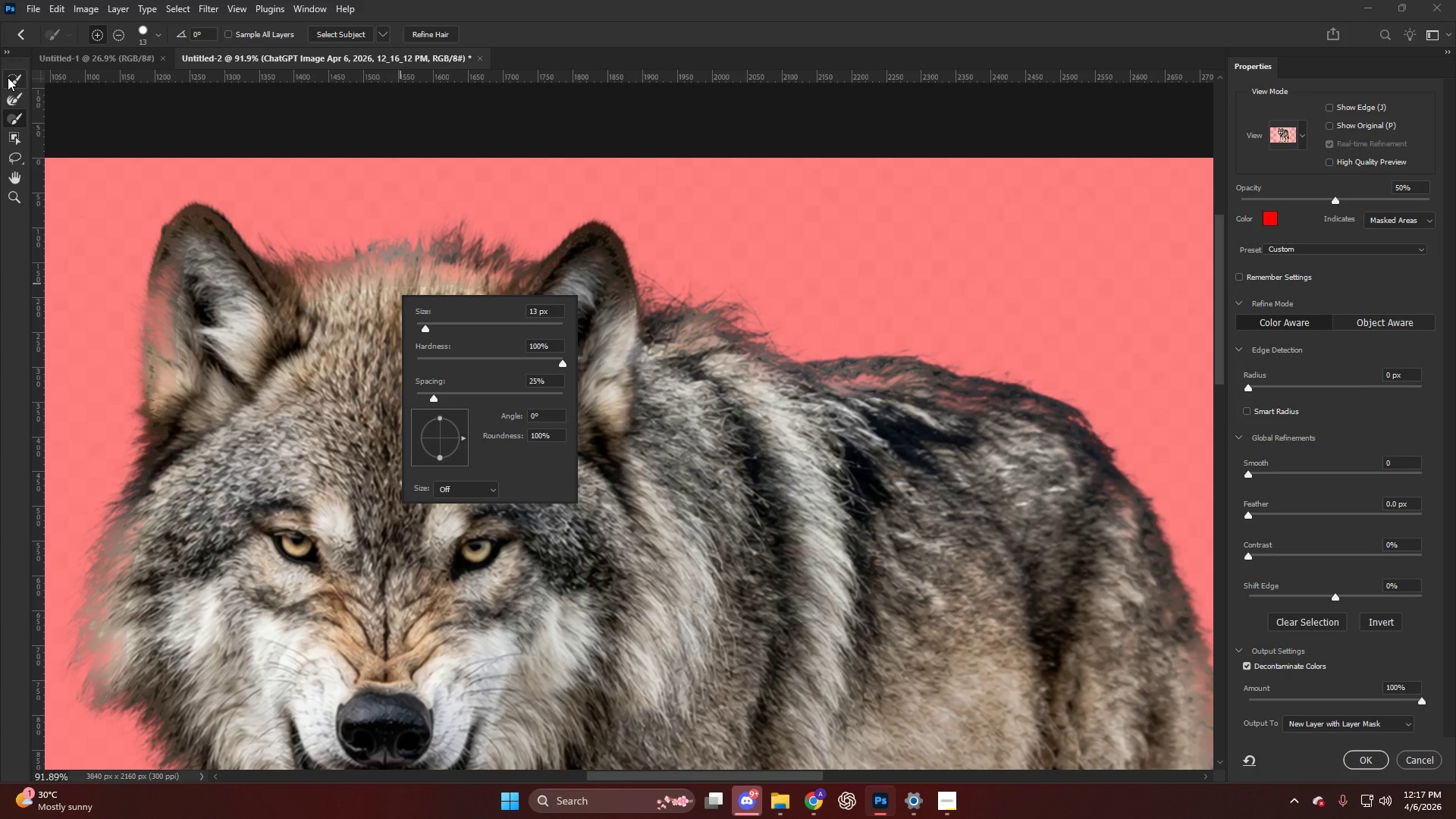 
left_click([8, 77])
 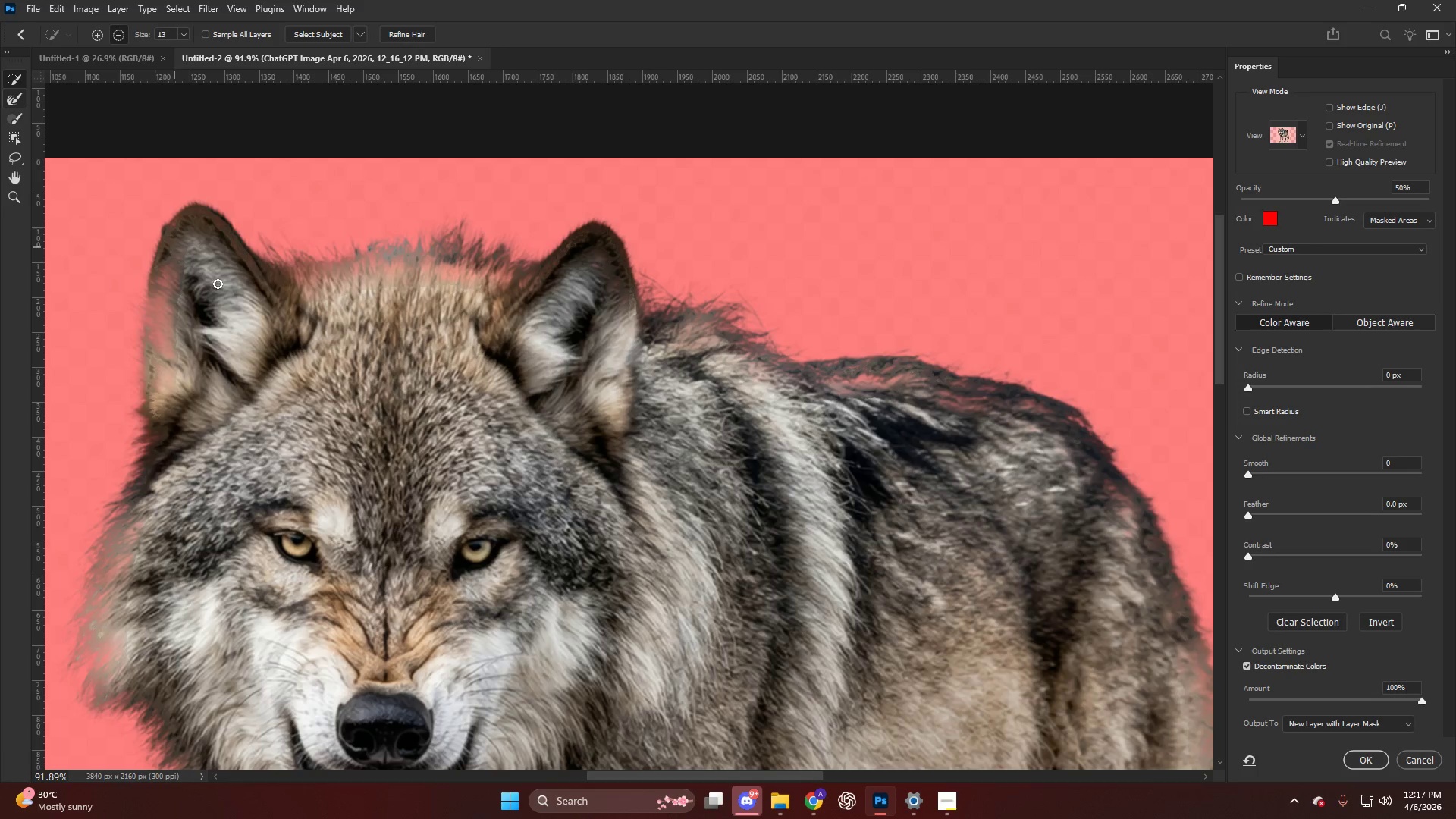 
hold_key(key=AltLeft, duration=0.39)
 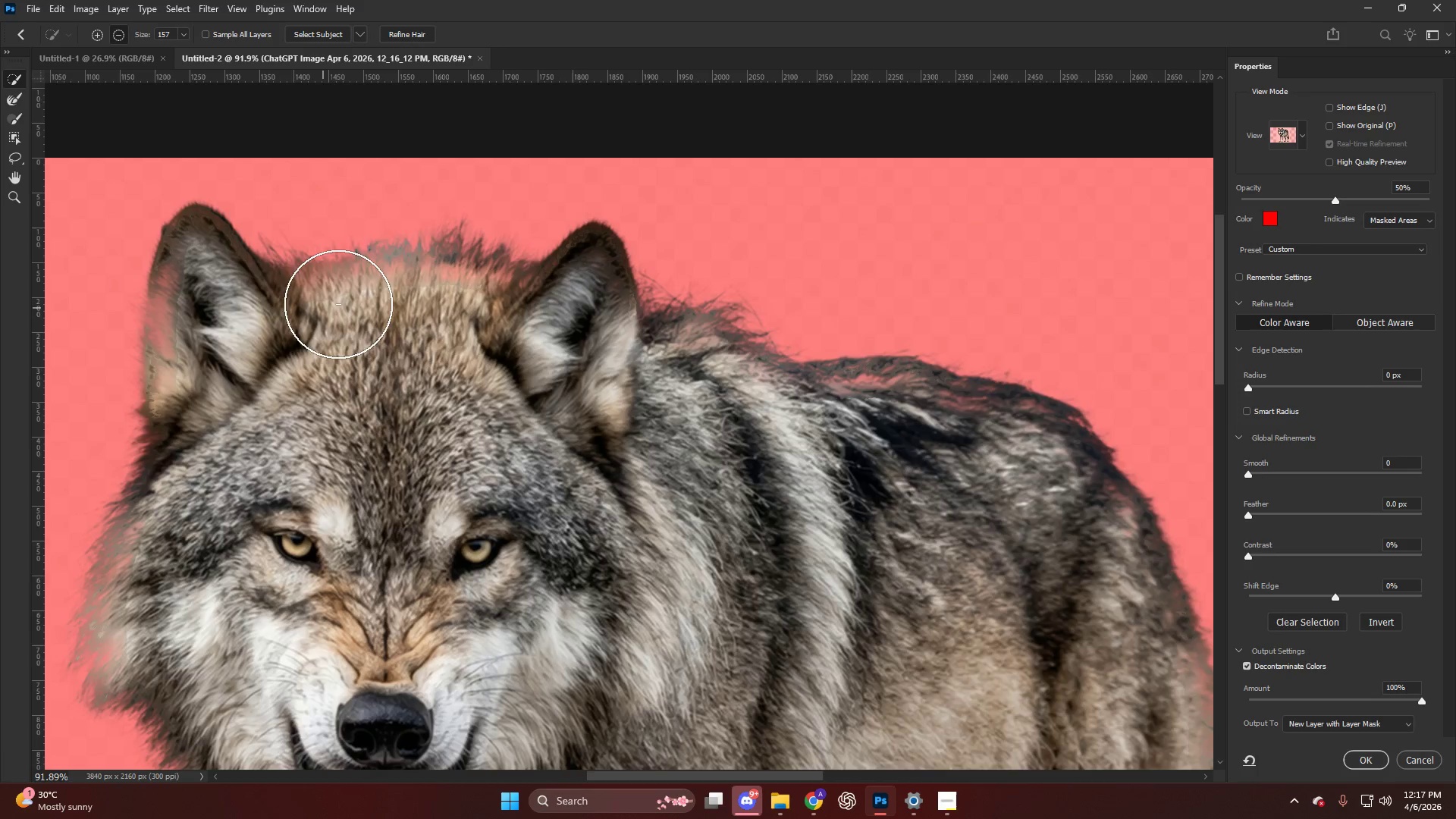 
key(Alt+AltLeft)
 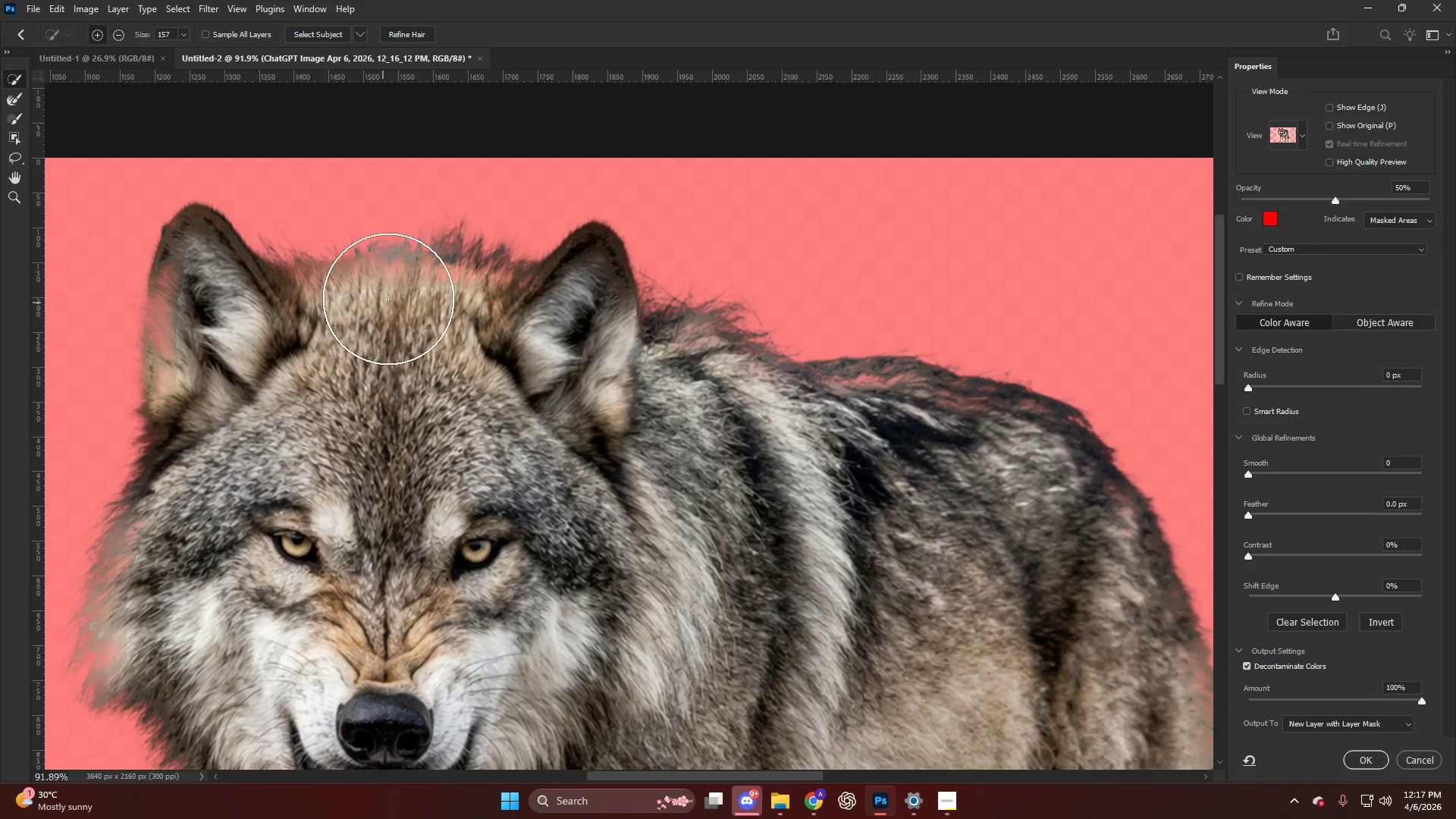 
left_click_drag(start_coordinate=[435, 301], to_coordinate=[491, 315])
 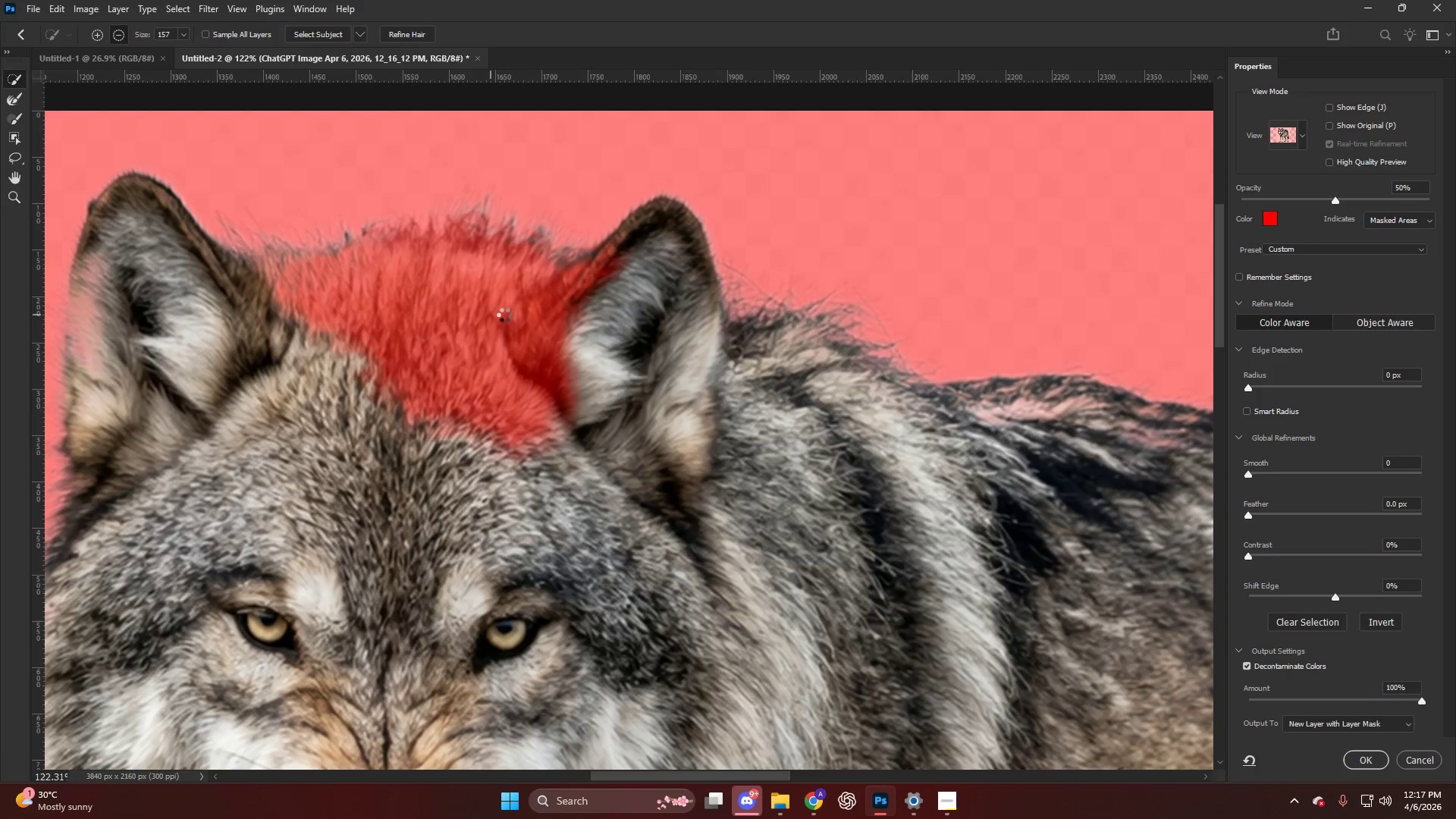 
scroll: coordinate [388, 299], scroll_direction: up, amount: 3.0
 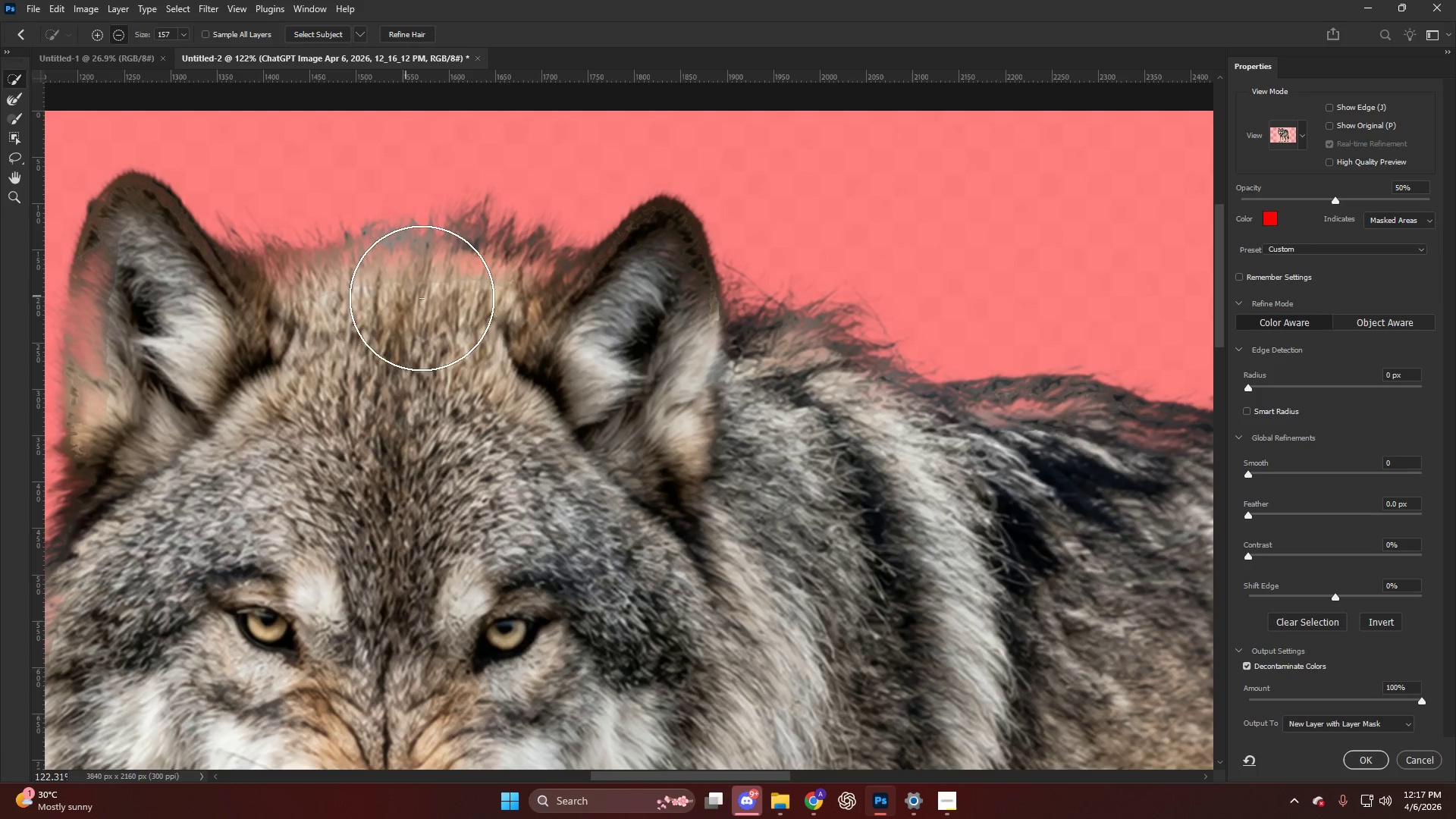 
key(Control+ControlLeft)
 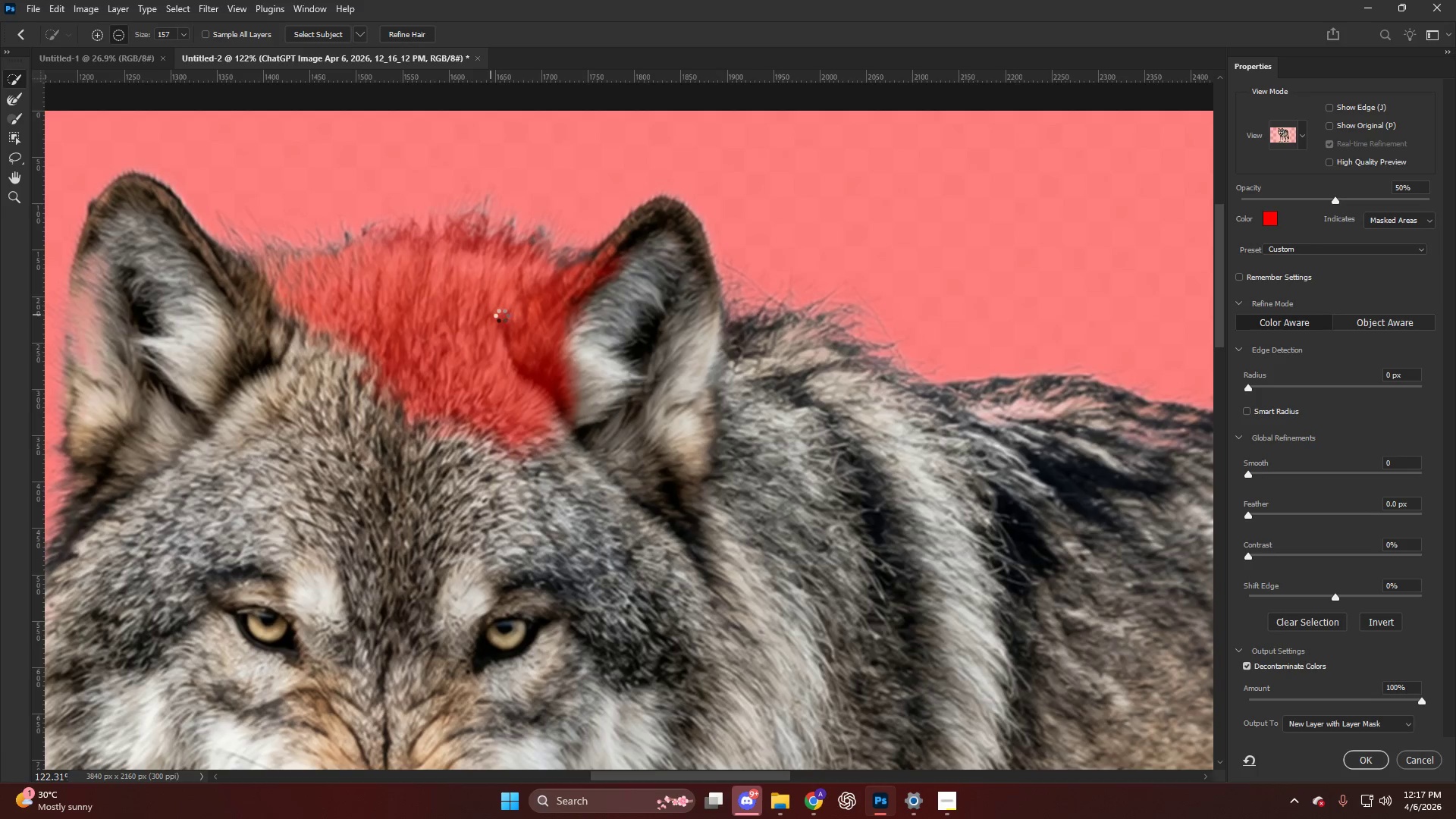 
key(Control+Z)
 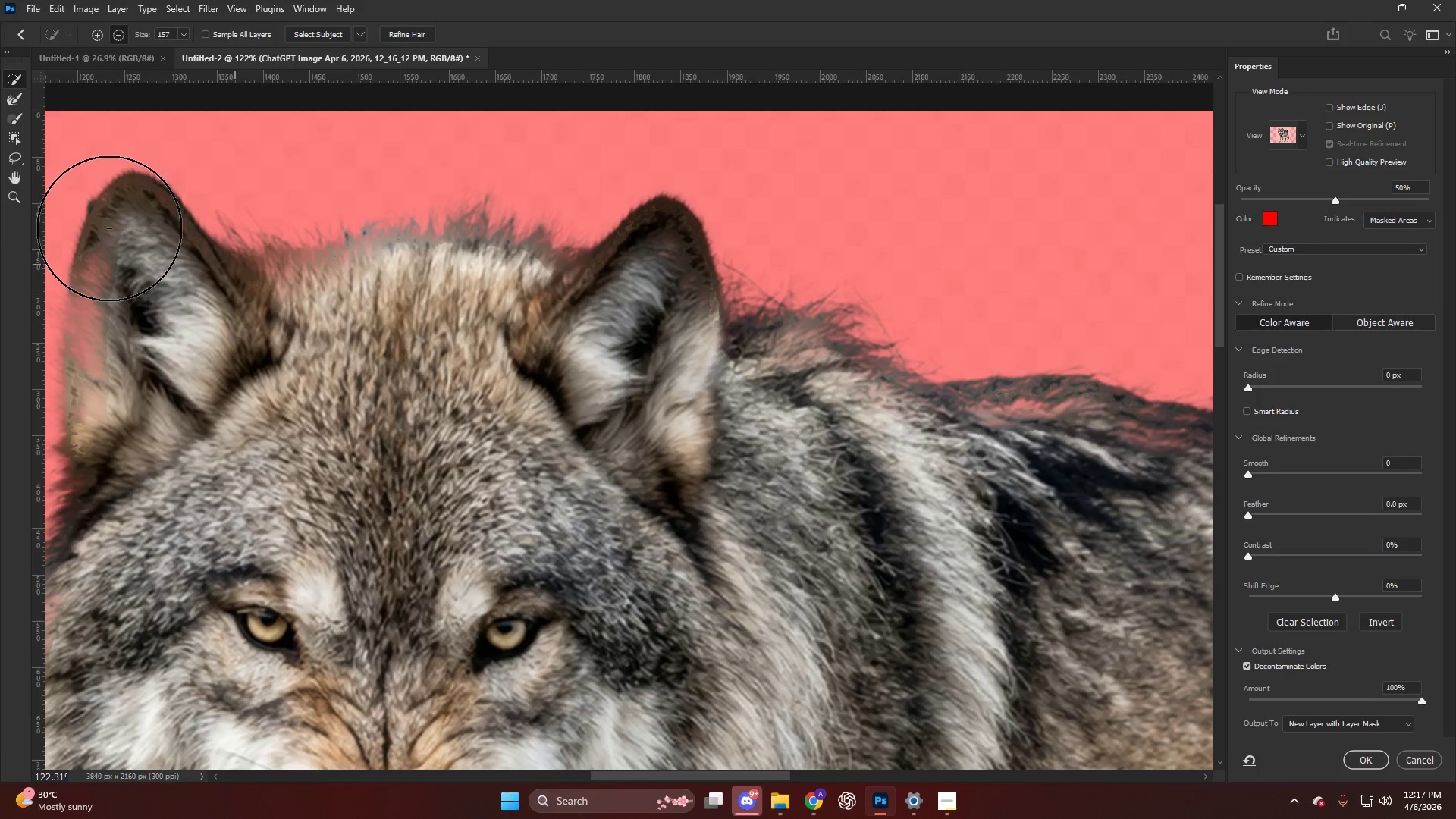 
mouse_move([46, 130])
 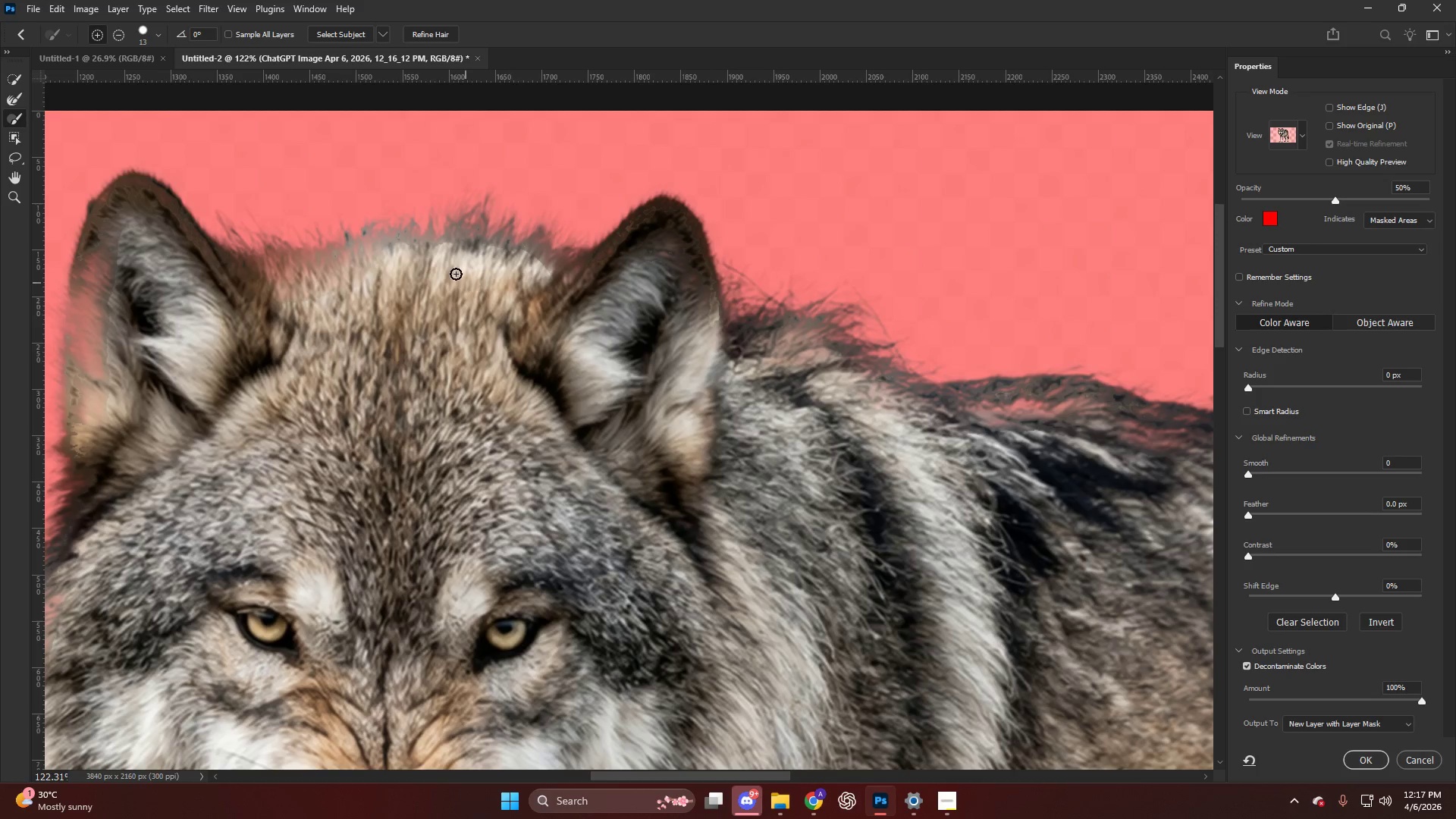 
left_click_drag(start_coordinate=[460, 270], to_coordinate=[414, 263])
 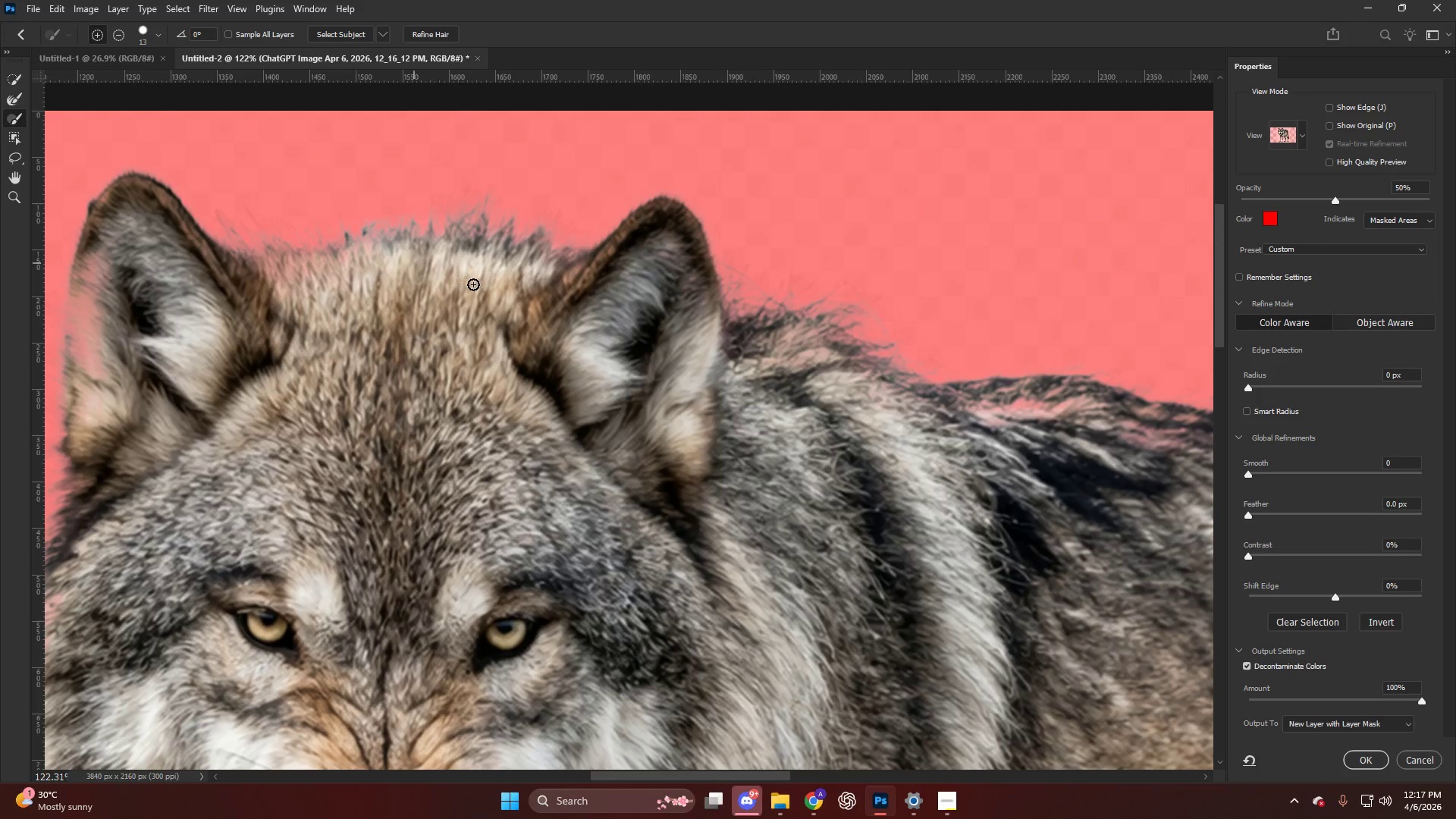 
key(Alt+AltLeft)
 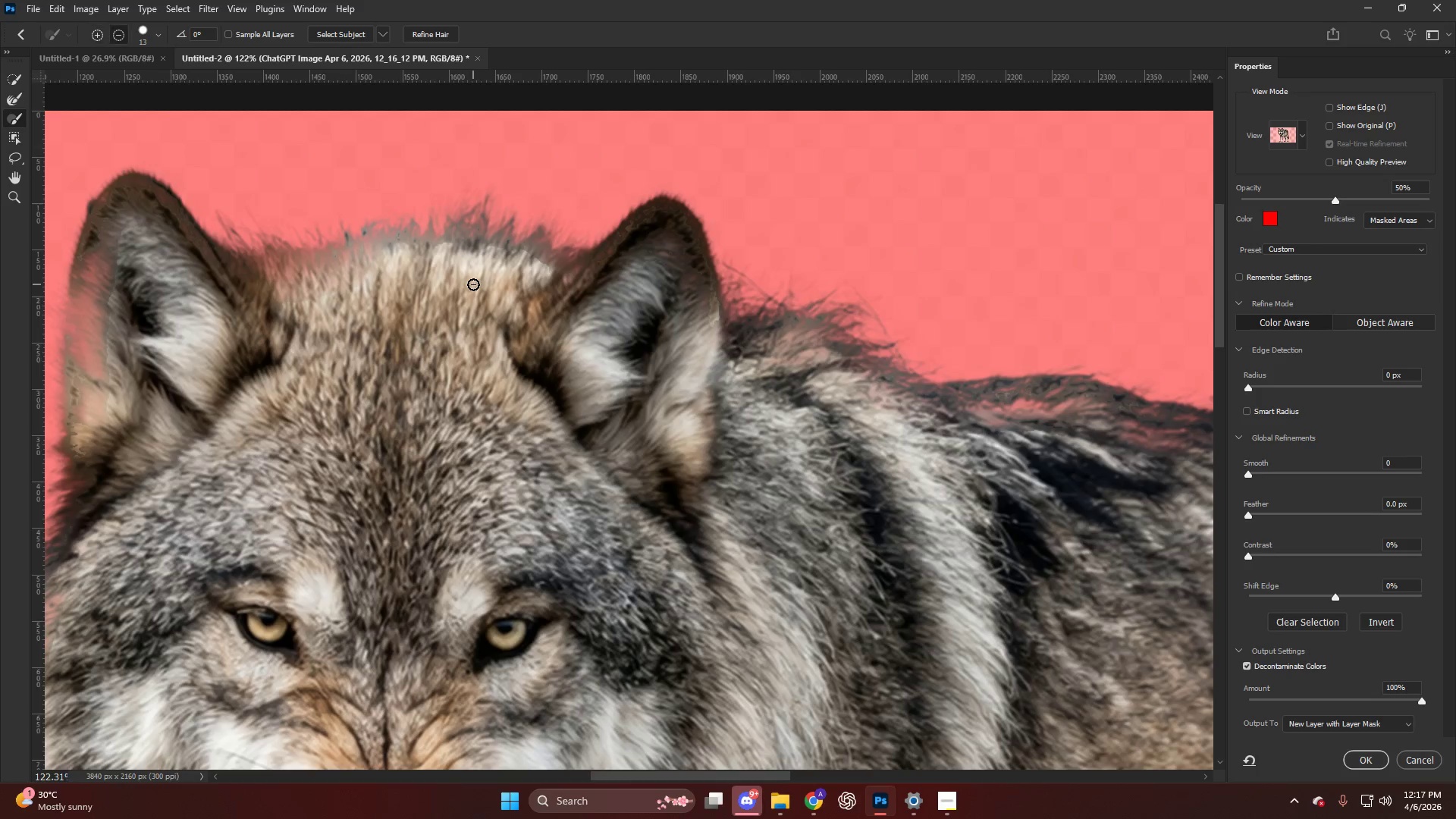 
key(Control+ControlLeft)
 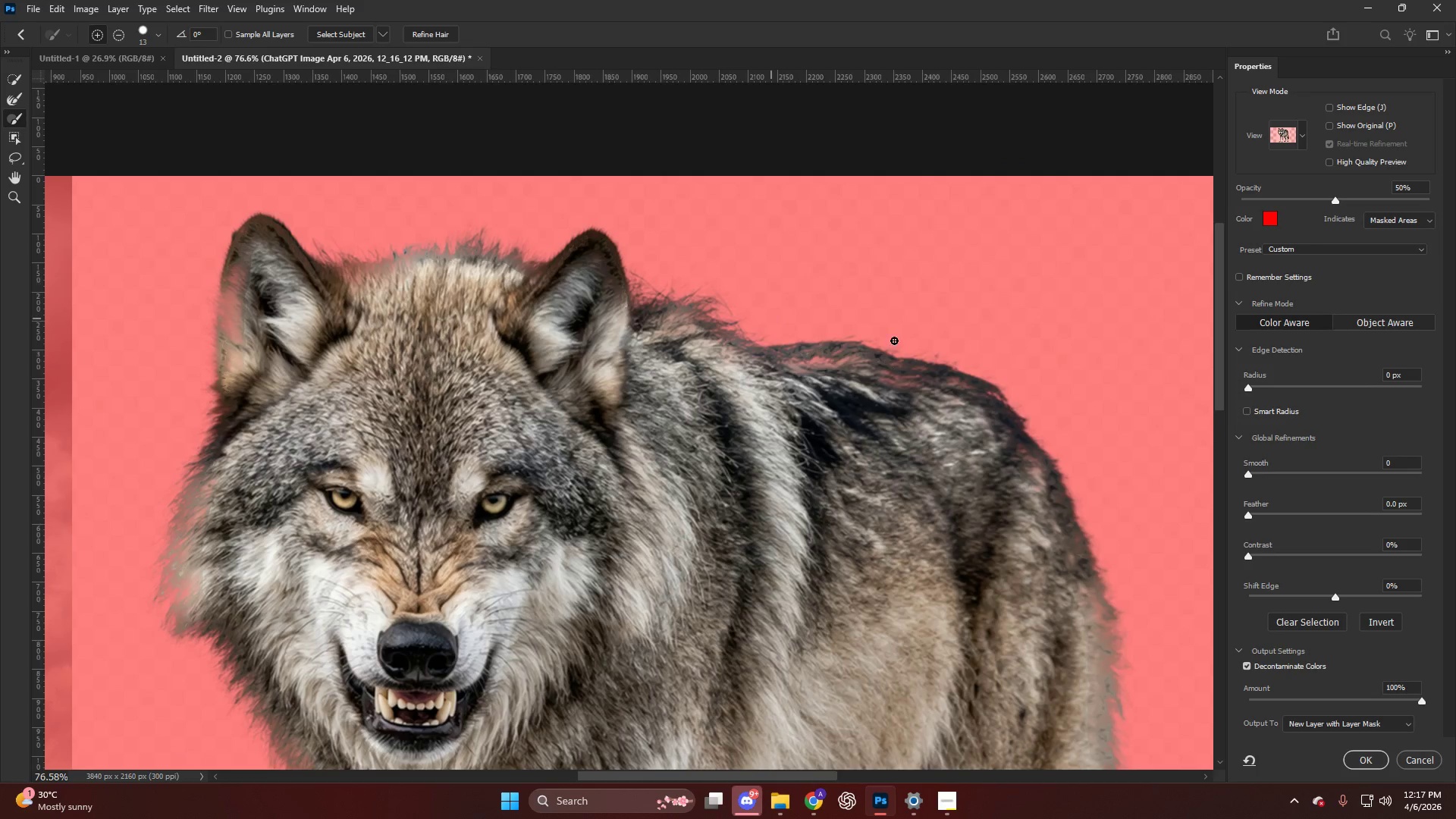 
key(Control+Z)
 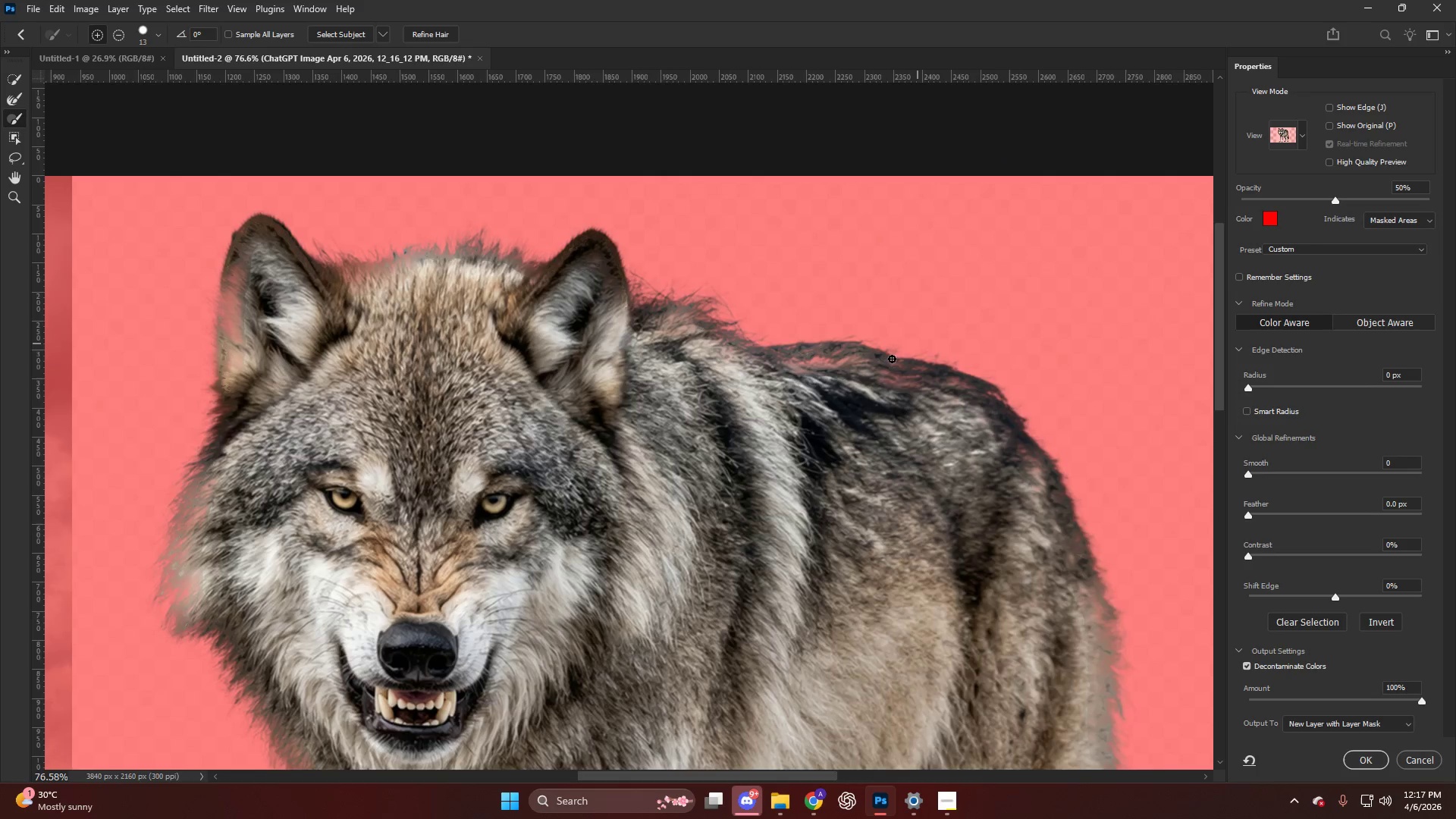 
scroll: coordinate [473, 284], scroll_direction: down, amount: 5.0
 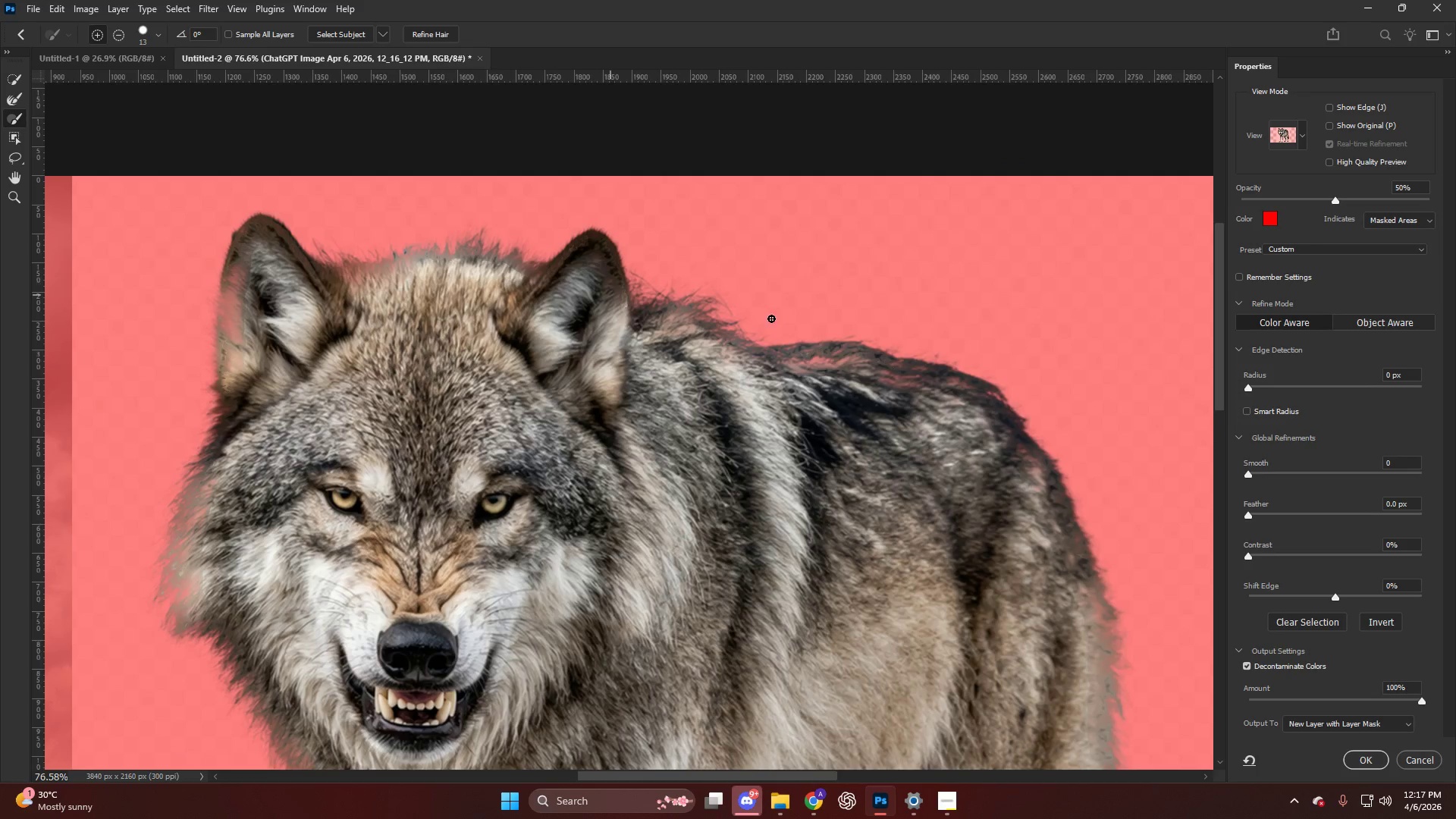 
hold_key(key=AltLeft, duration=0.81)
scroll: coordinate [875, 385], scroll_direction: up, amount: 10.0
 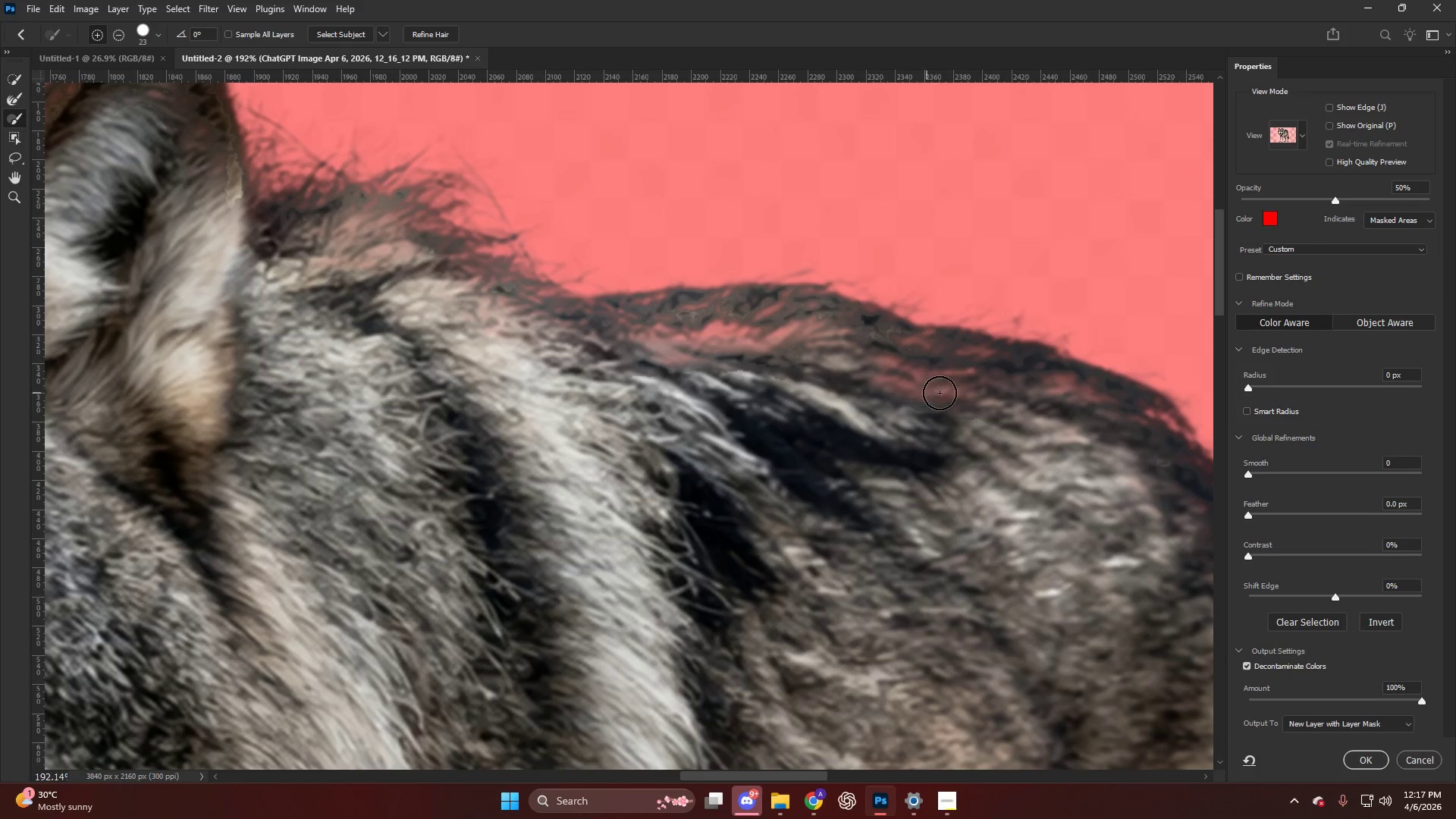 
left_click_drag(start_coordinate=[967, 393], to_coordinate=[426, 253])
 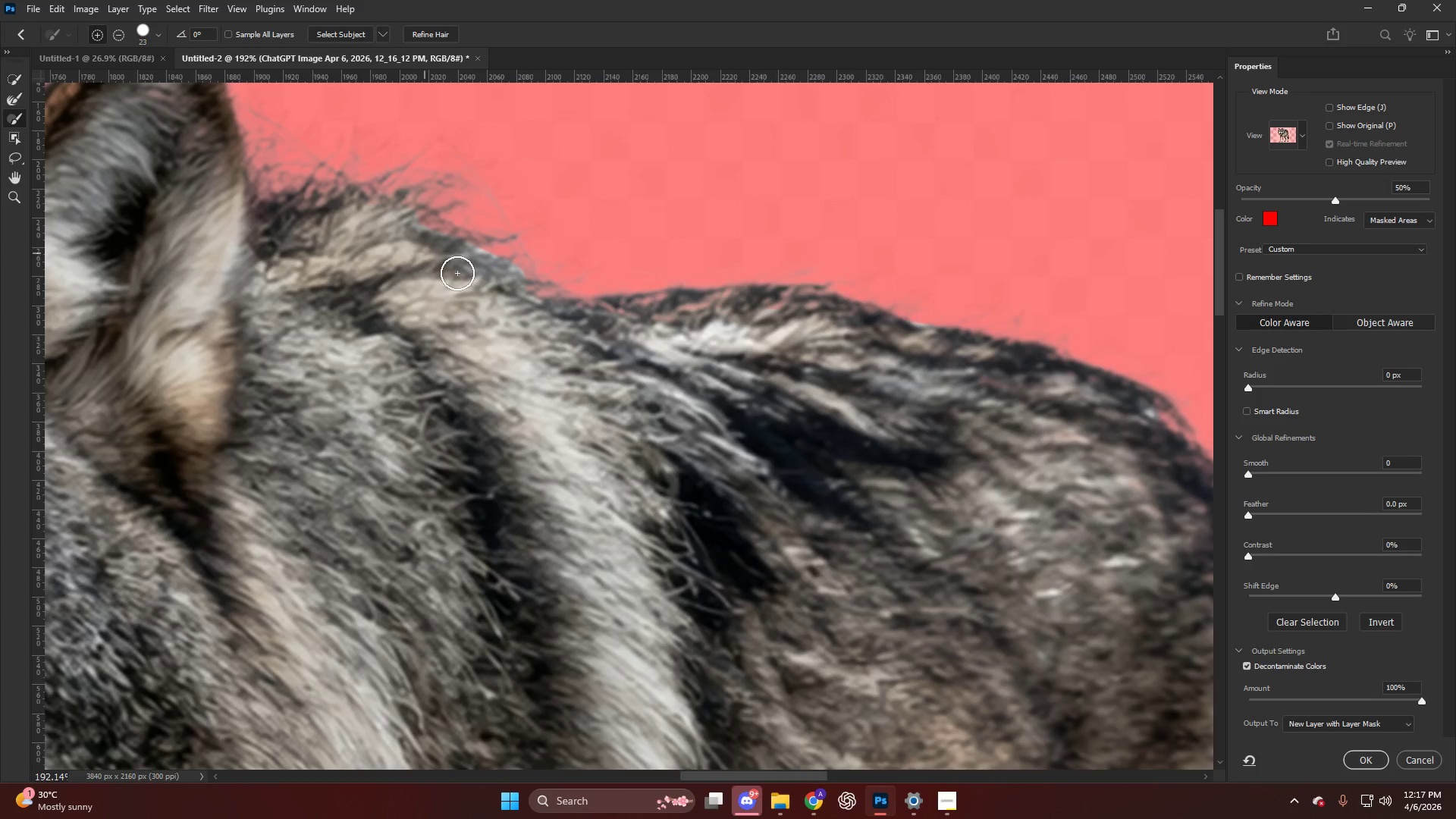 
hold_key(key=AltLeft, duration=0.59)
 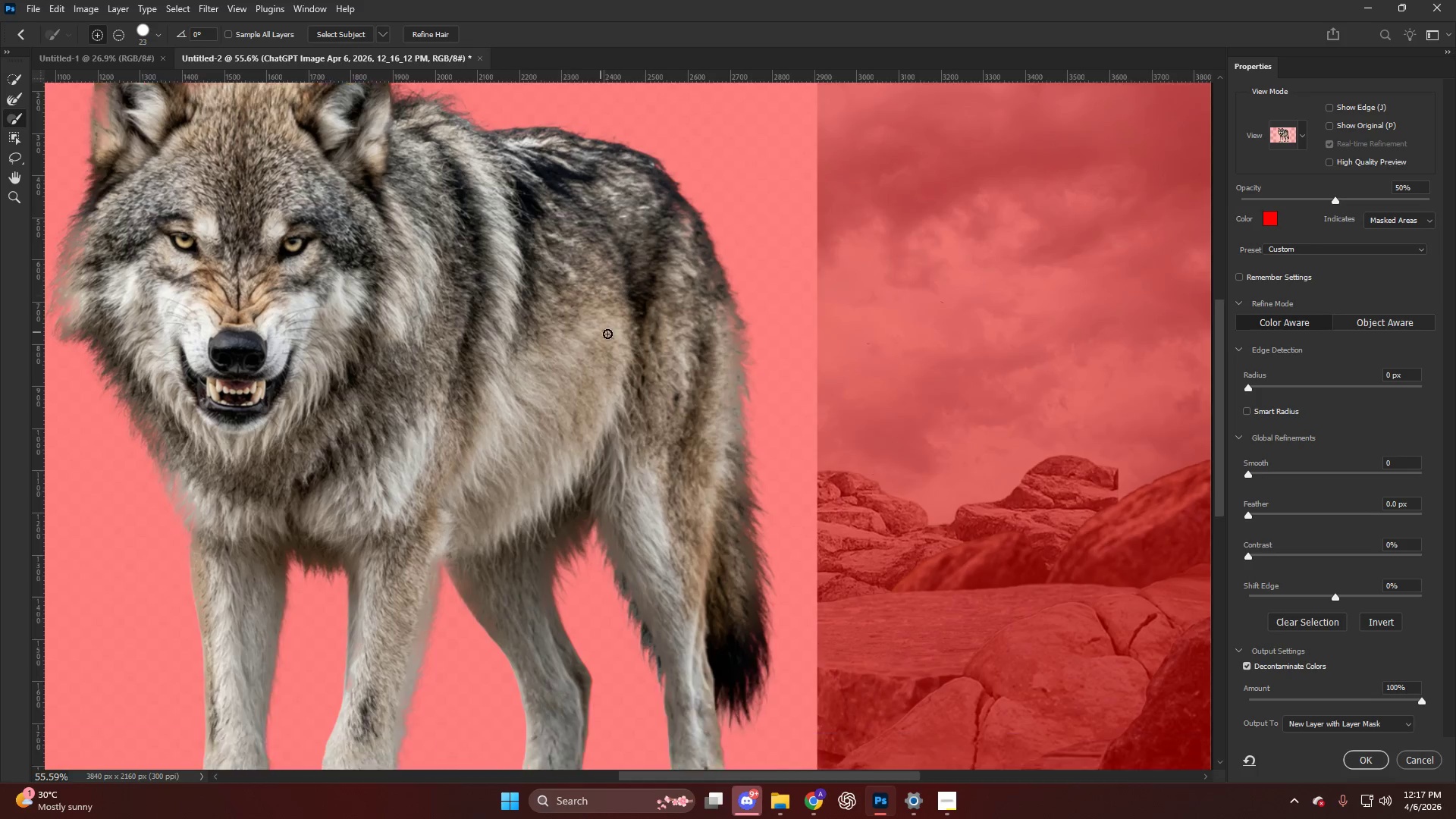 
hold_key(key=ControlLeft, duration=0.58)
 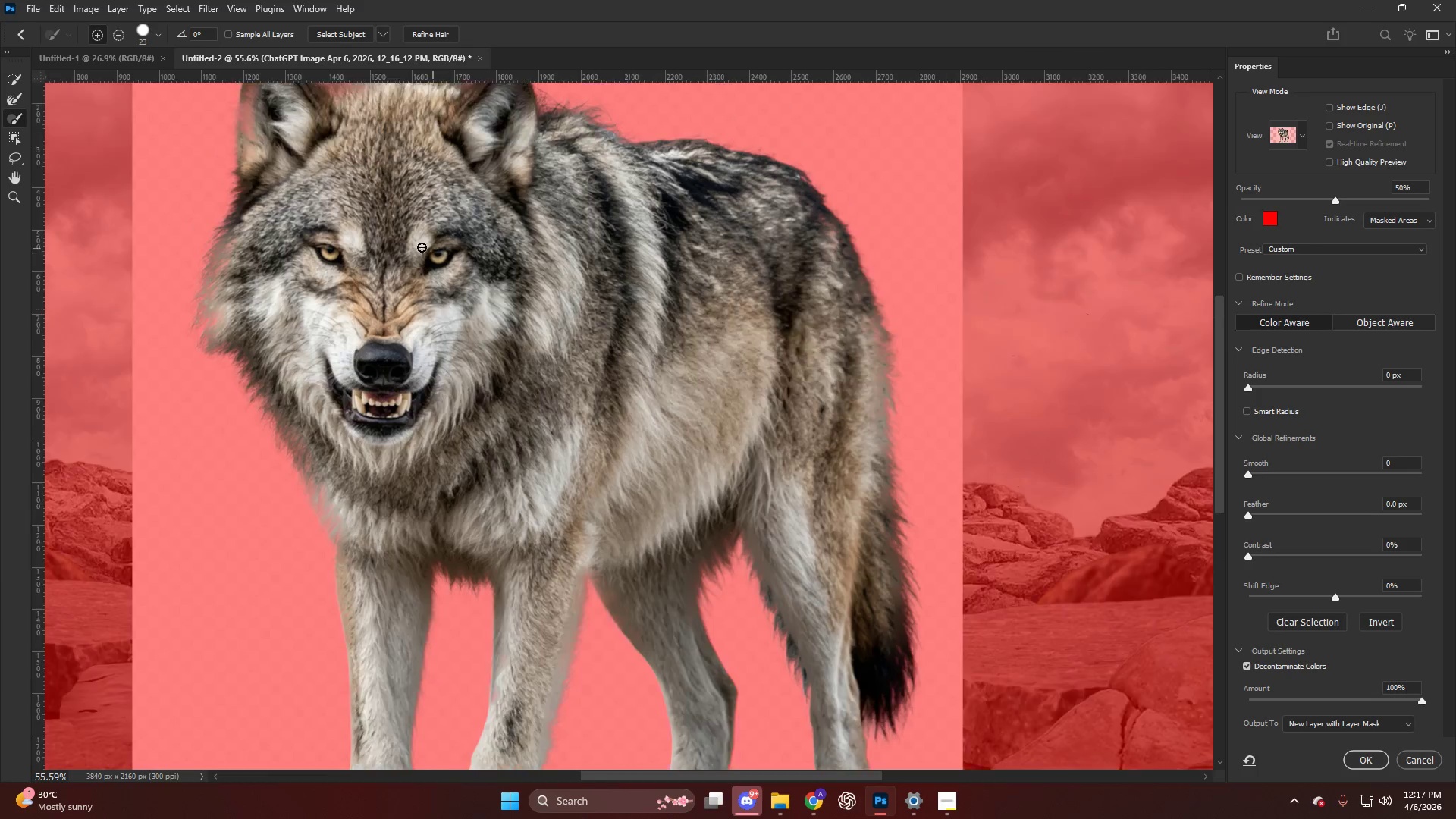 
hold_key(key=AltLeft, duration=0.58)
 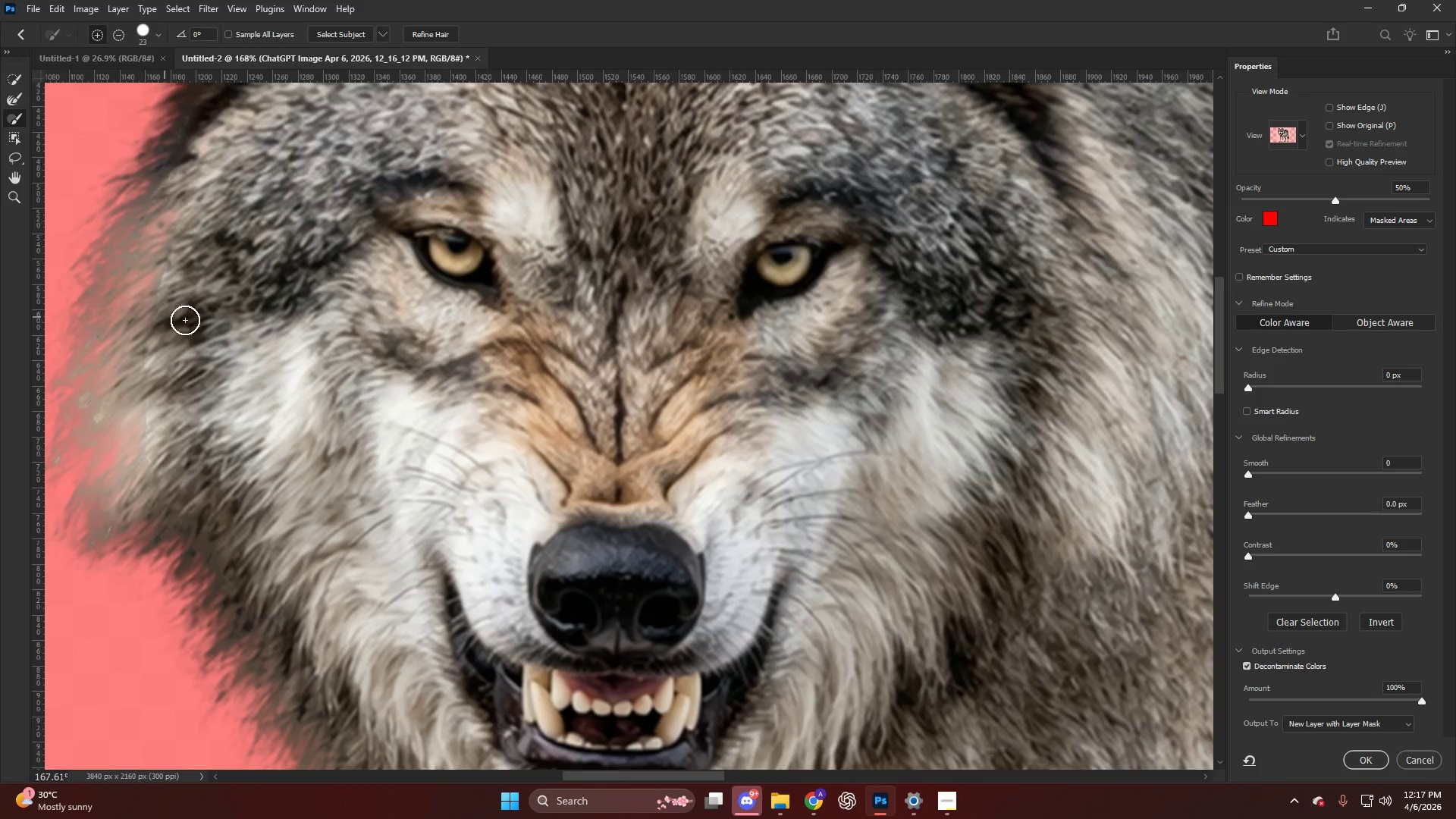 
key(Control+ControlLeft)
 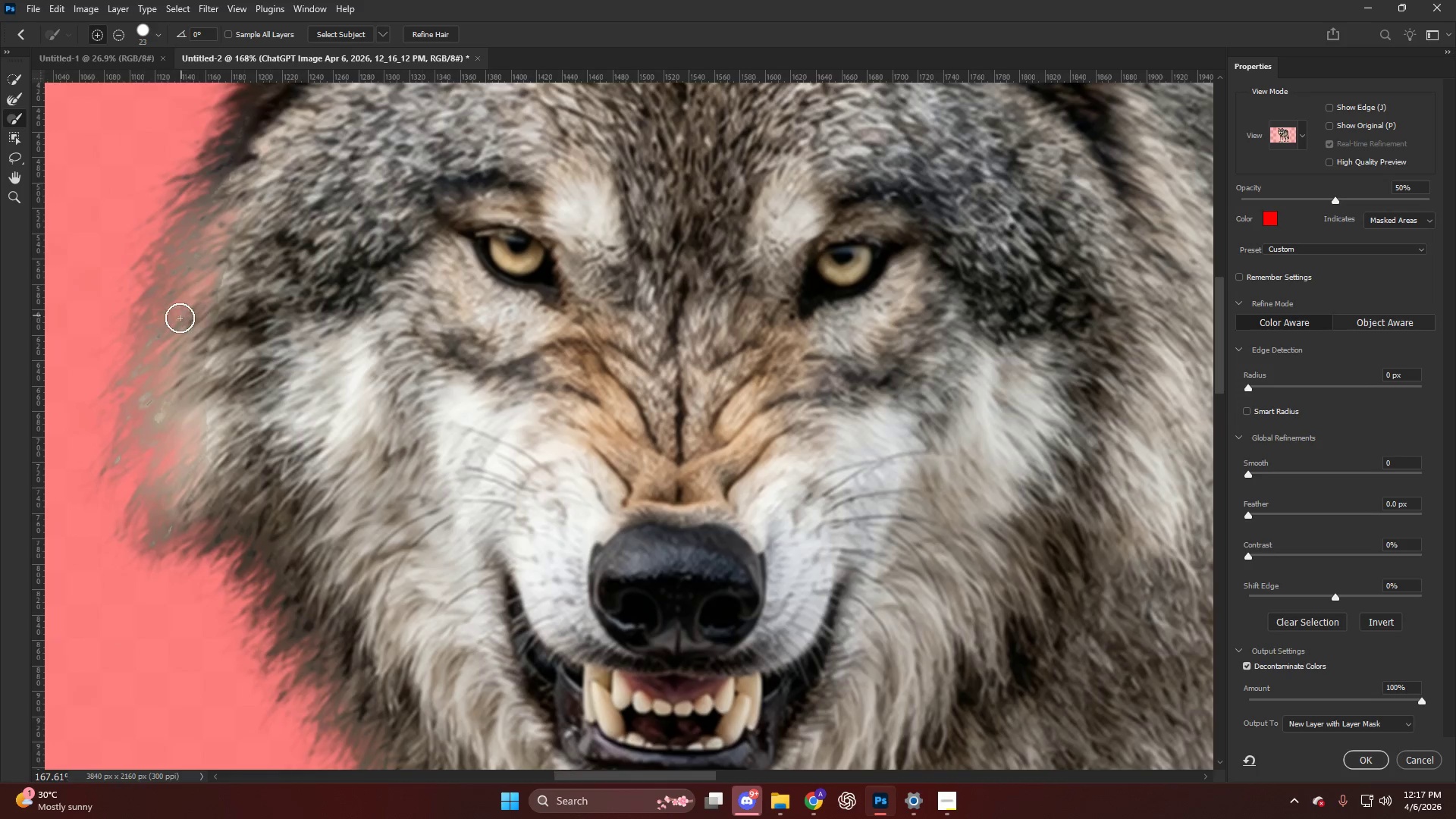 
key(Alt+AltLeft)
 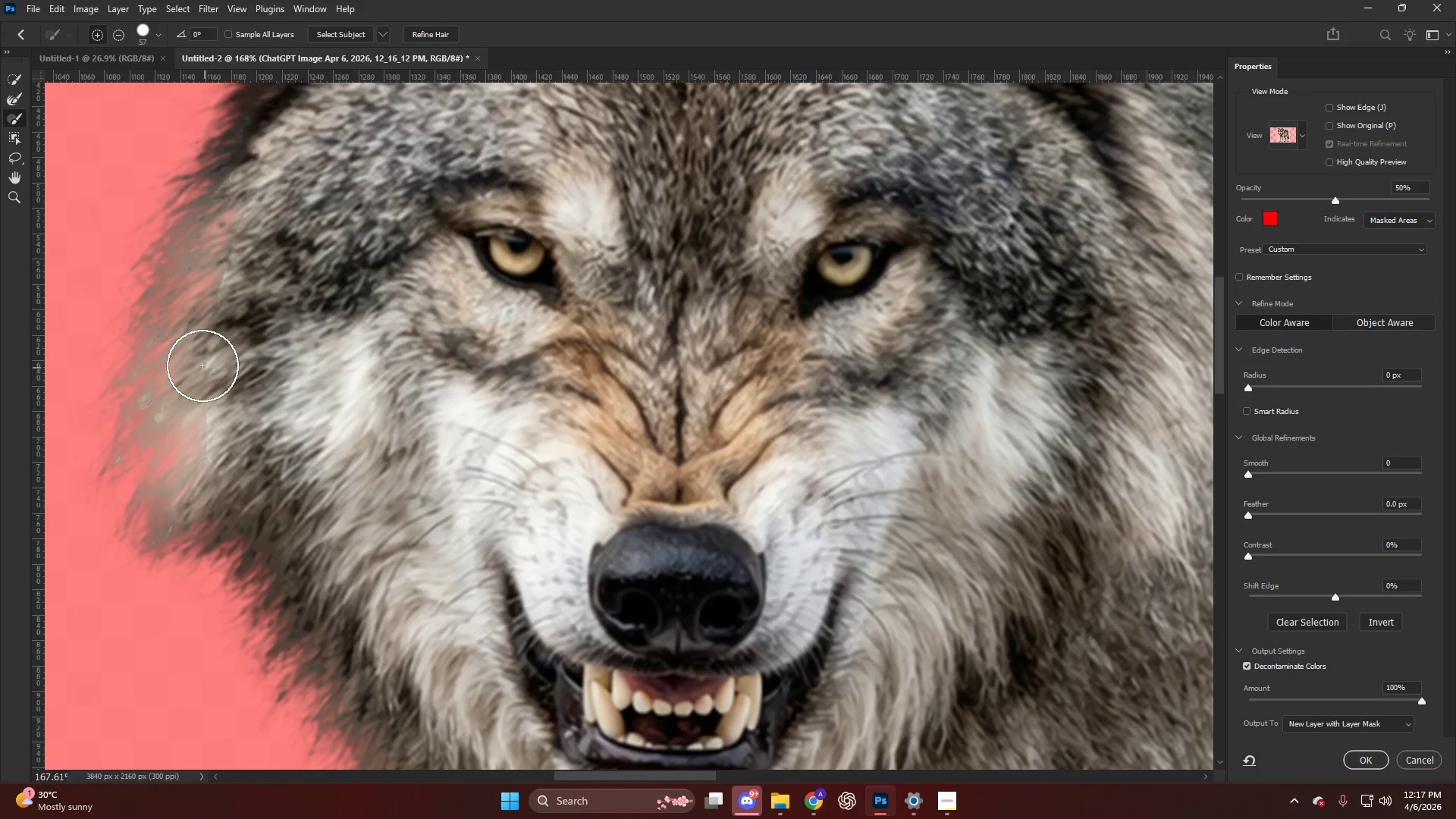 
scroll: coordinate [186, 318], scroll_direction: up, amount: 6.0
 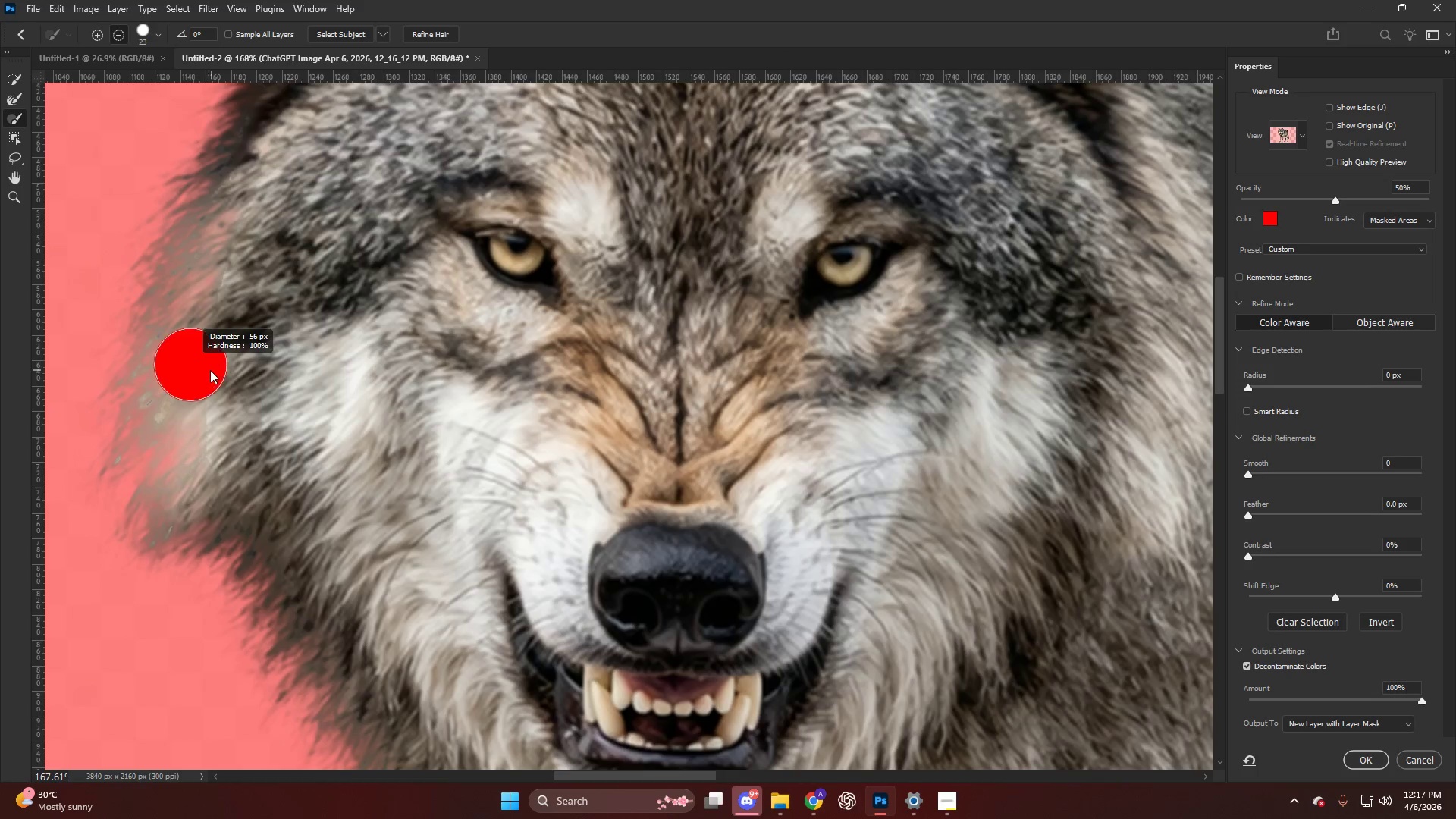 
left_click_drag(start_coordinate=[198, 377], to_coordinate=[257, 180])
 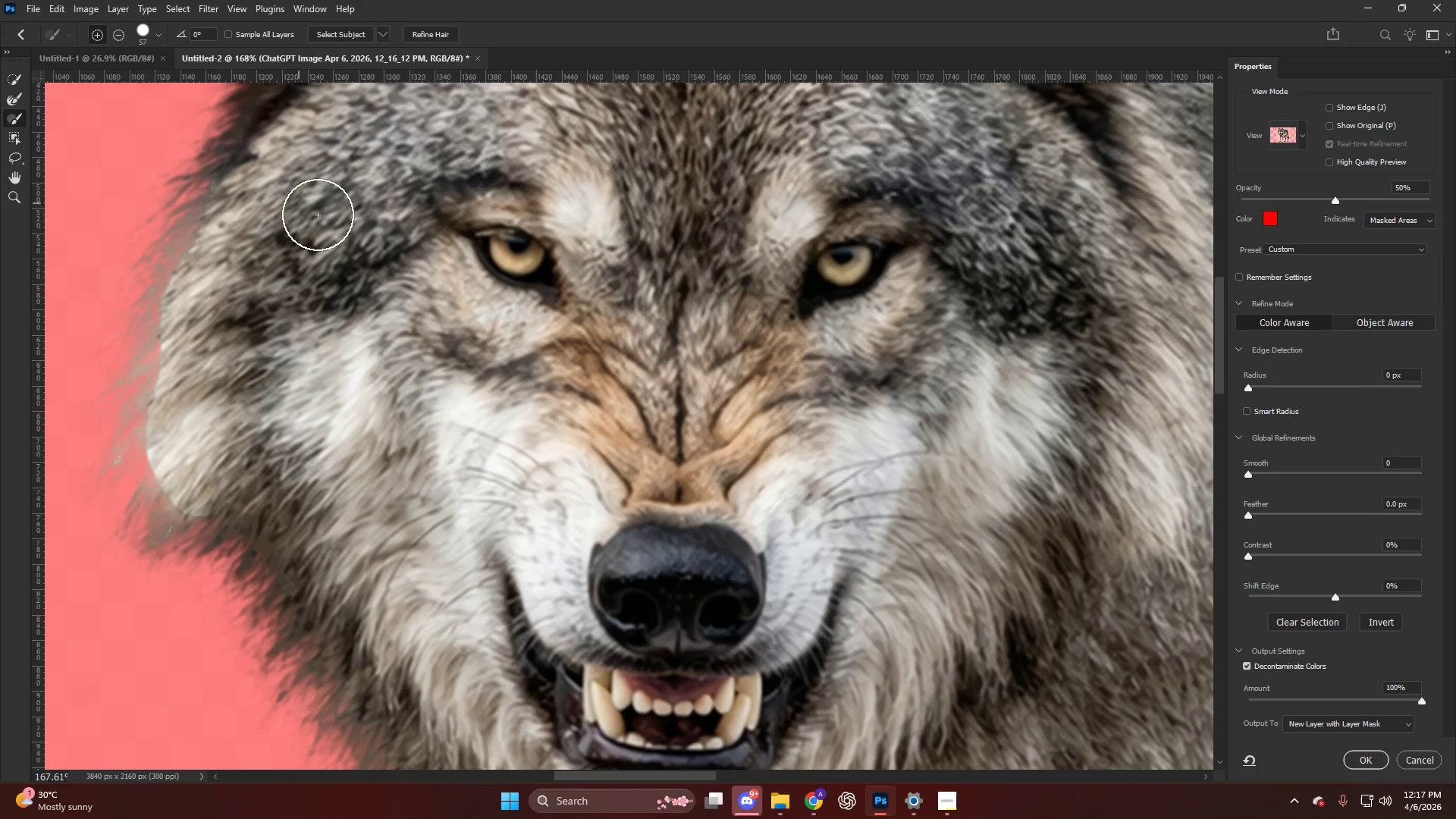 
key(Control+ControlLeft)
 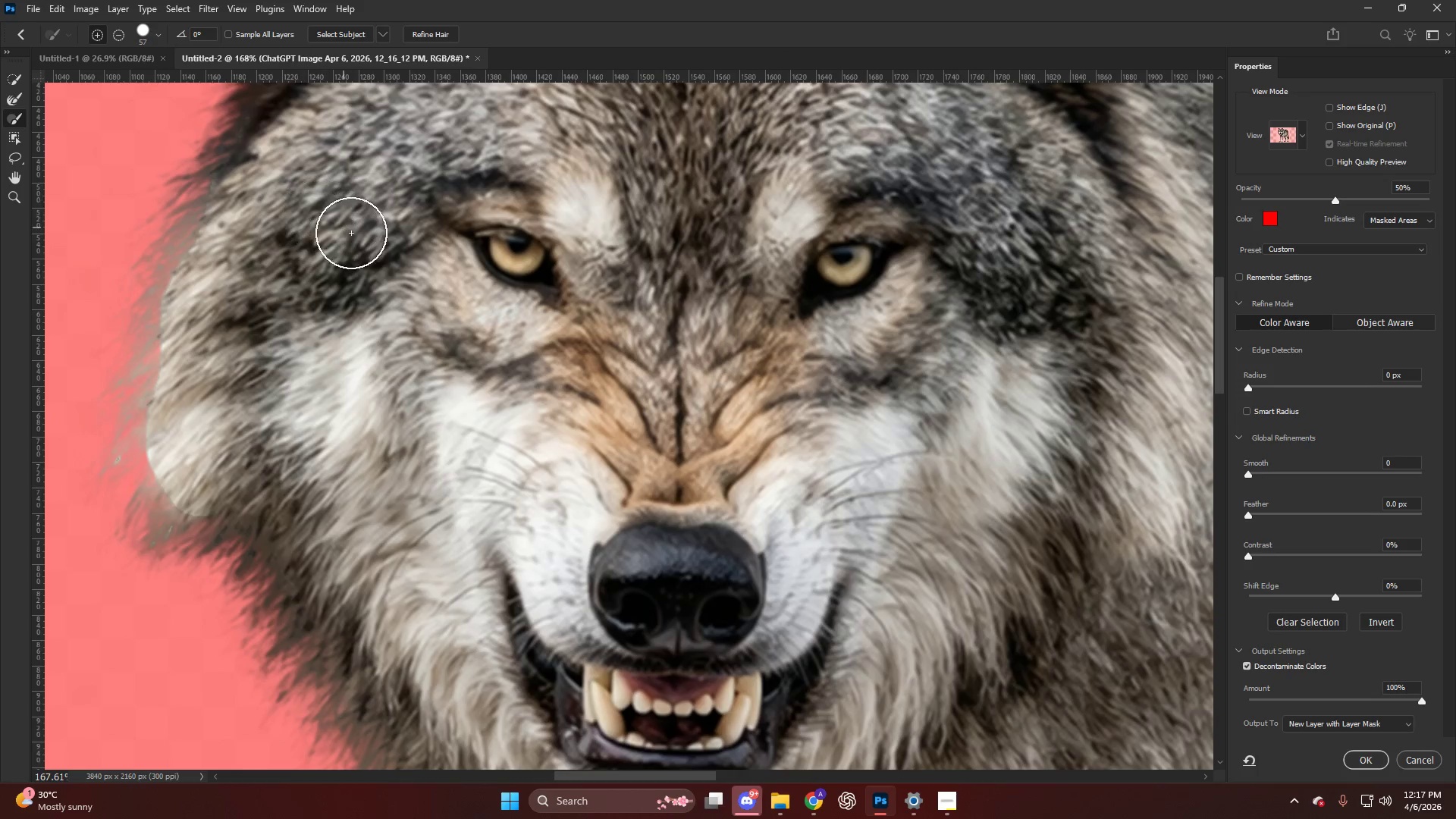 
key(Control+Z)
 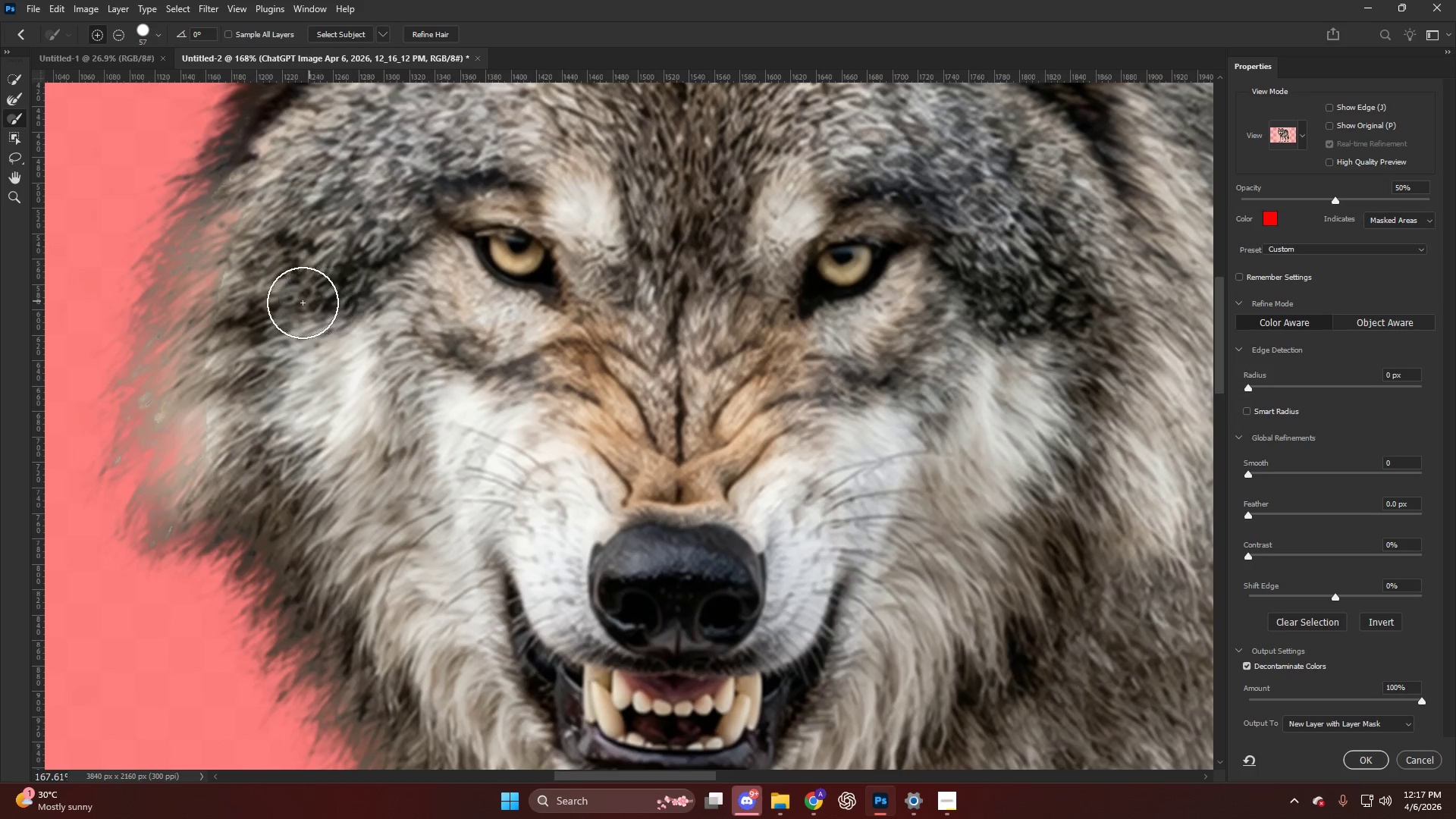 
key(B)
 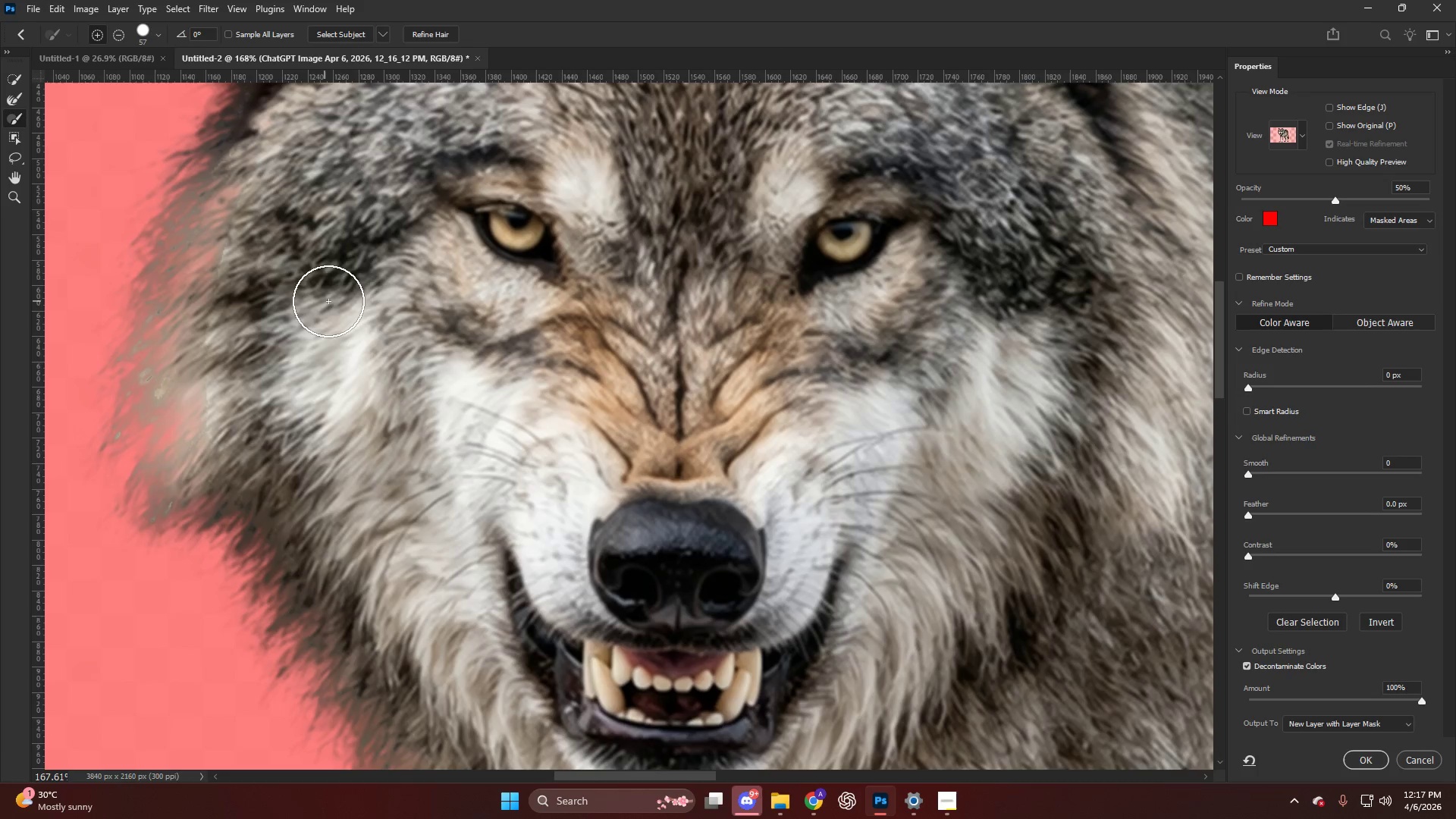 
scroll: coordinate [287, 300], scroll_direction: down, amount: 2.0
 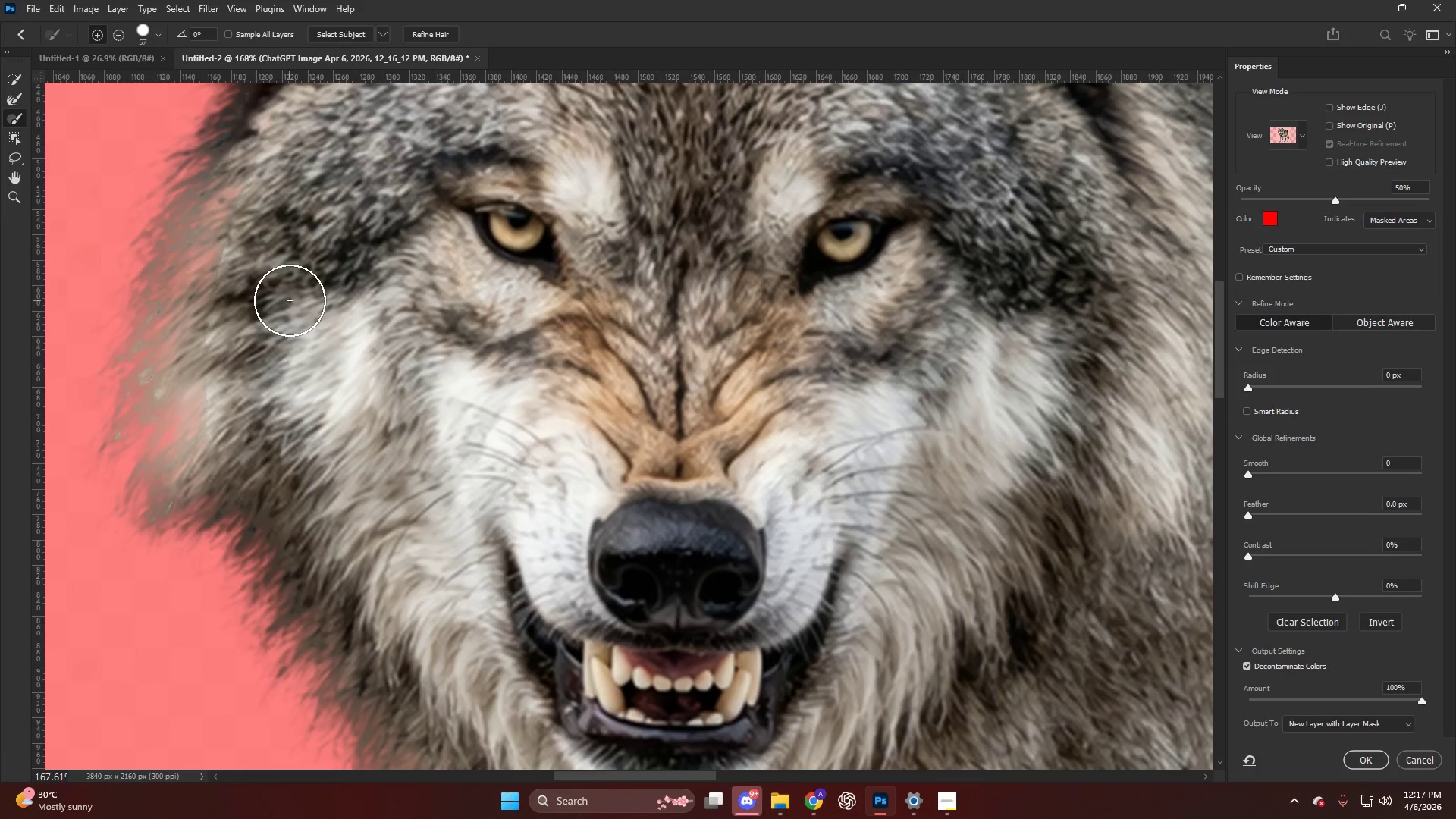 
hold_key(key=AltLeft, duration=1.86)
 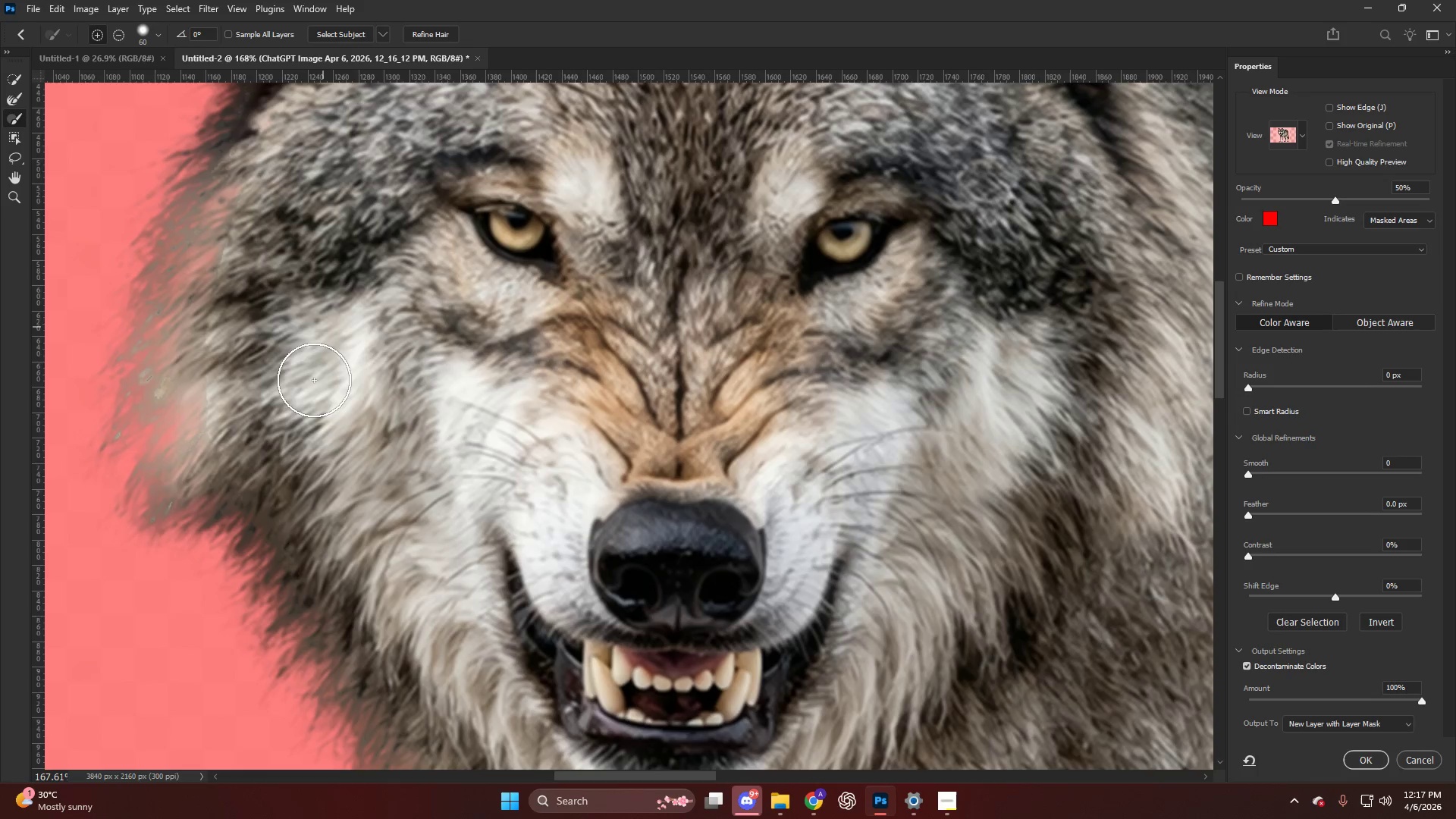 
hold_key(key=AltLeft, duration=0.67)
 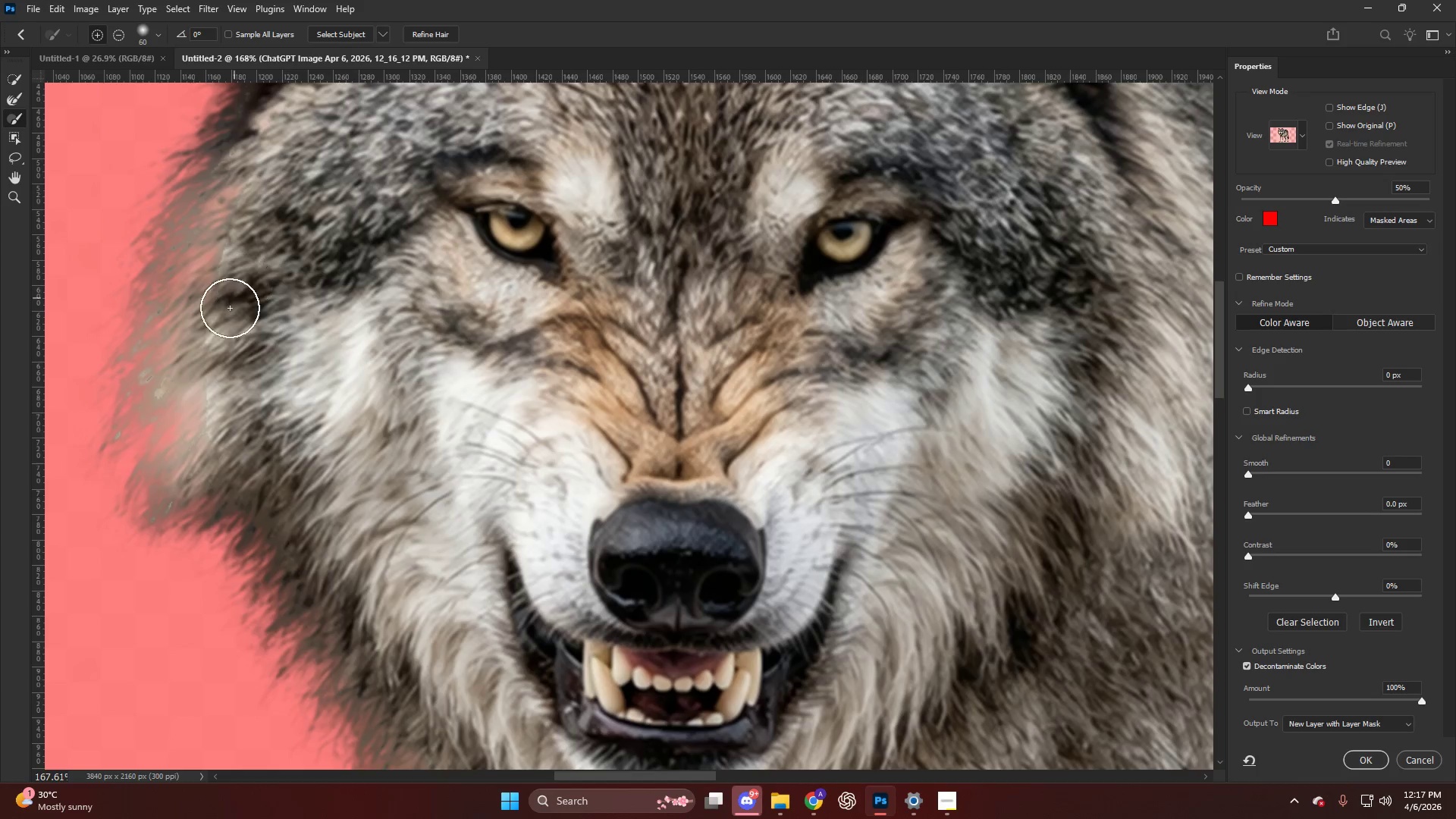 
hold_key(key=AltLeft, duration=0.81)
 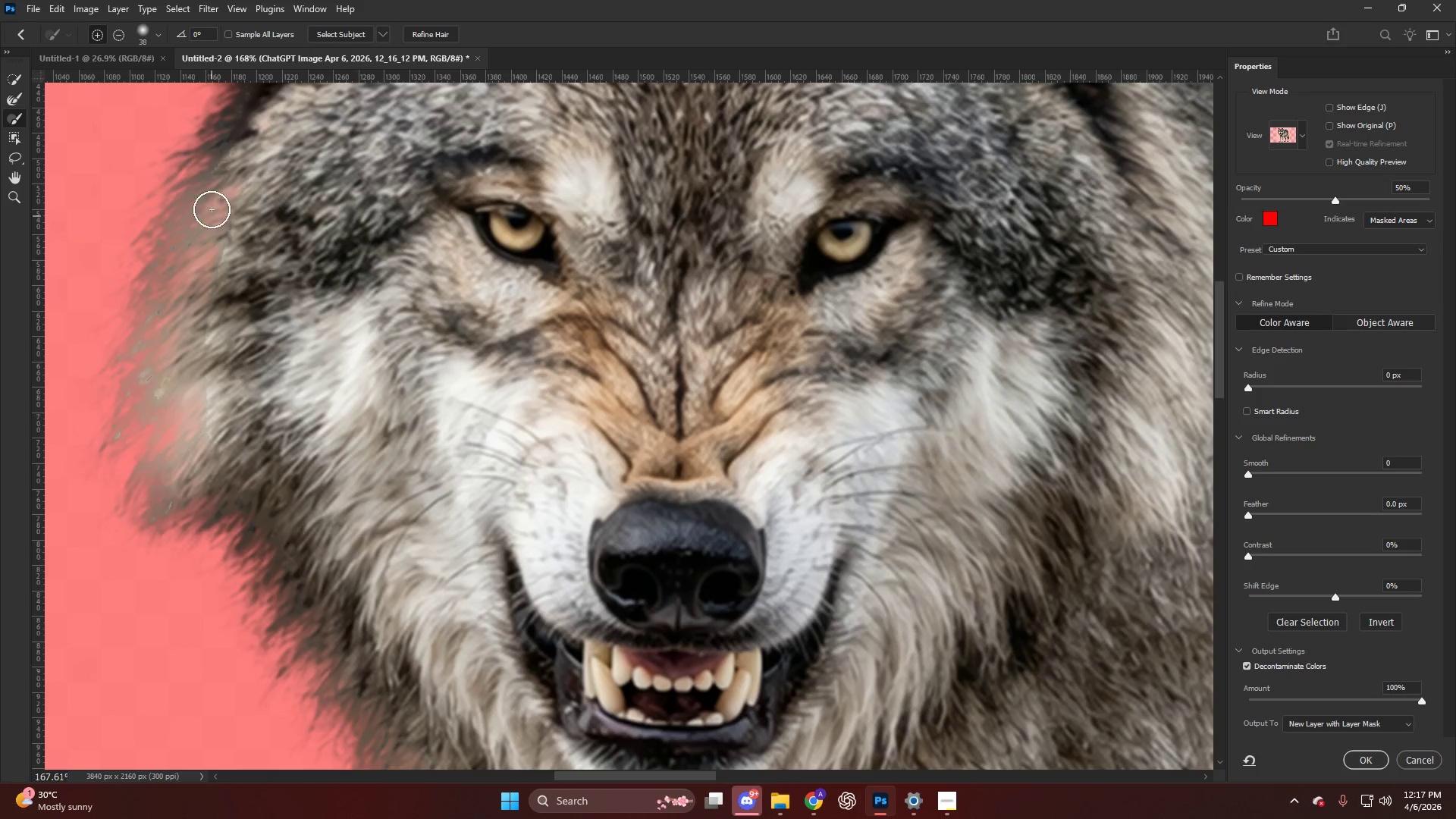 
left_click_drag(start_coordinate=[212, 211], to_coordinate=[325, 498])
 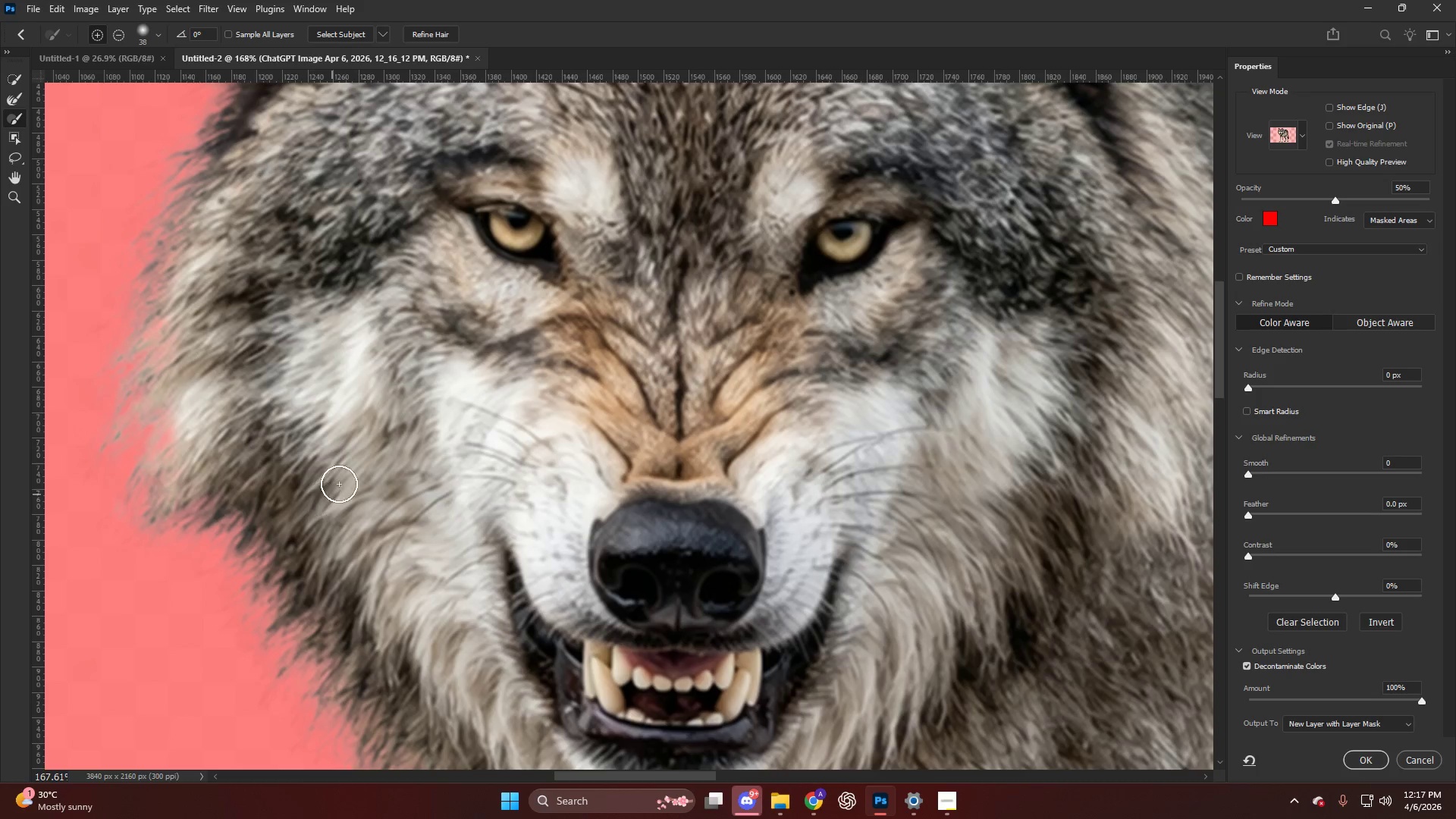 
key(Alt+AltLeft)
 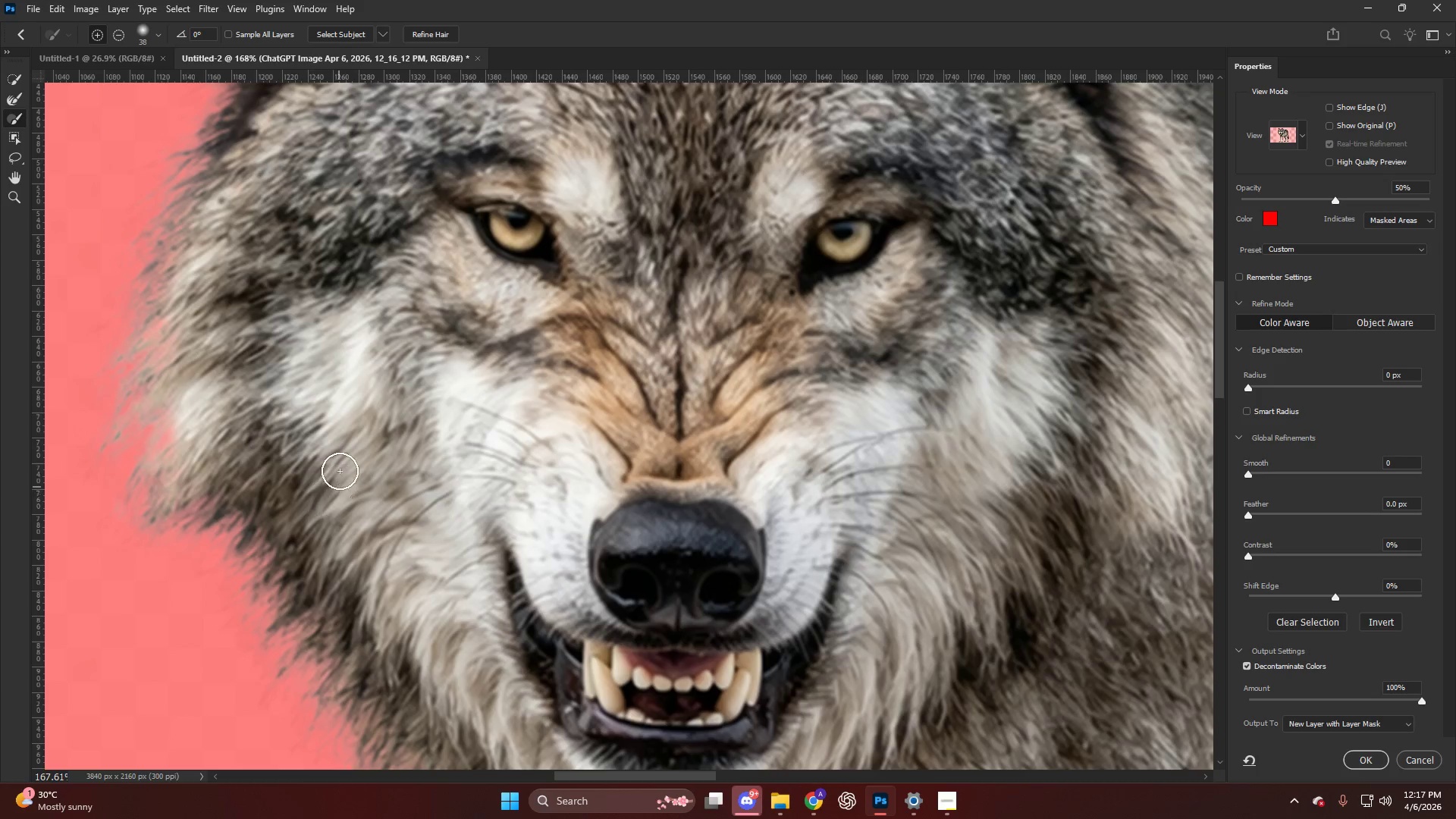 
key(Alt+AltLeft)
 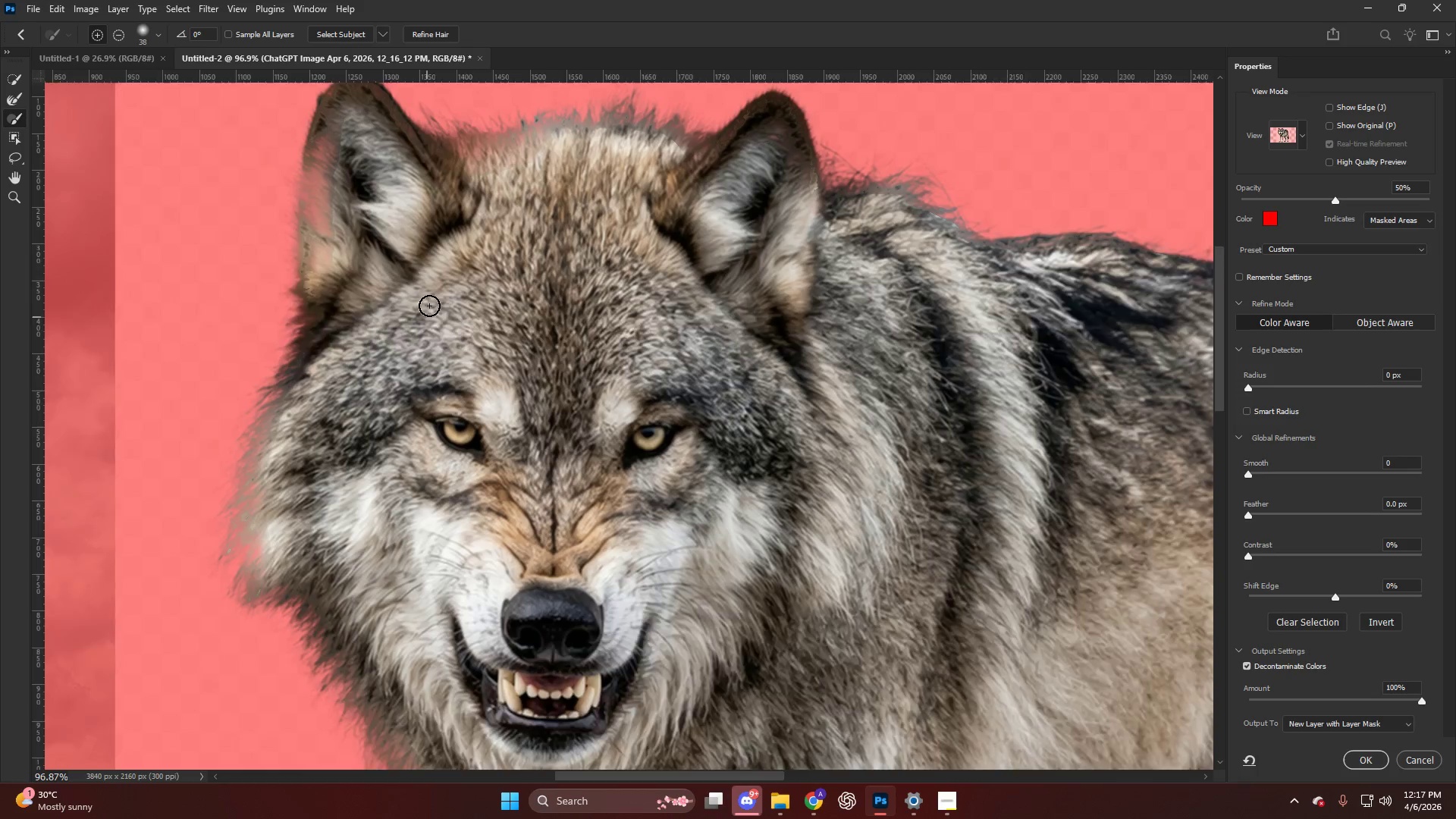 
hold_key(key=AltLeft, duration=0.33)
 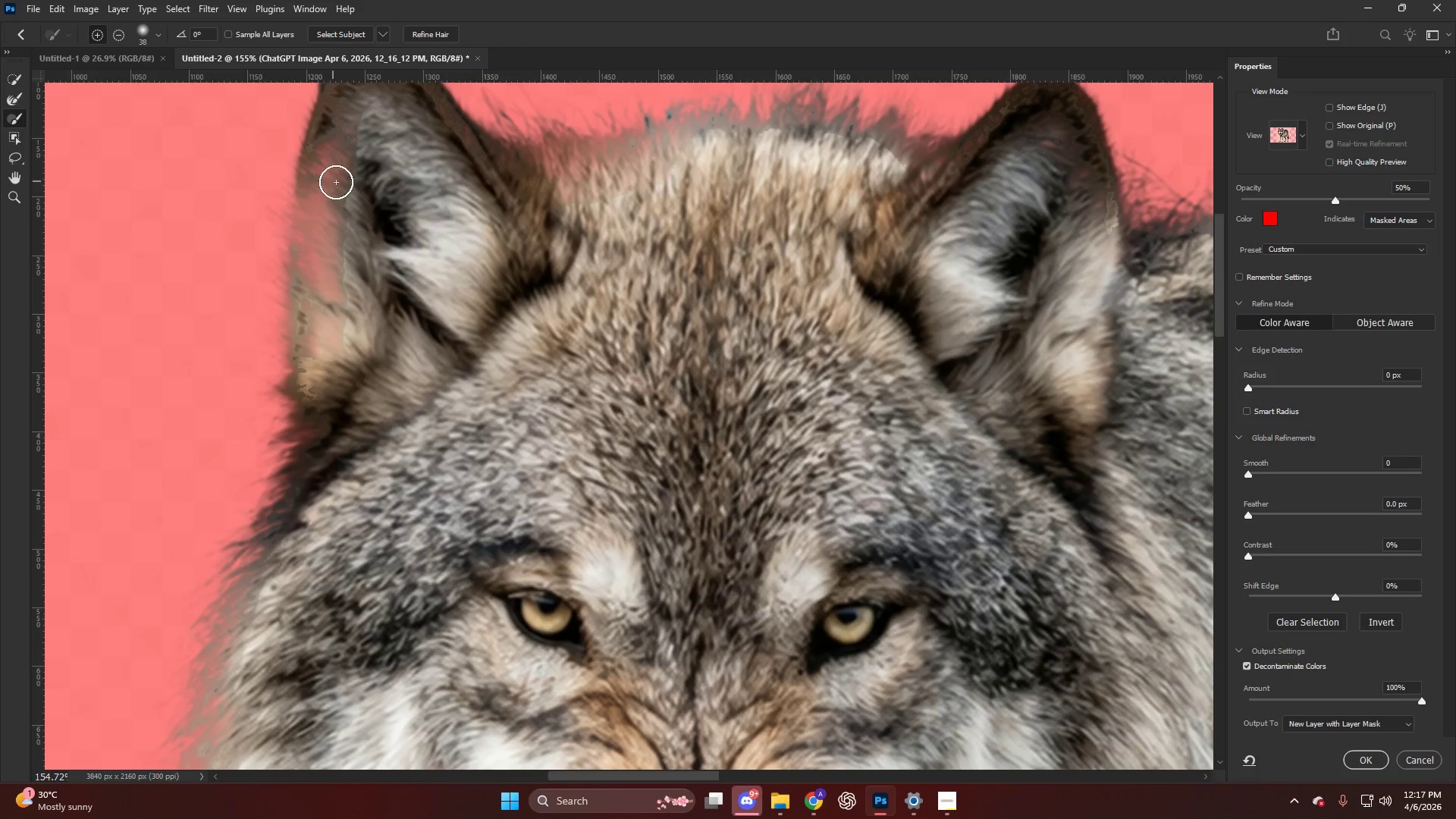 
left_click_drag(start_coordinate=[344, 202], to_coordinate=[475, 344])
 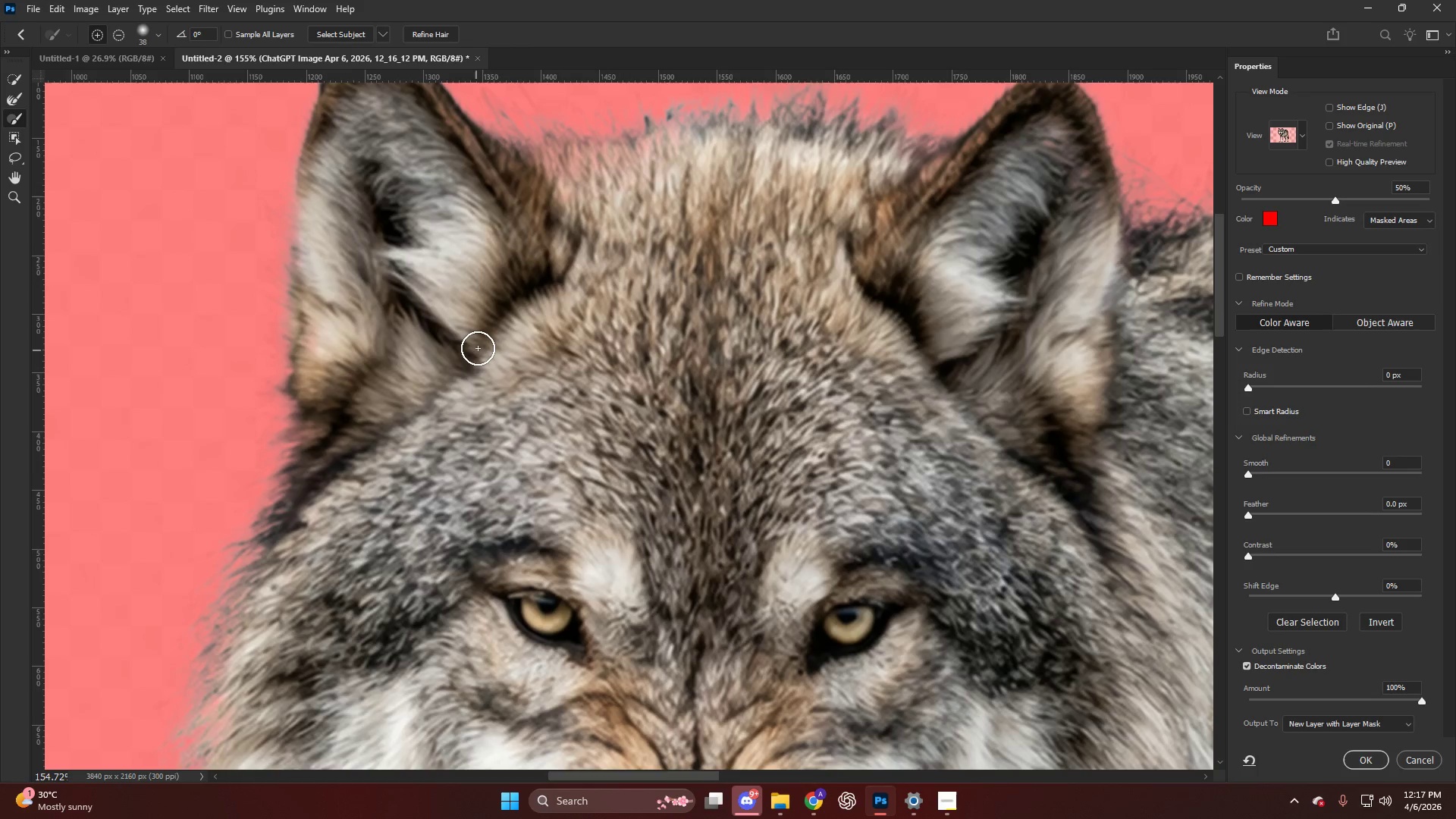 
scroll: coordinate [315, 288], scroll_direction: up, amount: 19.0
 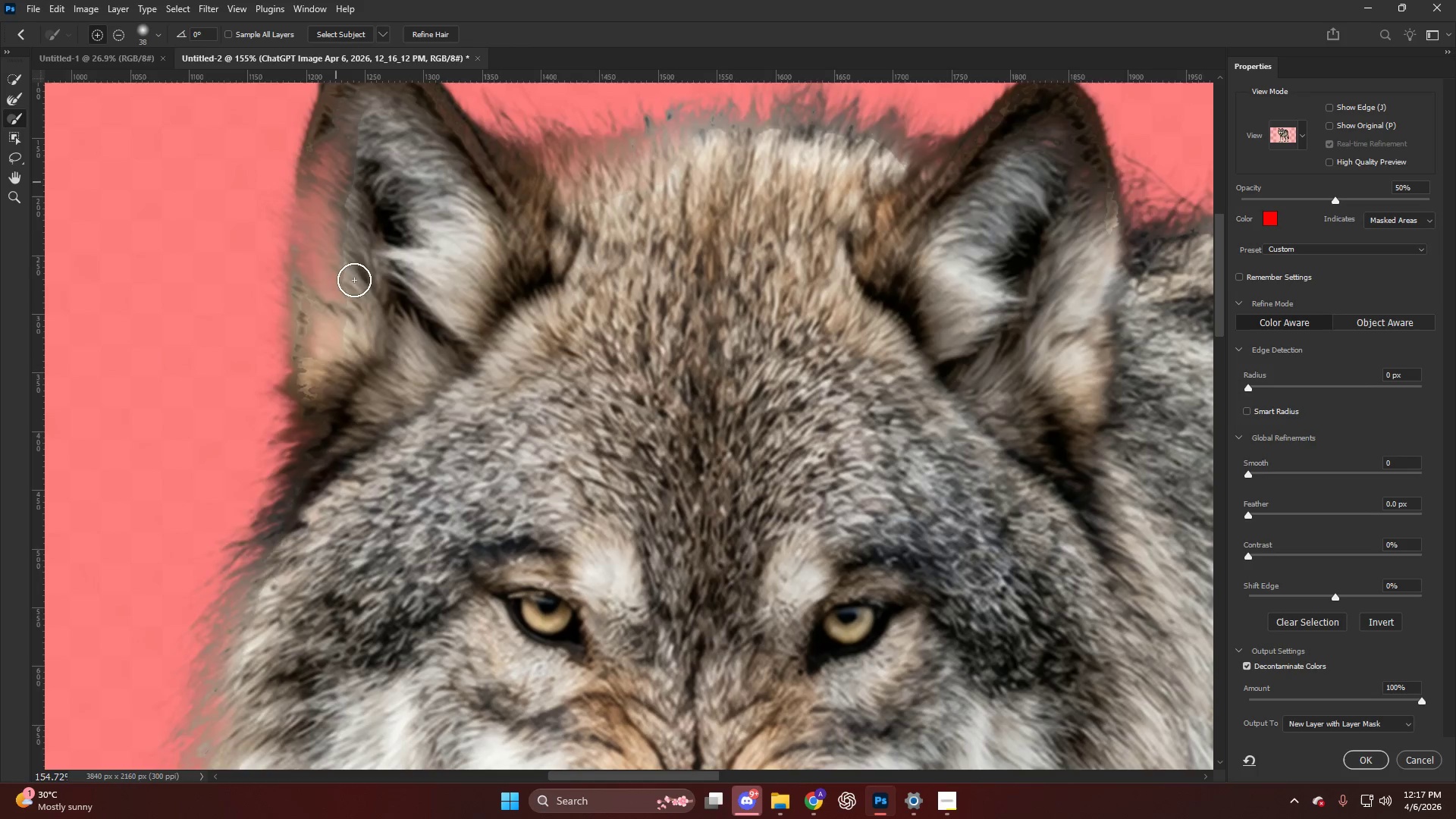 
left_click_drag(start_coordinate=[516, 287], to_coordinate=[984, 395])
 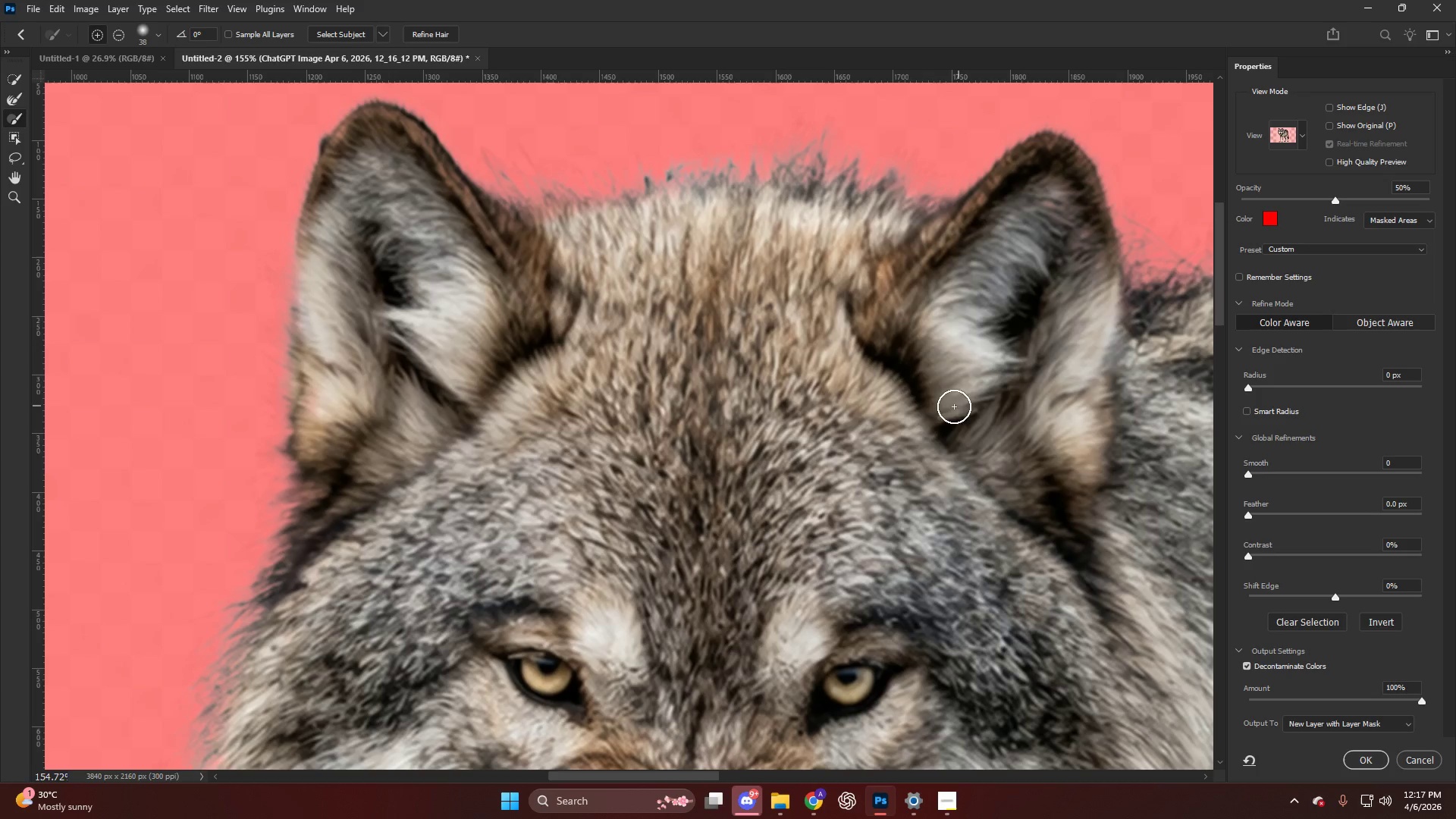 
scroll: coordinate [478, 348], scroll_direction: up, amount: 5.0
 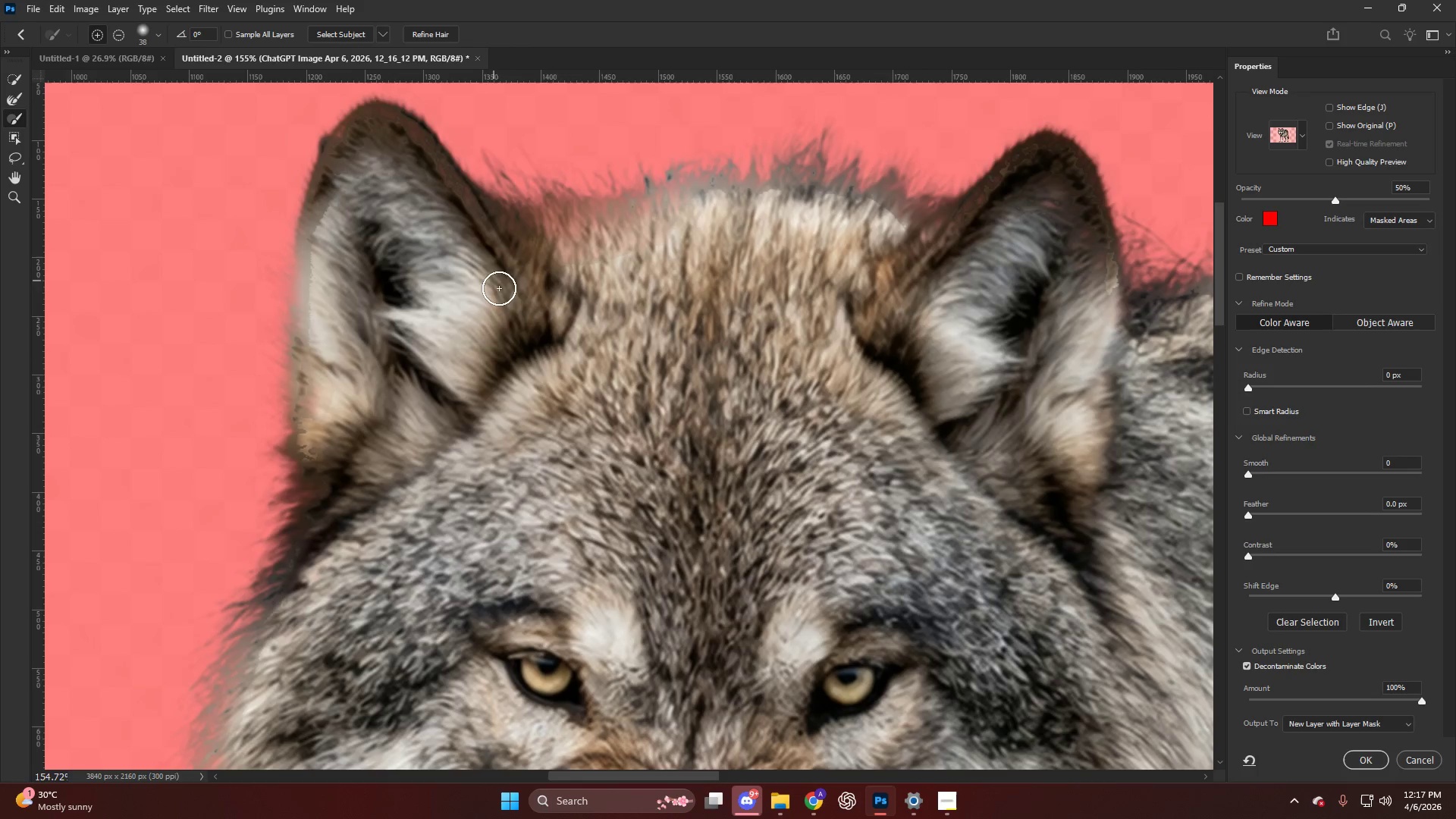 
hold_key(key=AltLeft, duration=0.55)
 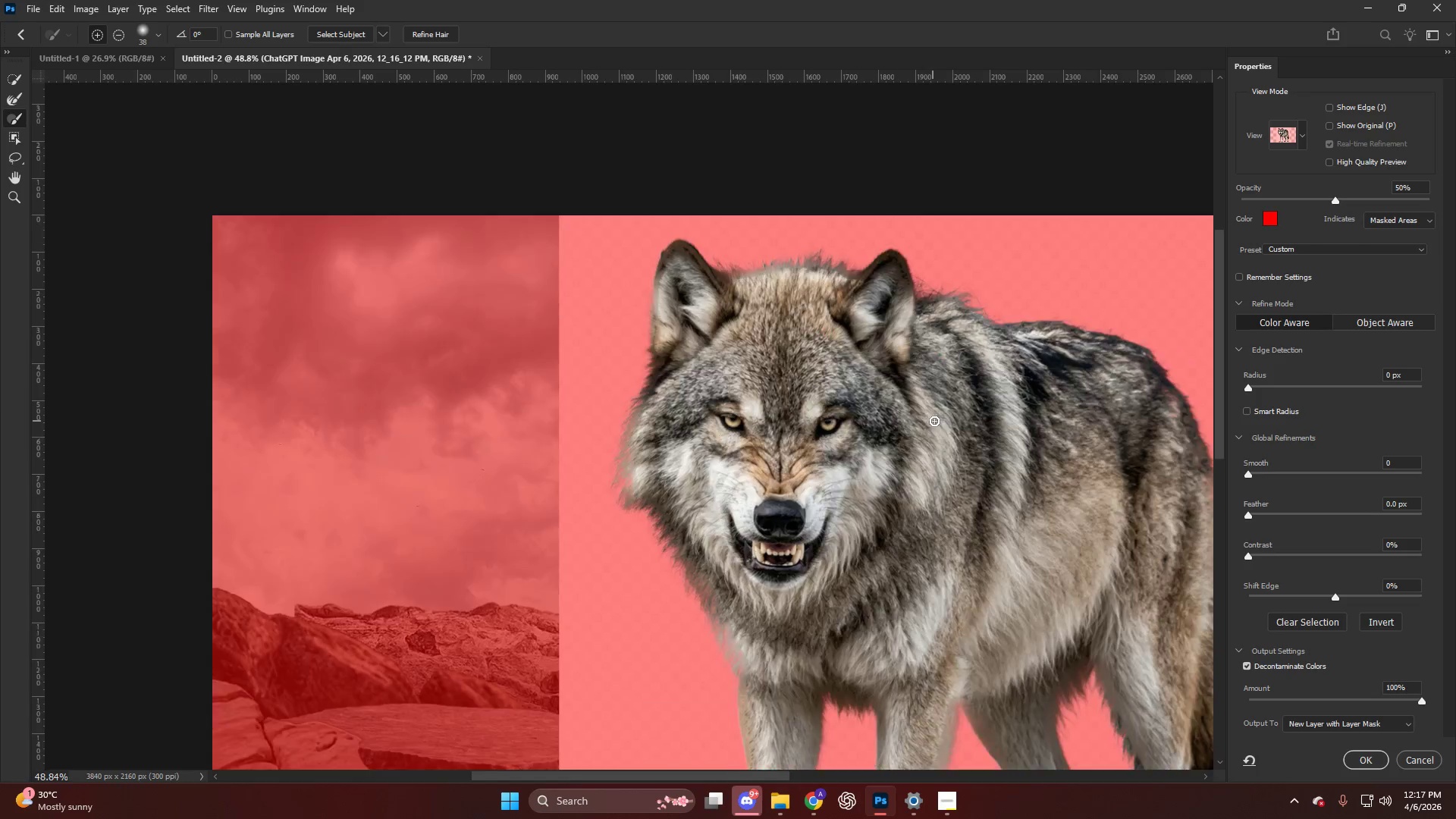 
hold_key(key=ControlLeft, duration=0.5)
 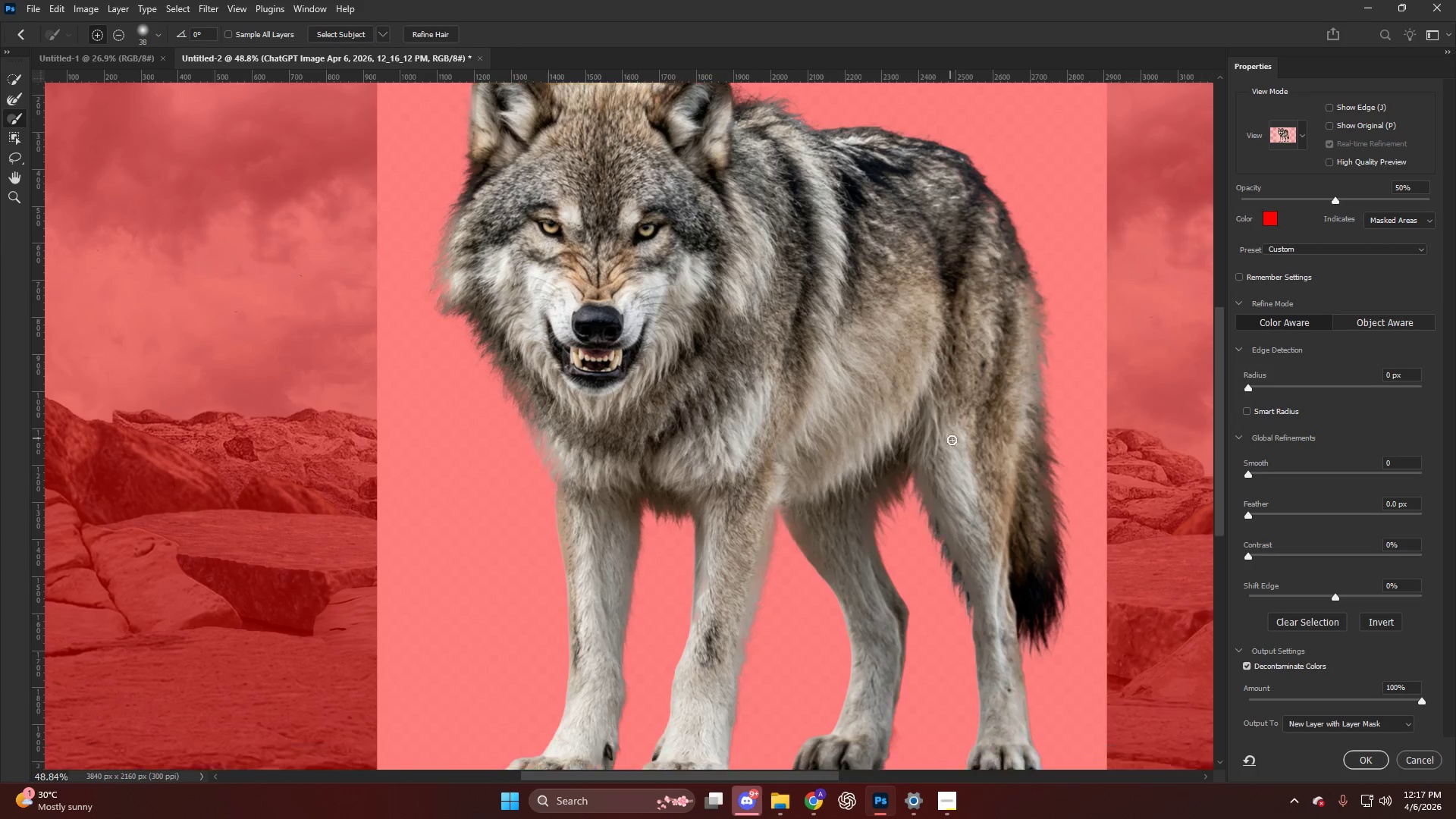 
key(Q)
 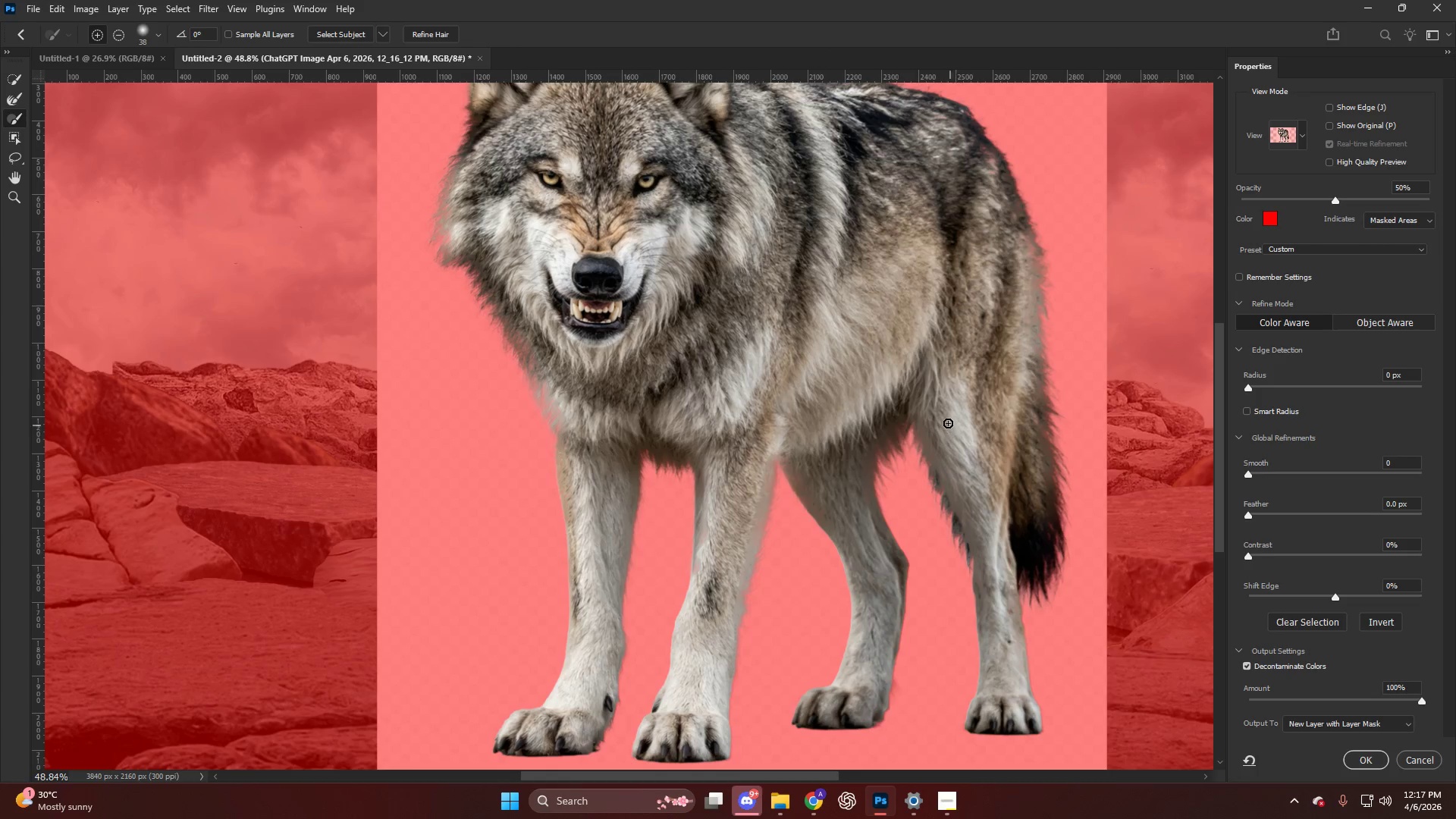 
scroll: coordinate [950, 439], scroll_direction: down, amount: 56.0
 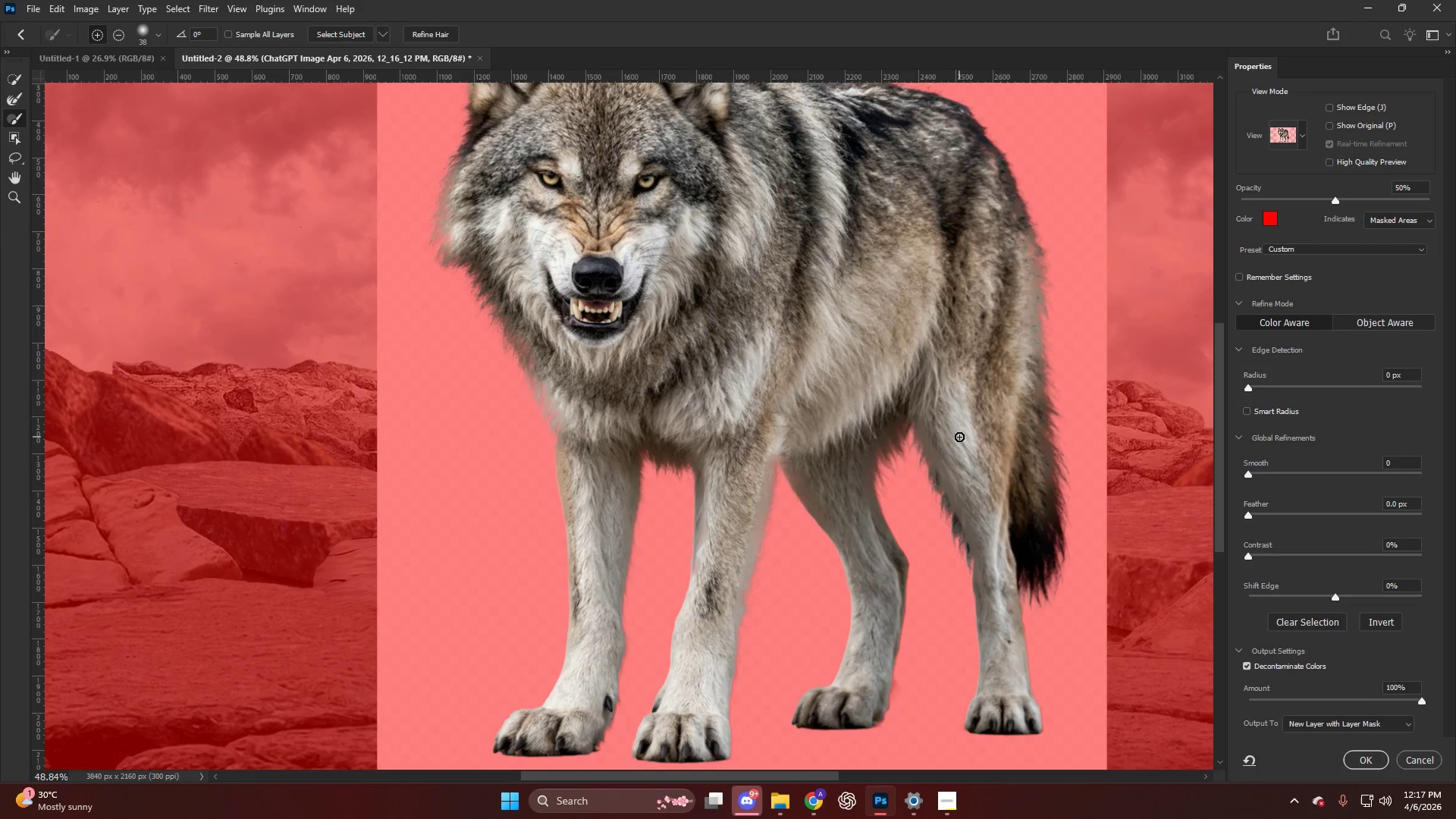 
hold_key(key=AltLeft, duration=0.62)
scroll: coordinate [640, 331], scroll_direction: up, amount: 11.0
 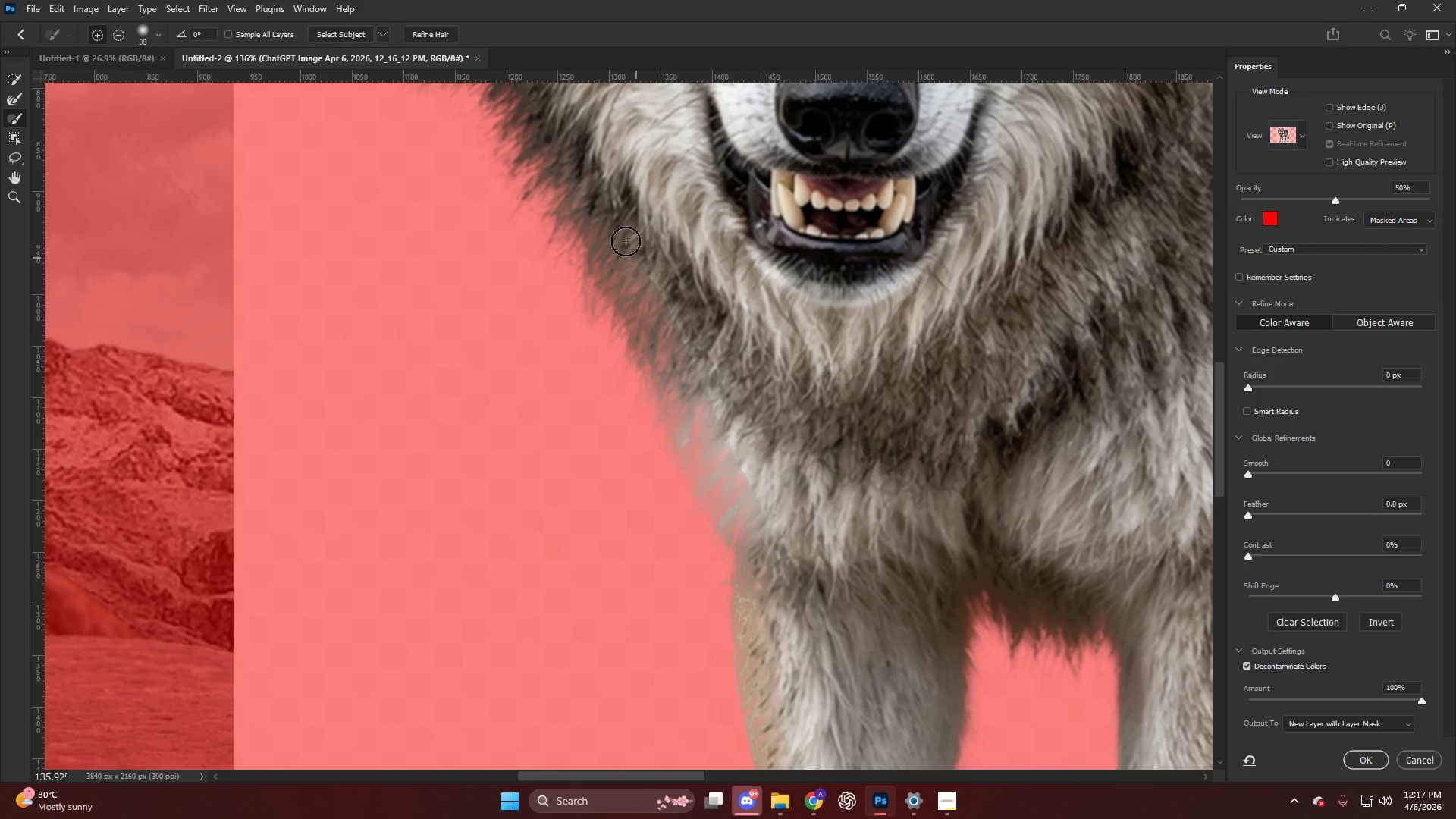 
left_click_drag(start_coordinate=[626, 236], to_coordinate=[687, 330])
 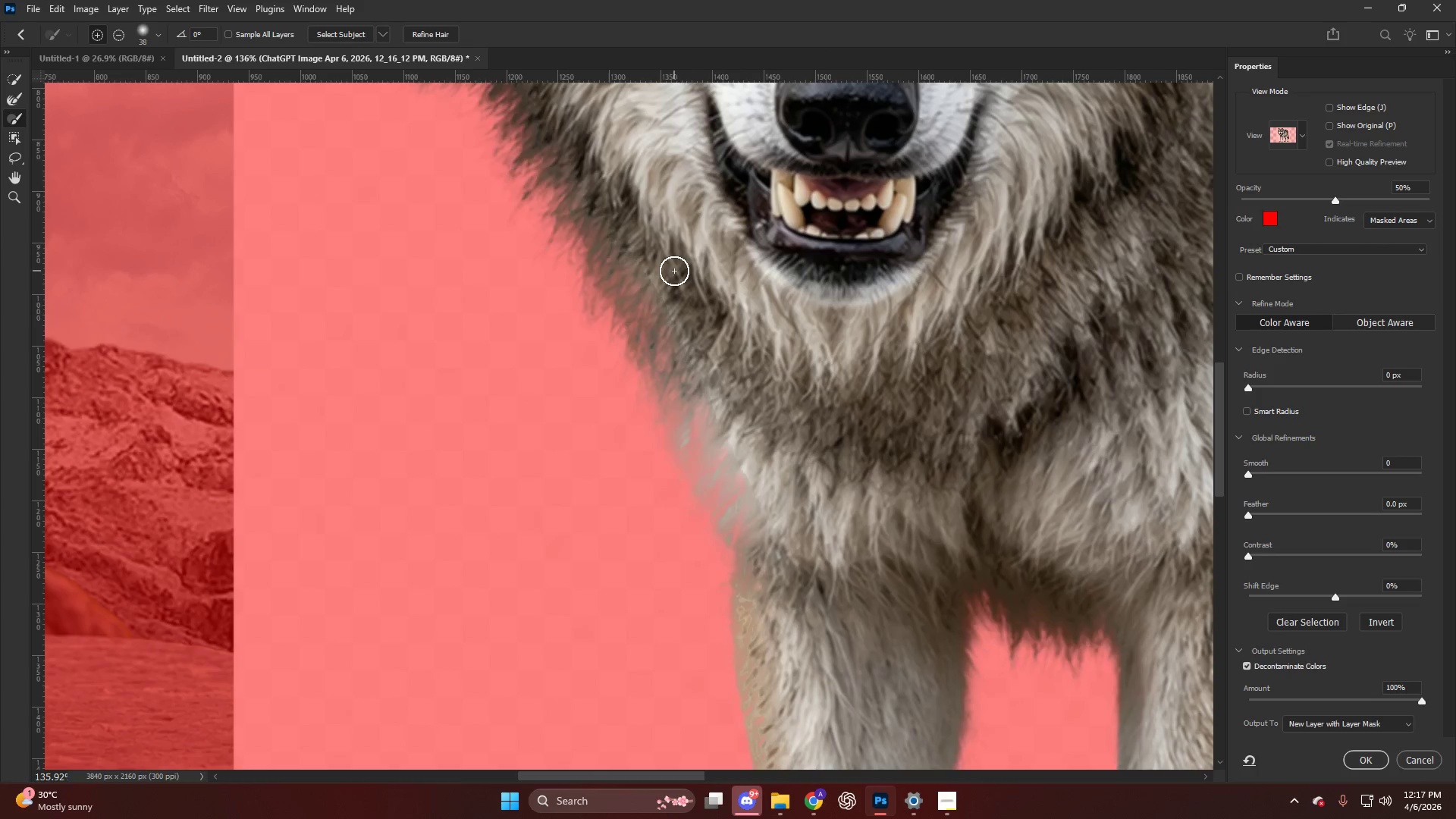 
hold_key(key=AltLeft, duration=0.41)
 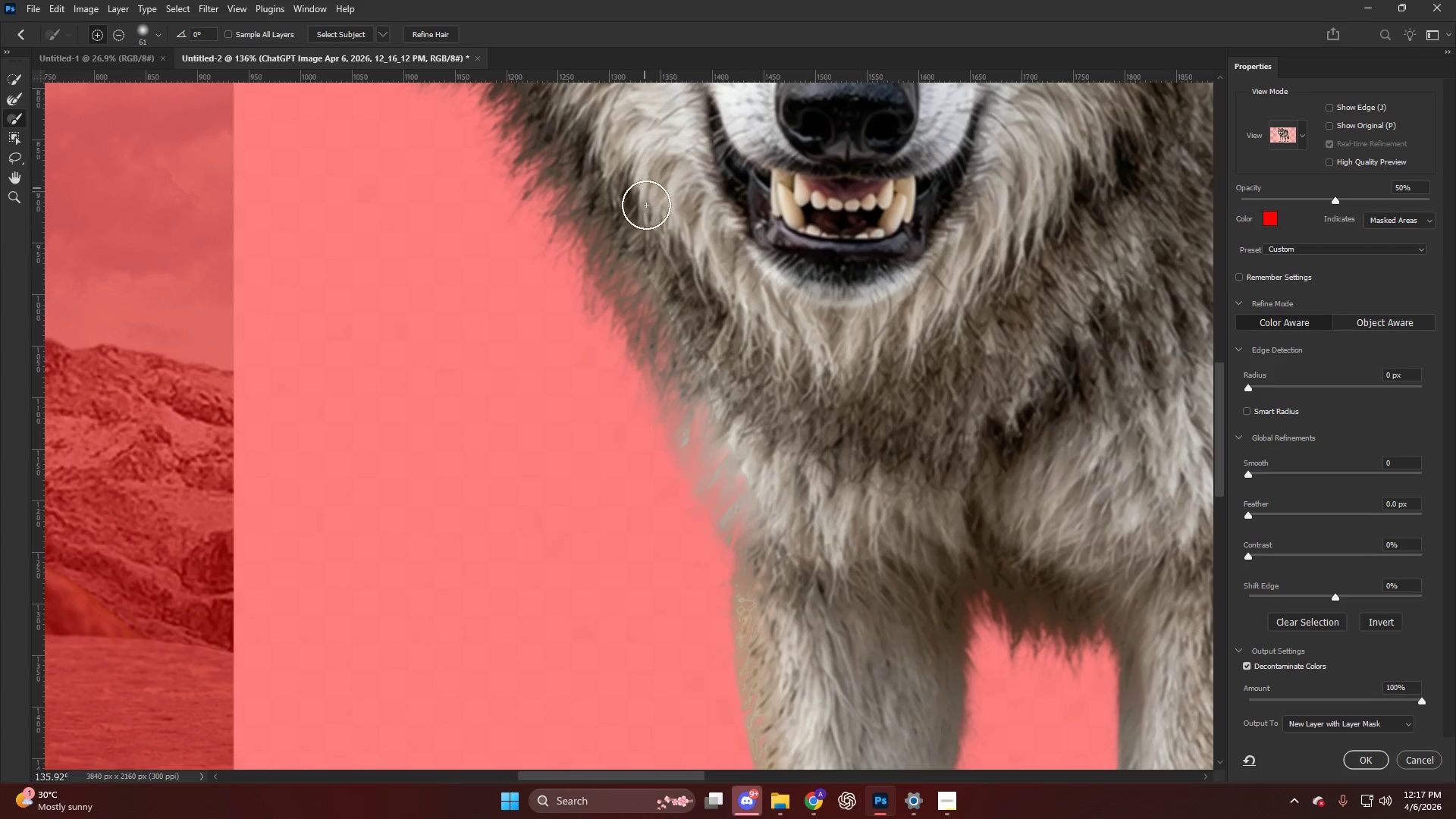 
left_click_drag(start_coordinate=[646, 205], to_coordinate=[661, 266])
 